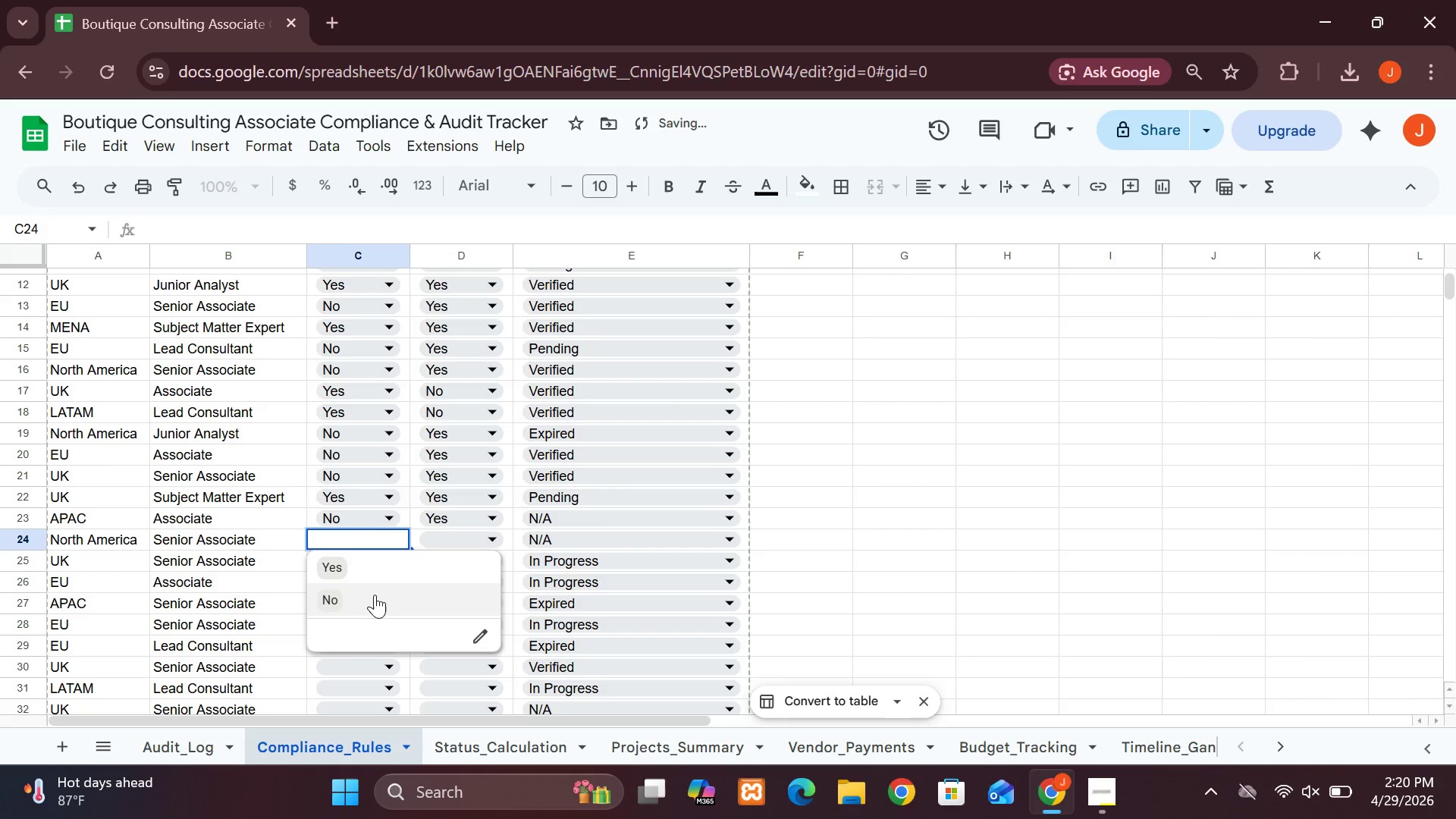 
left_click([375, 596])
 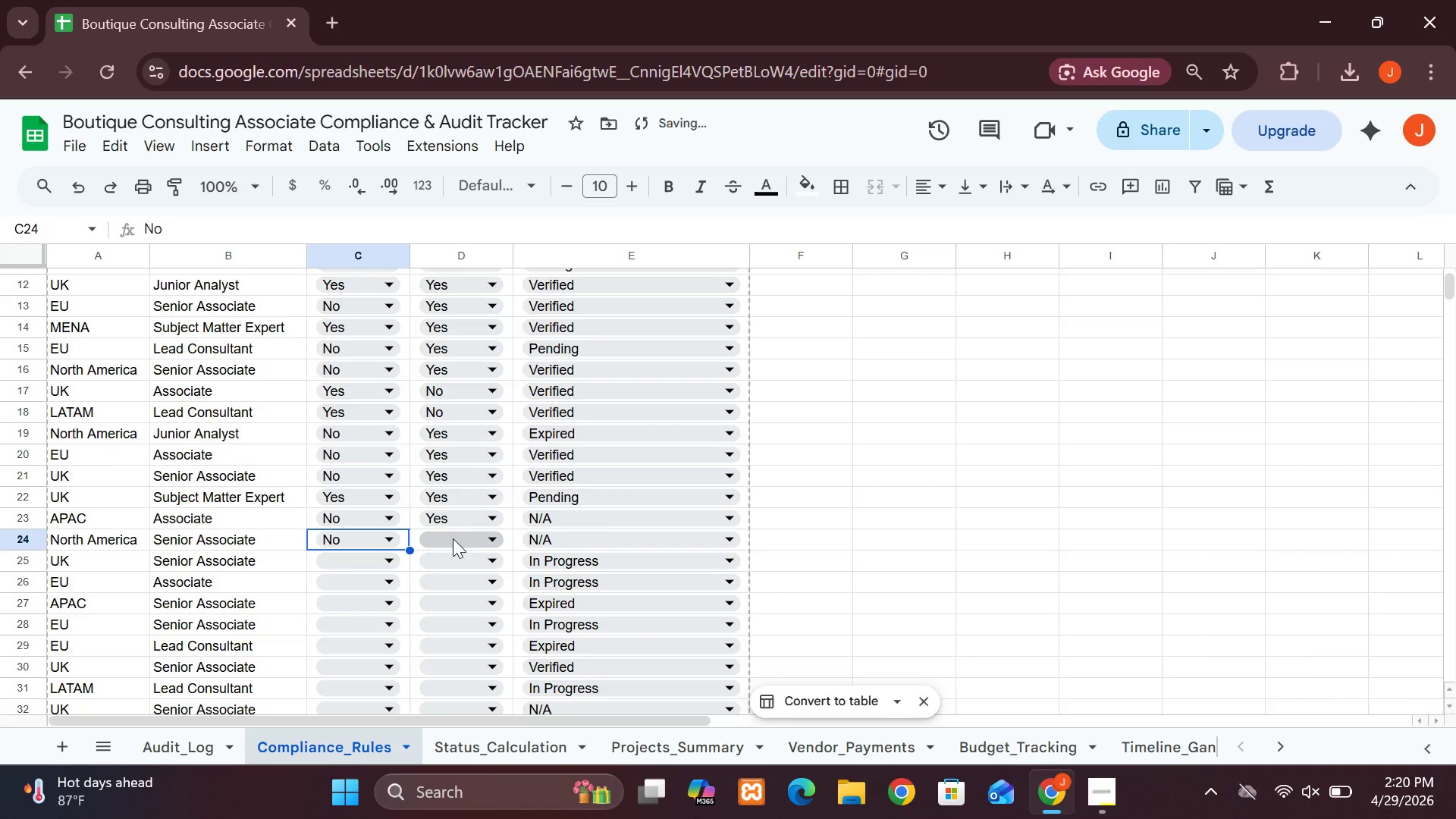 
left_click([448, 536])
 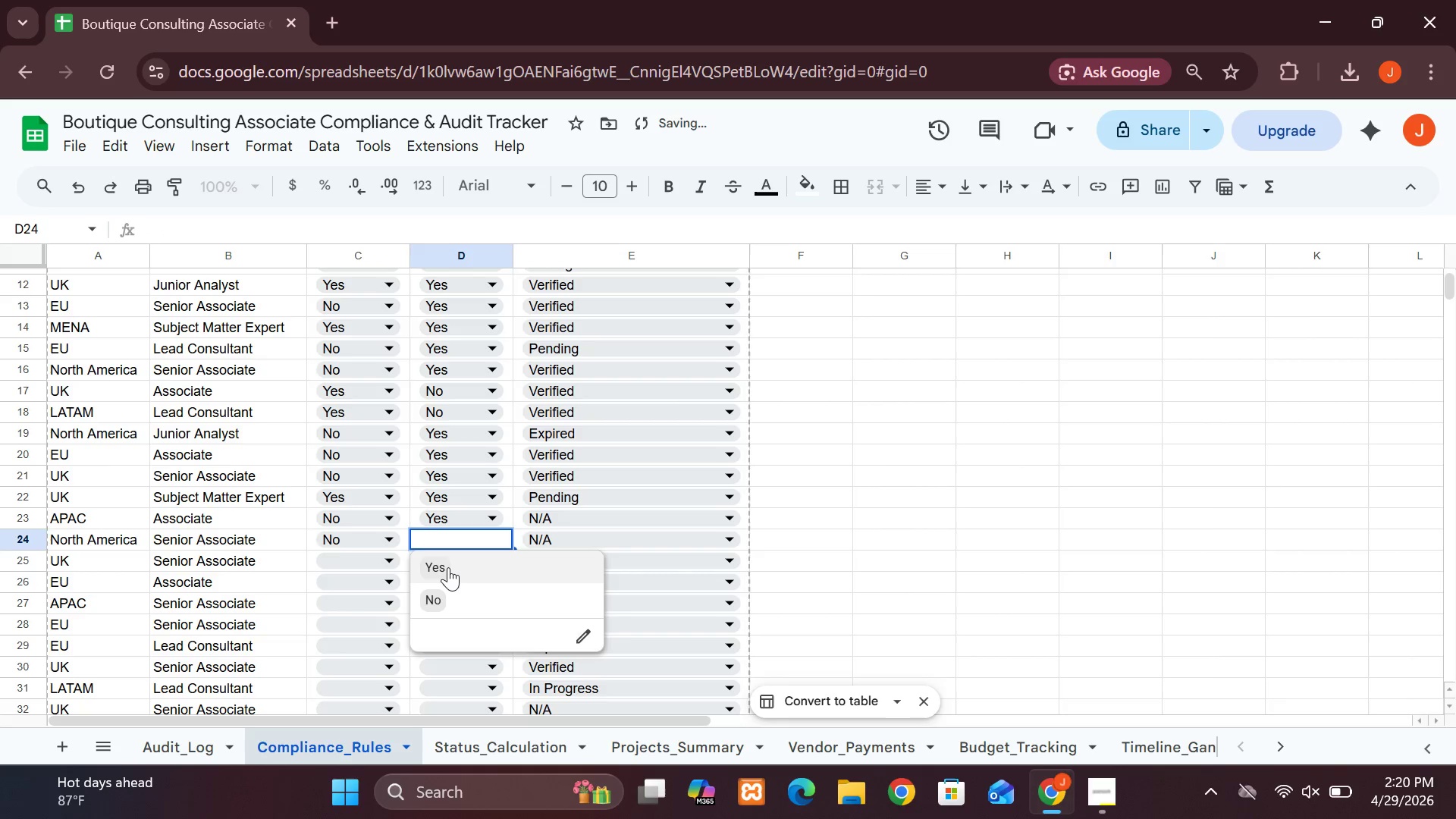 
left_click([448, 567])
 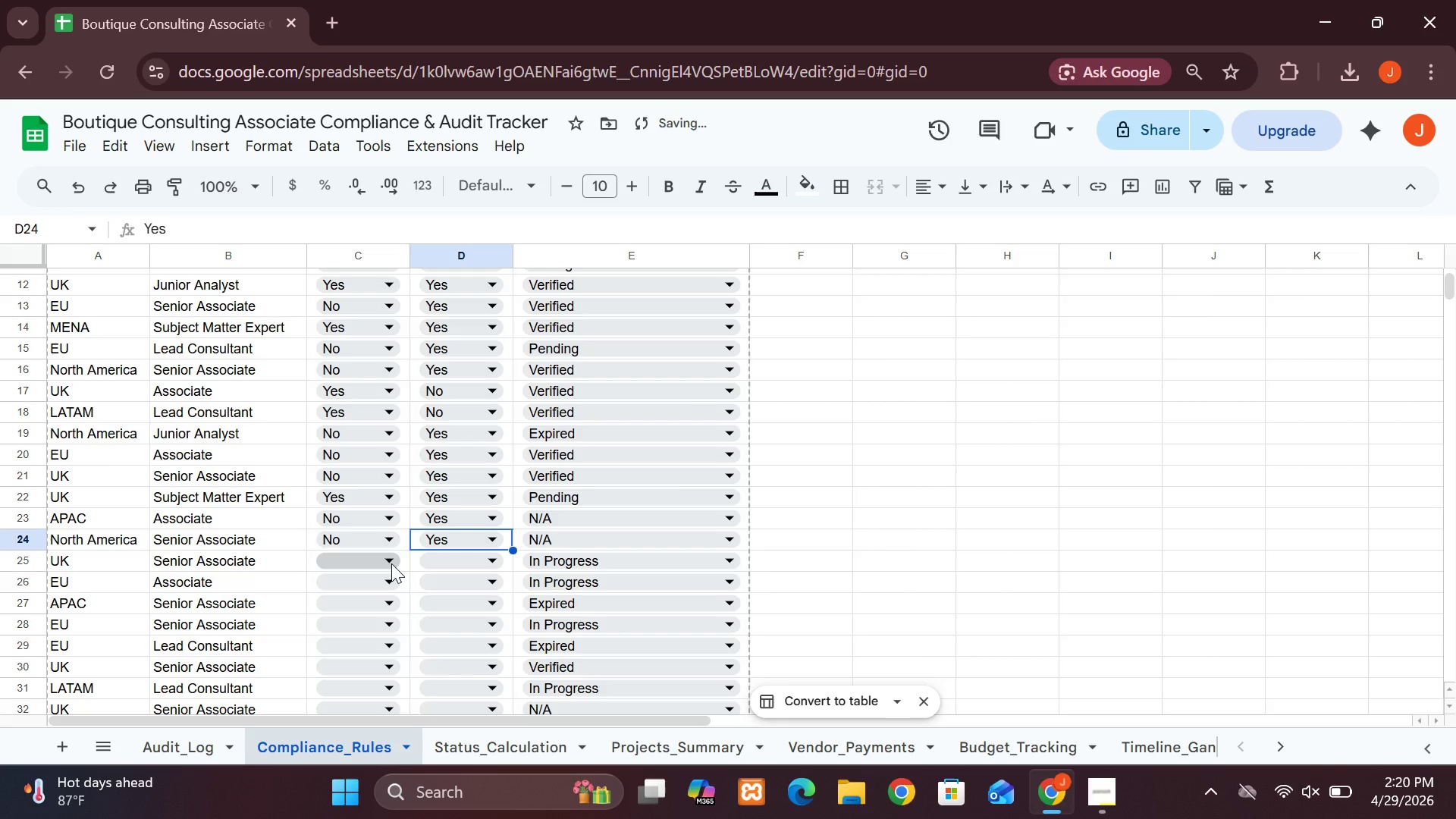 
left_click([391, 563])
 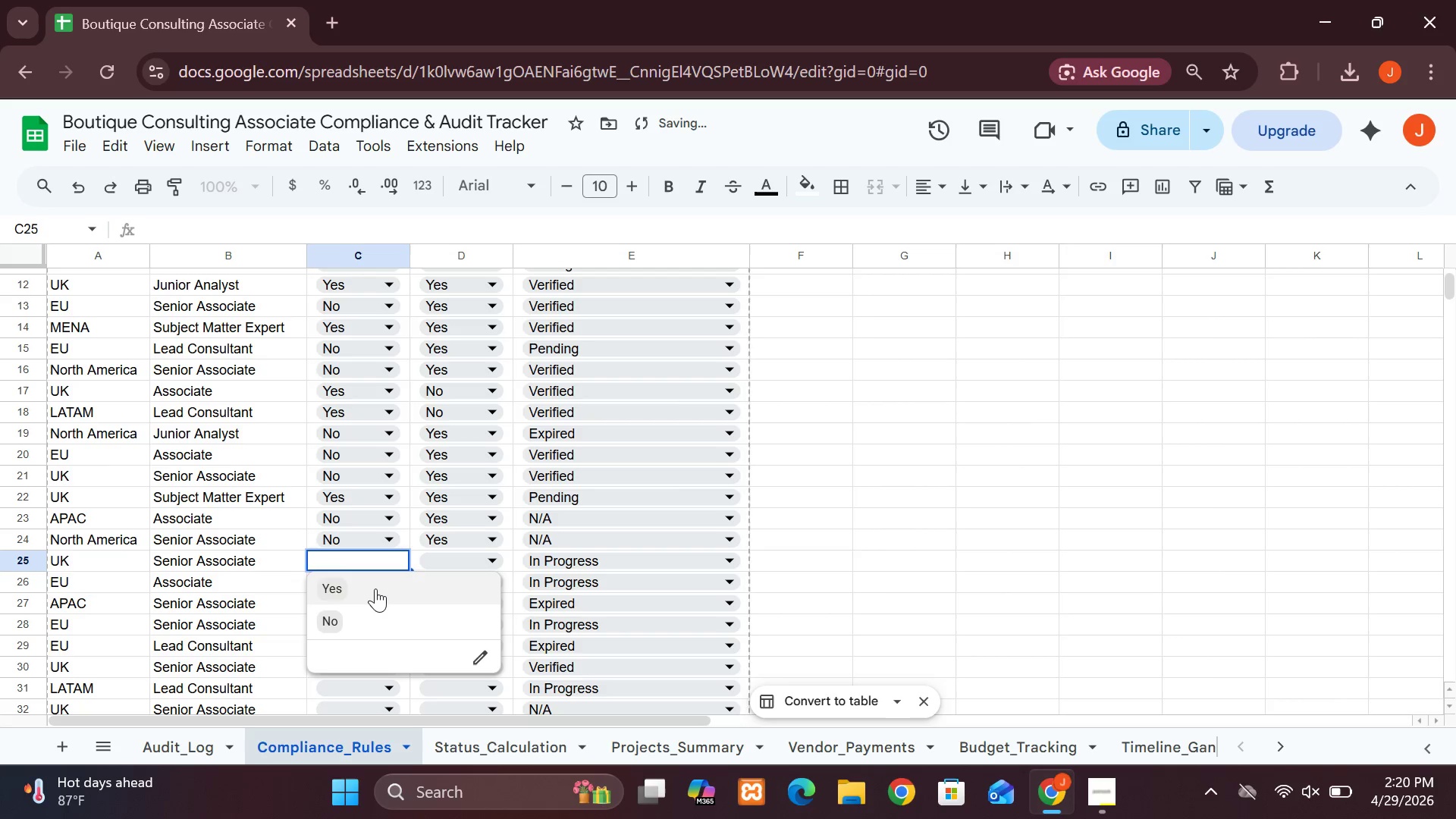 
left_click([375, 588])
 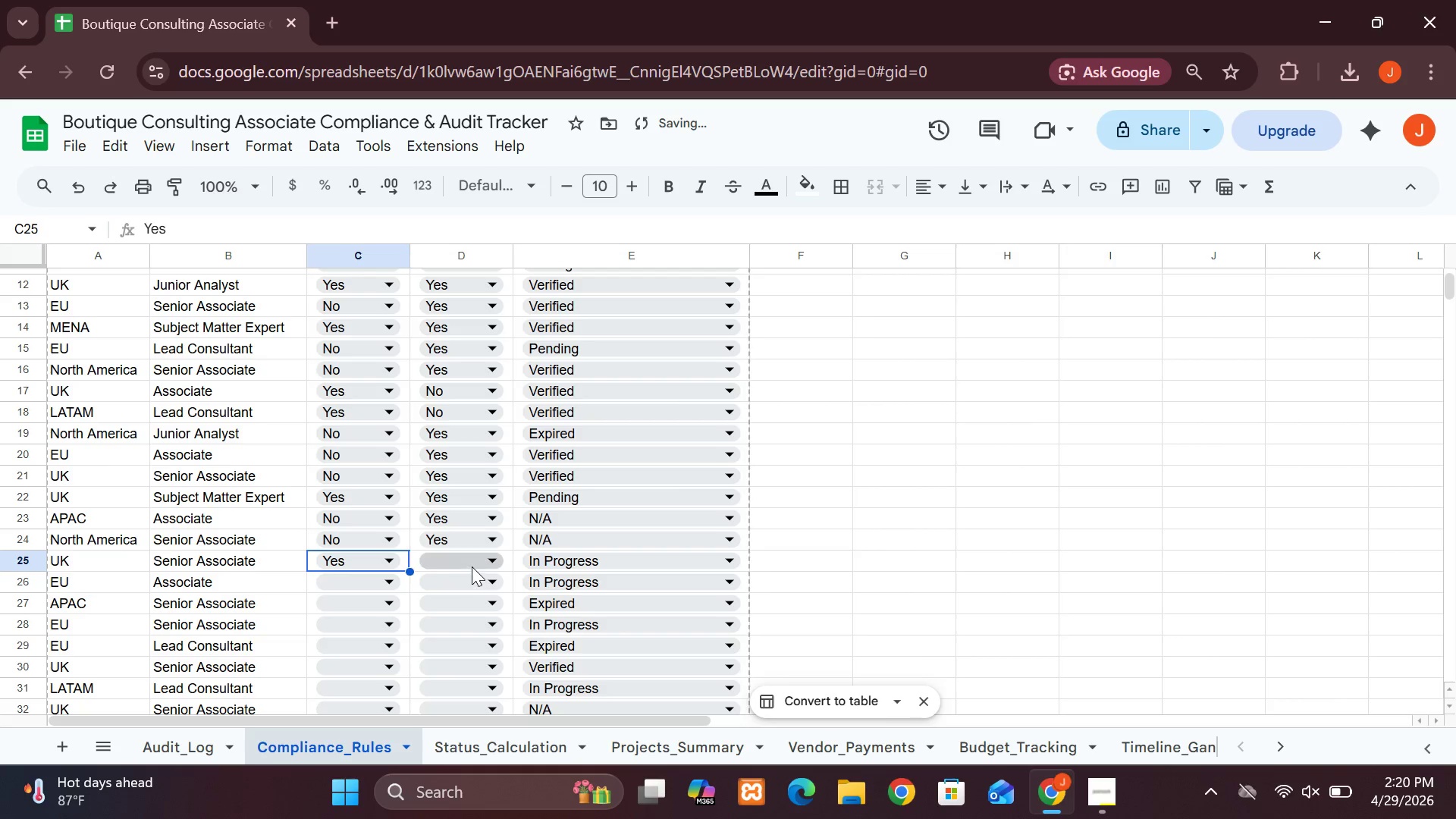 
left_click([466, 562])
 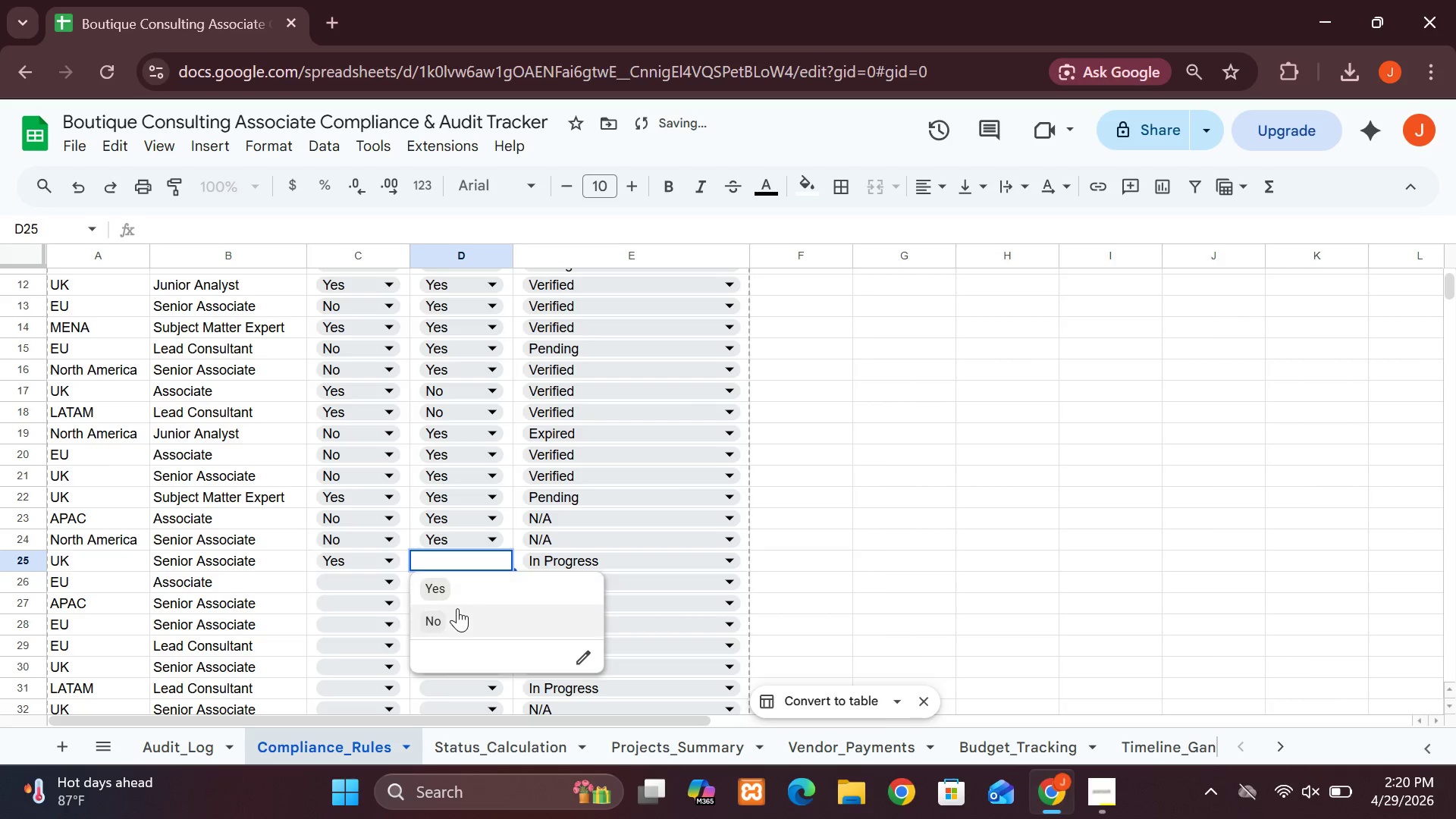 
left_click([457, 610])
 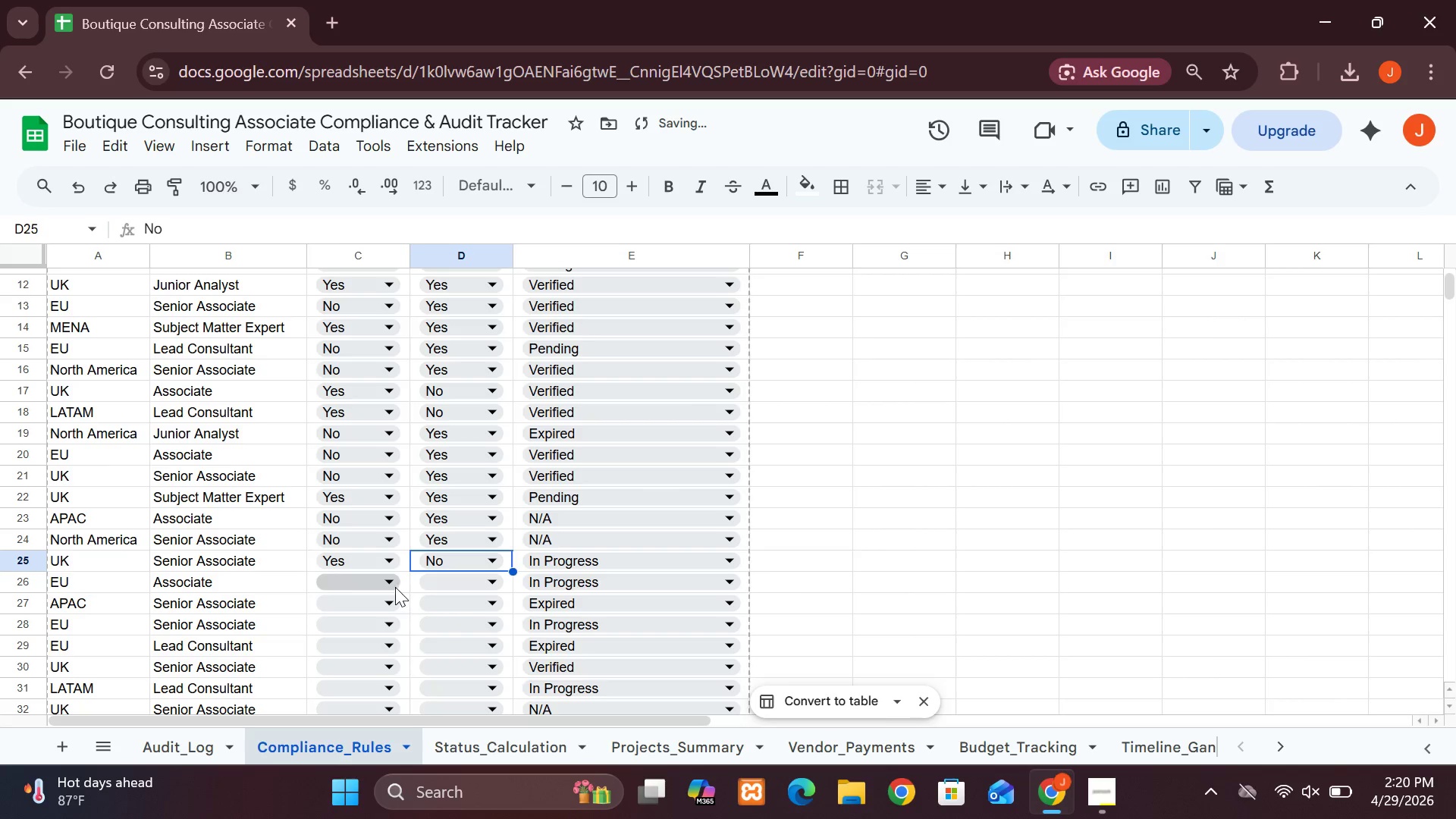 
left_click([393, 587])
 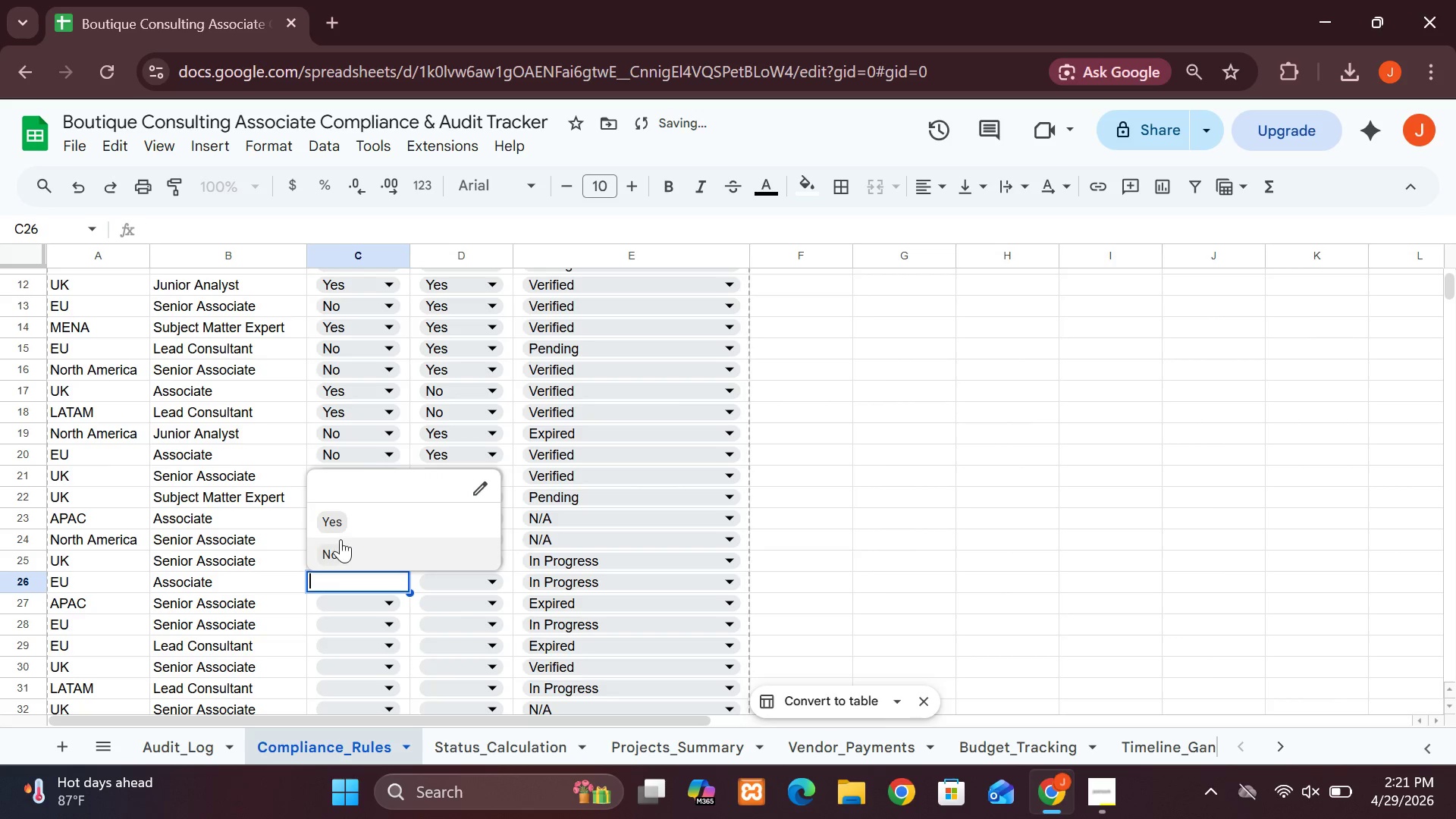 
left_click([338, 539])
 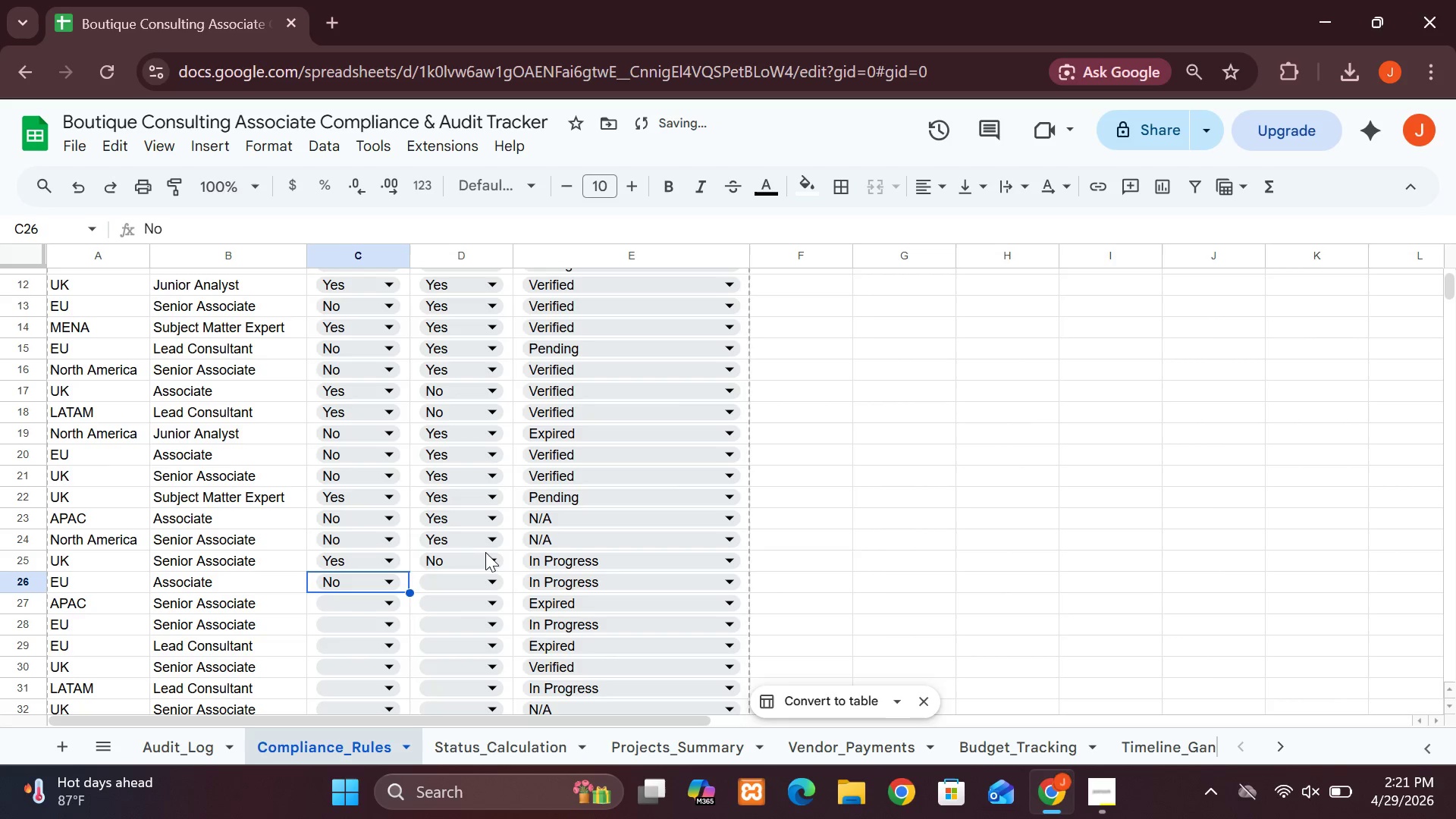 
left_click([492, 585])
 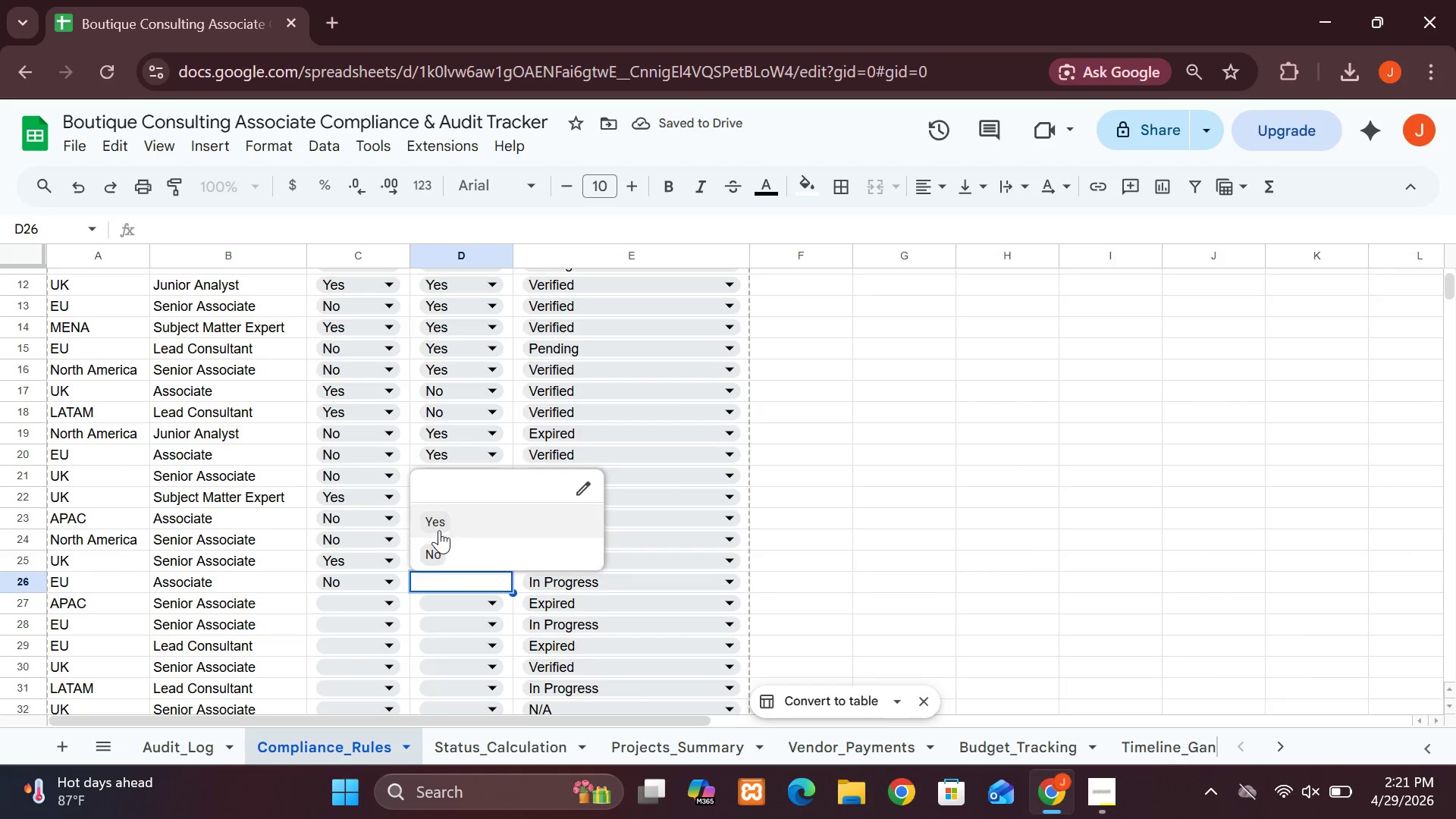 
left_click([438, 529])
 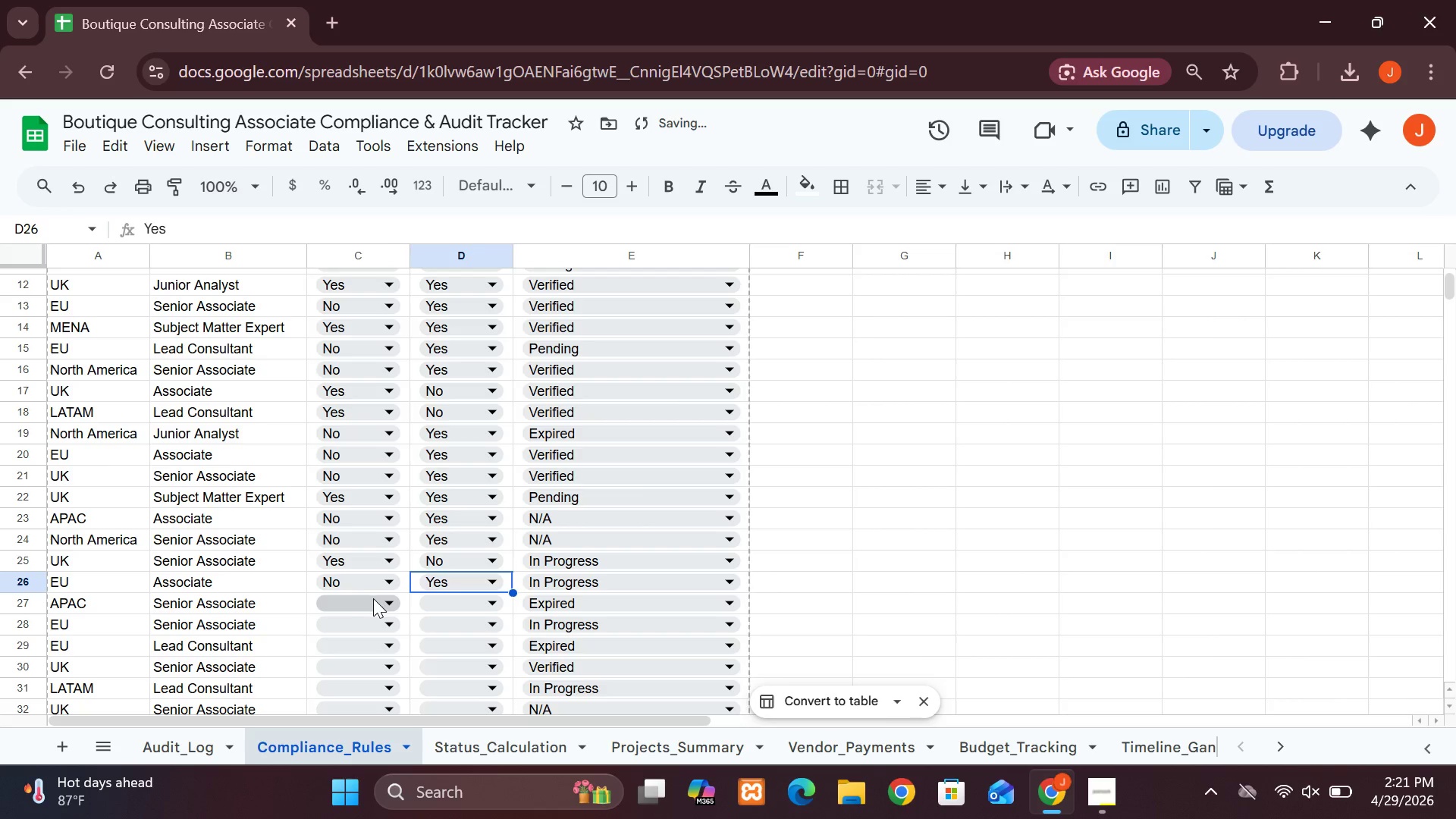 
left_click([373, 598])
 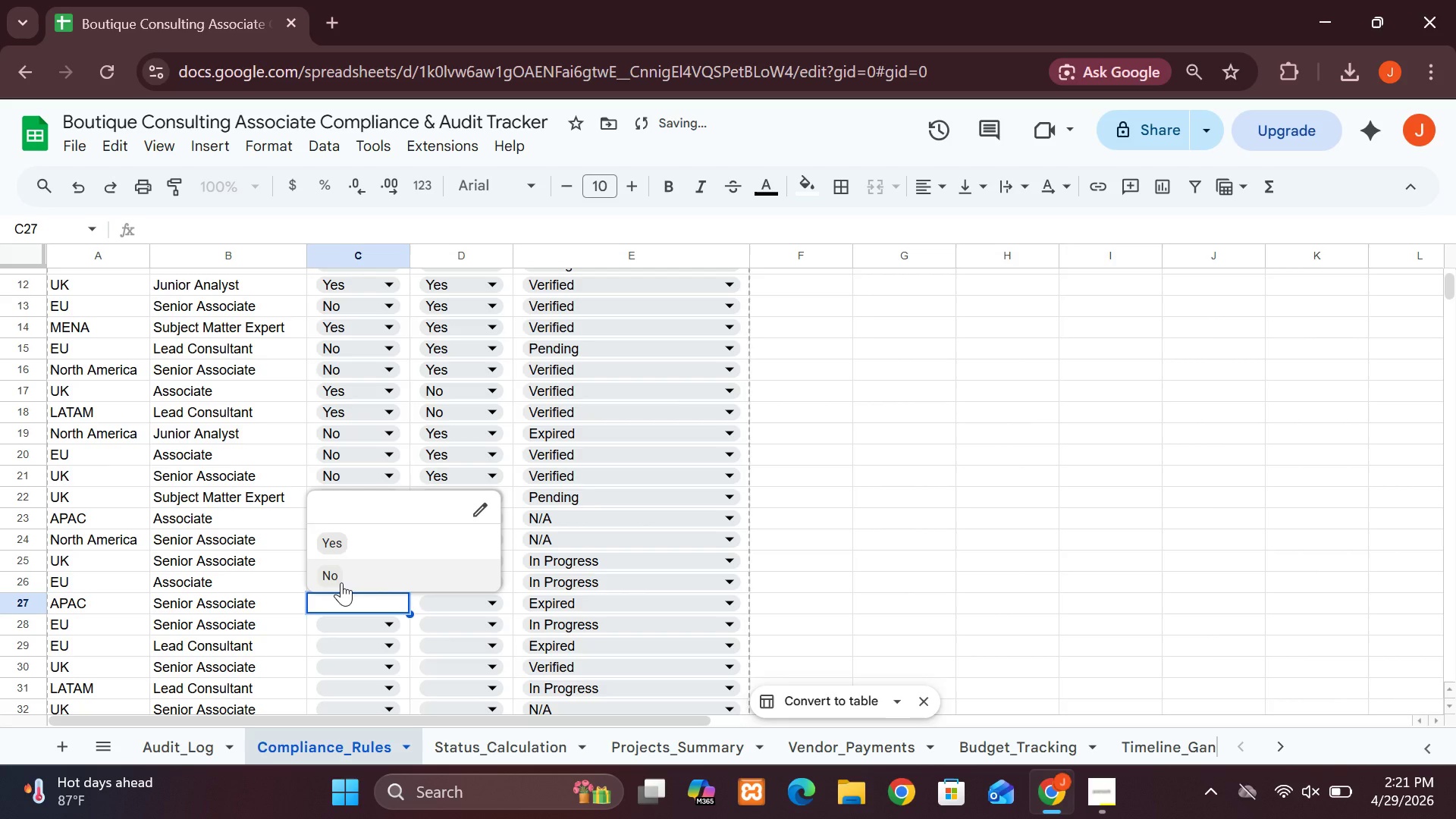 
left_click([341, 582])
 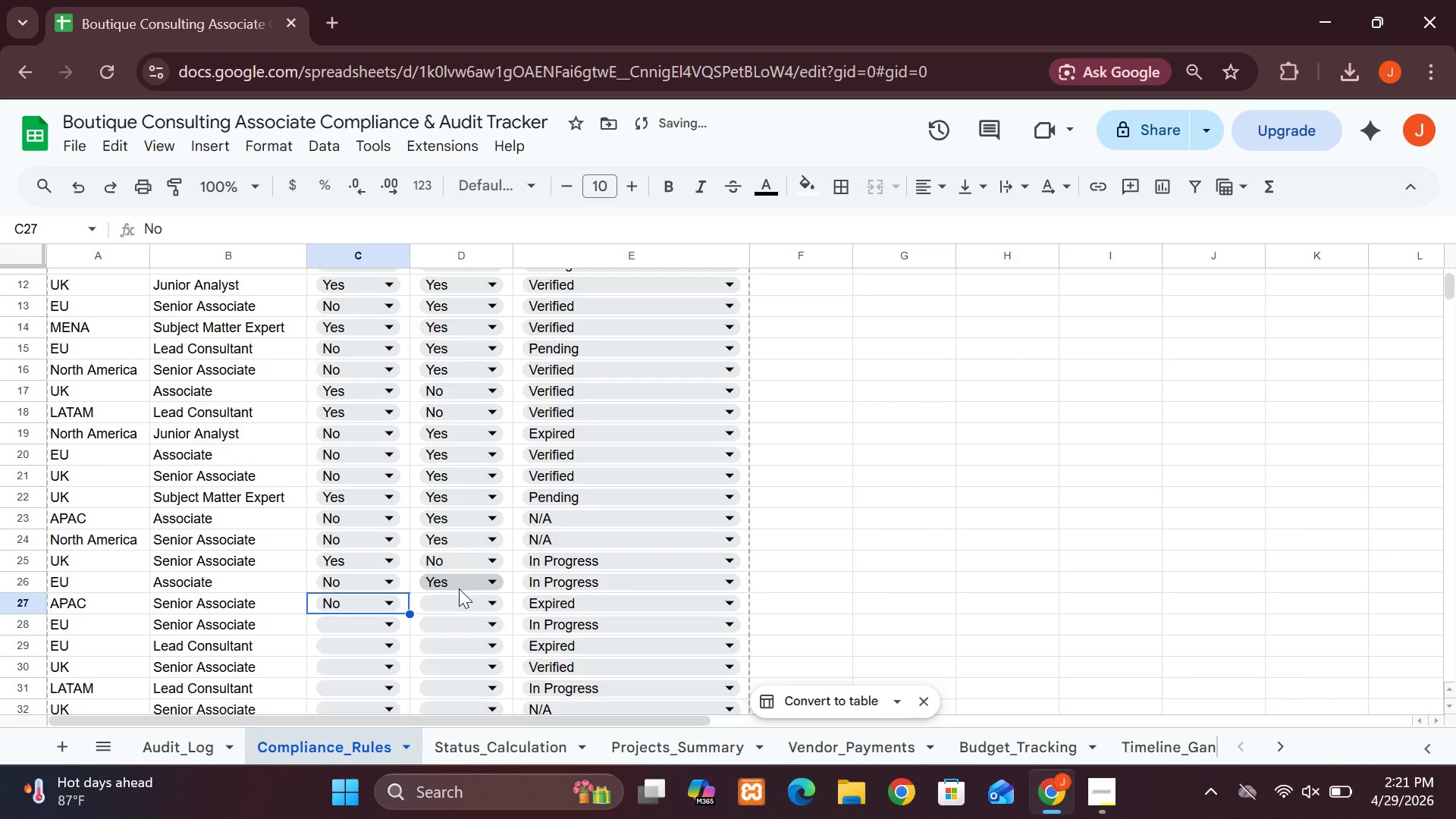 
left_click([467, 601])
 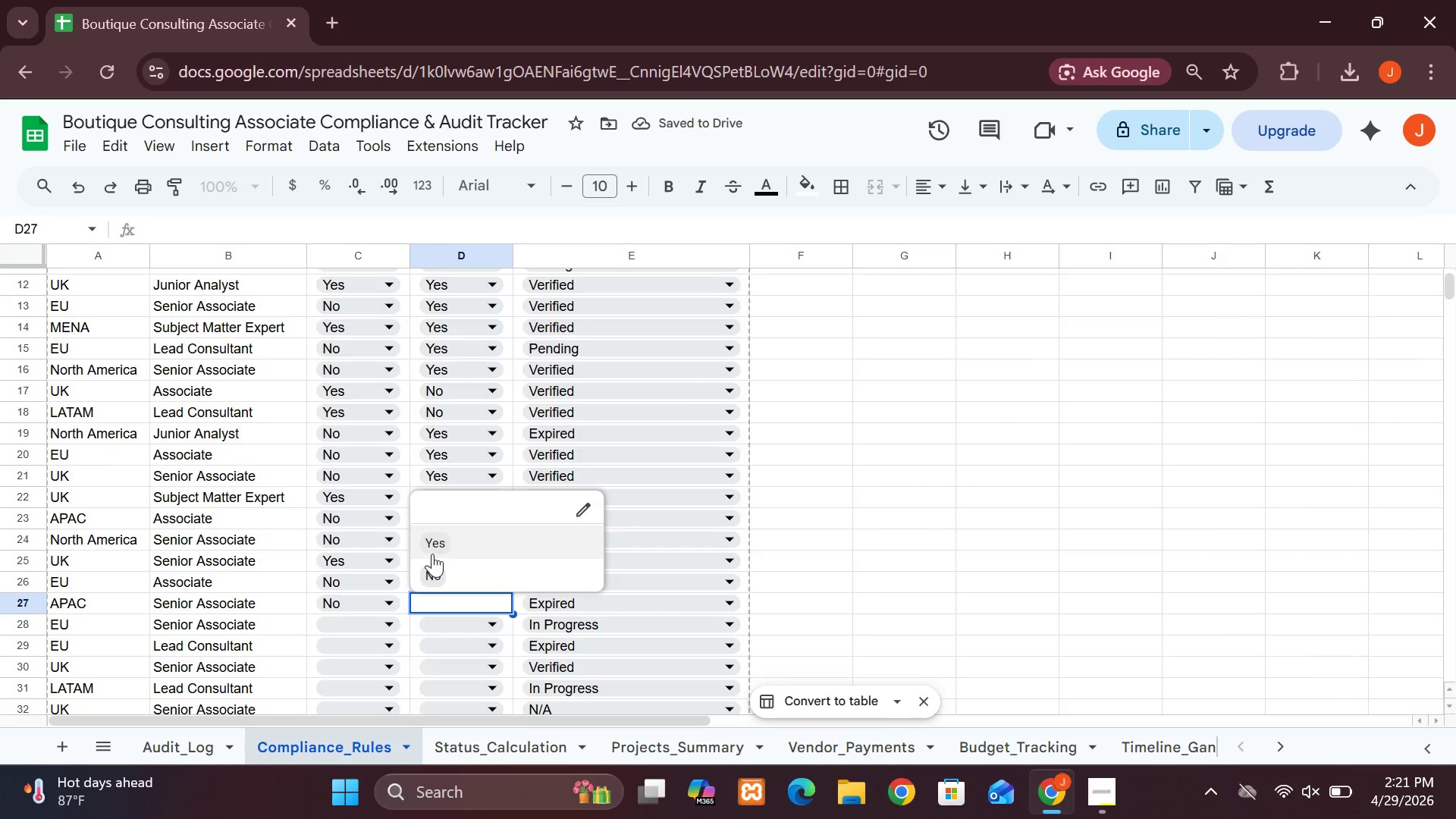 
left_click([432, 554])
 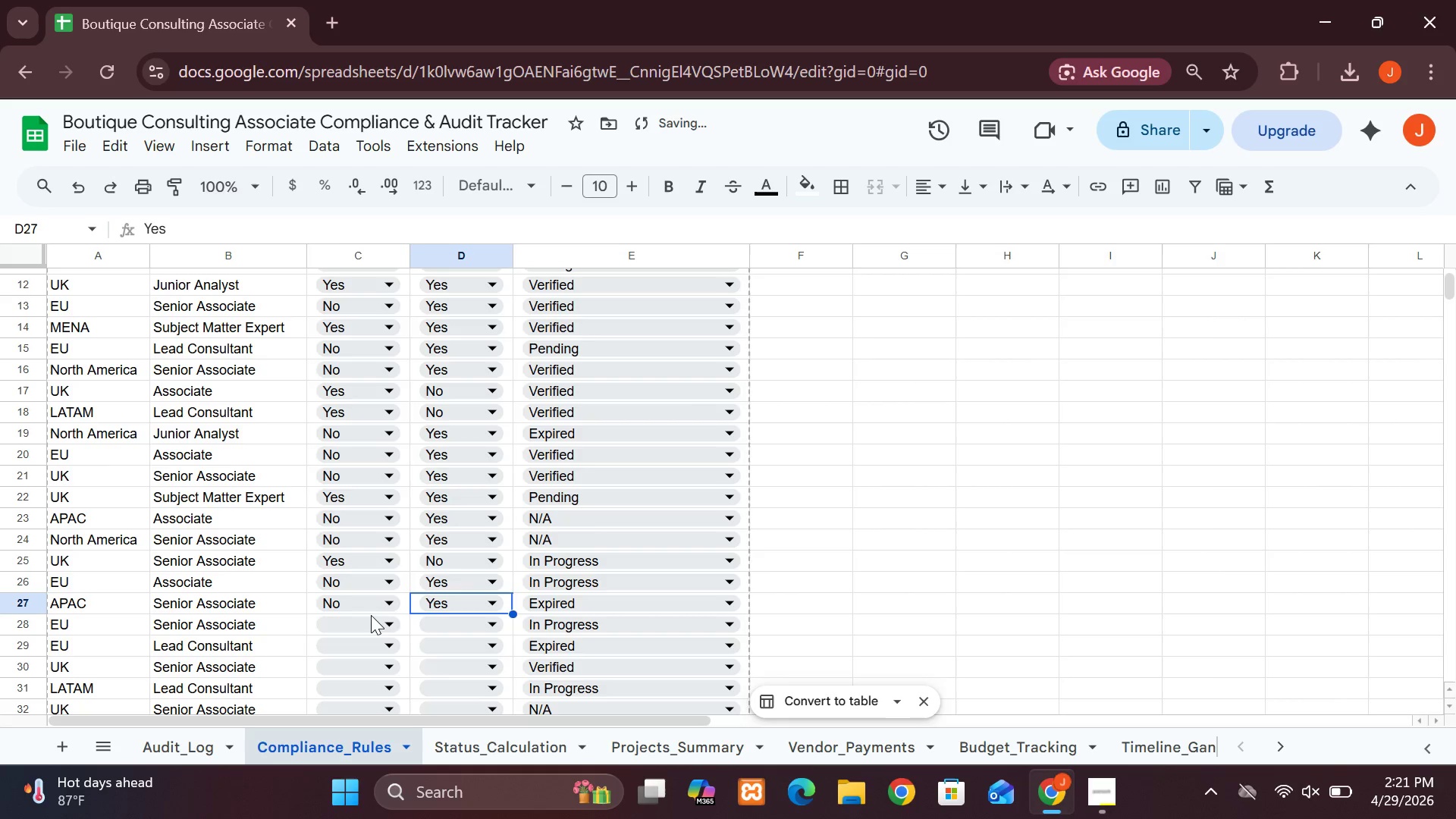 
left_click([371, 625])
 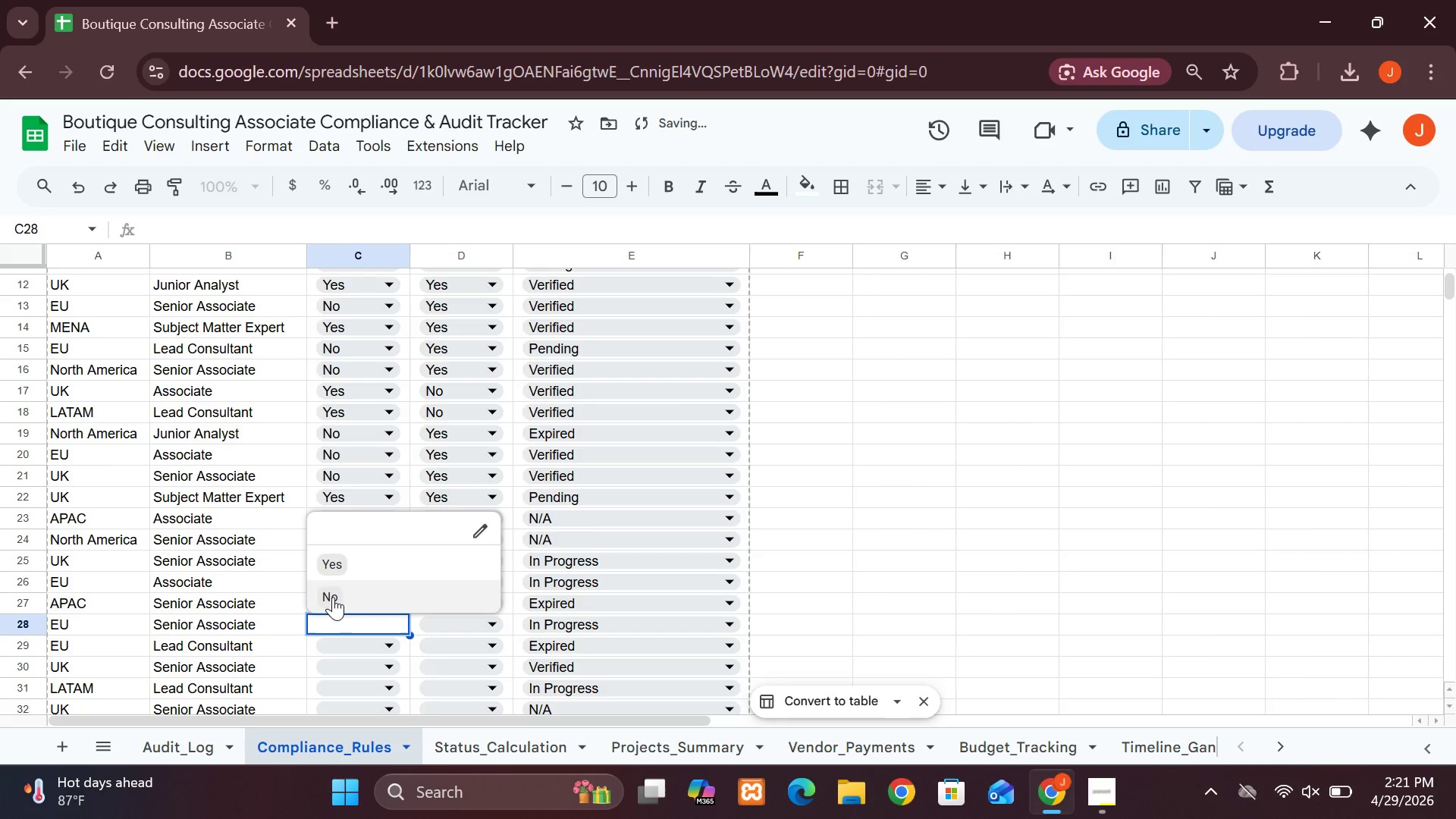 
left_click([332, 597])
 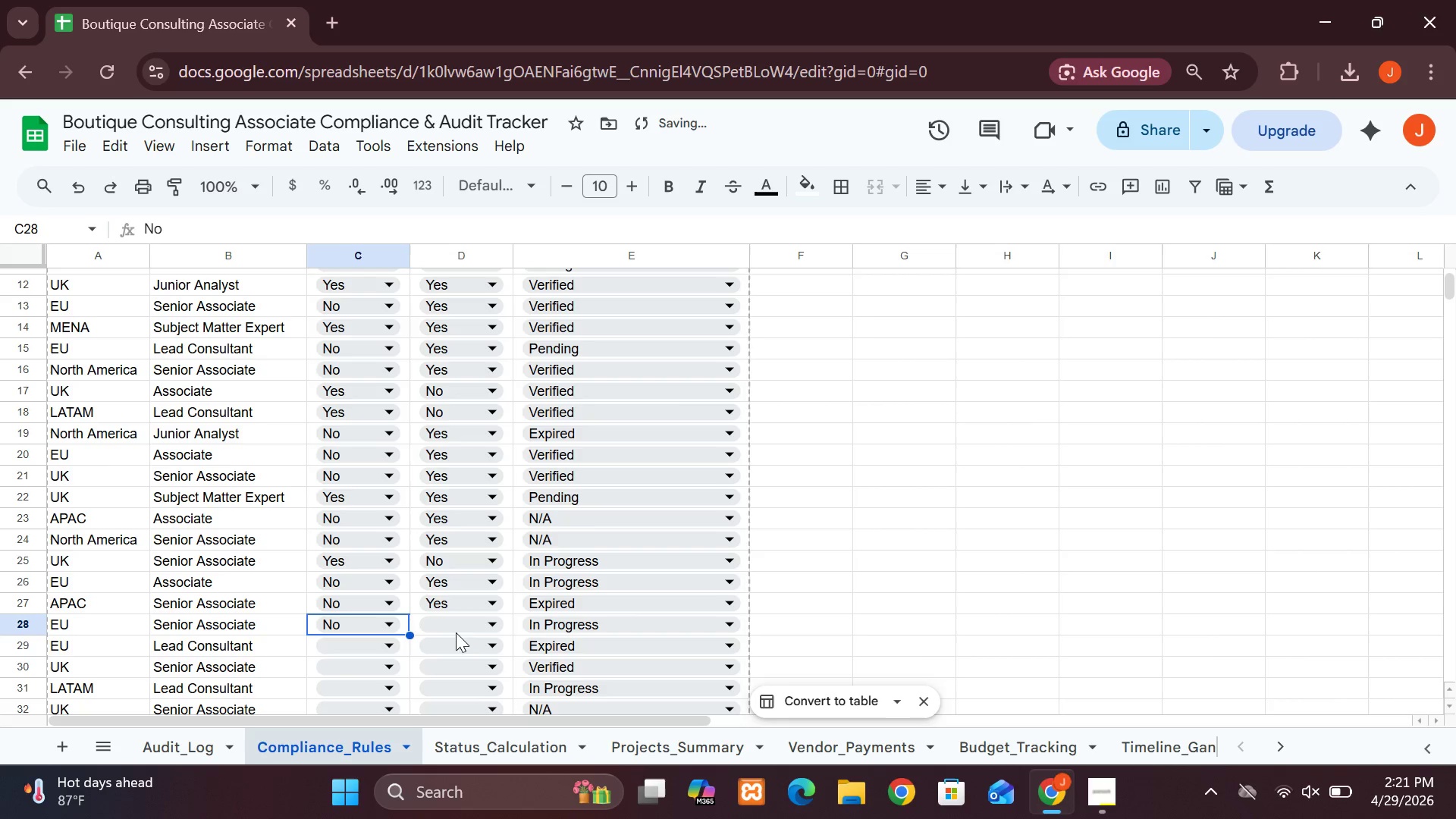 
left_click([453, 632])
 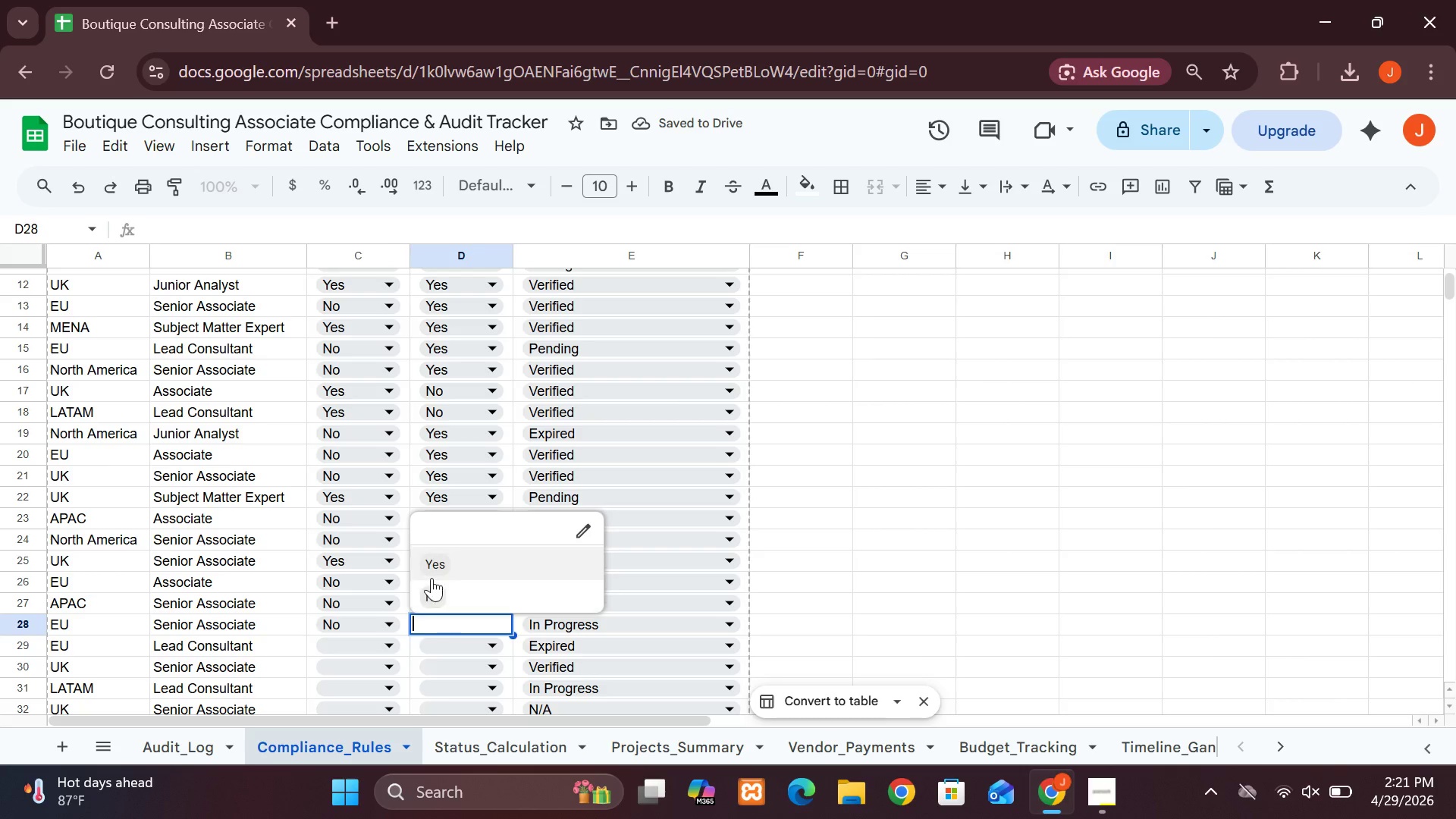 
left_click([430, 576])
 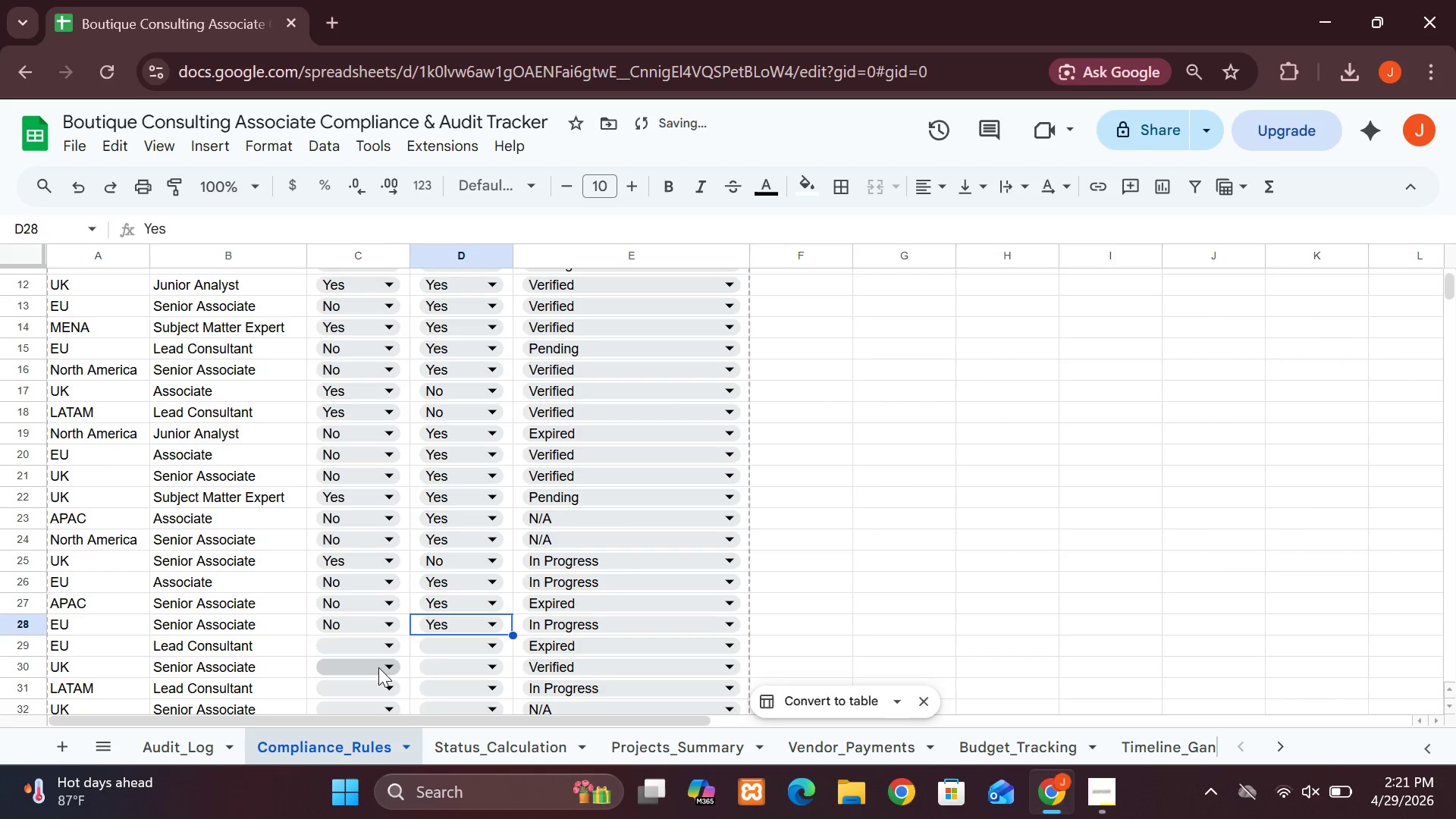 
left_click([370, 645])
 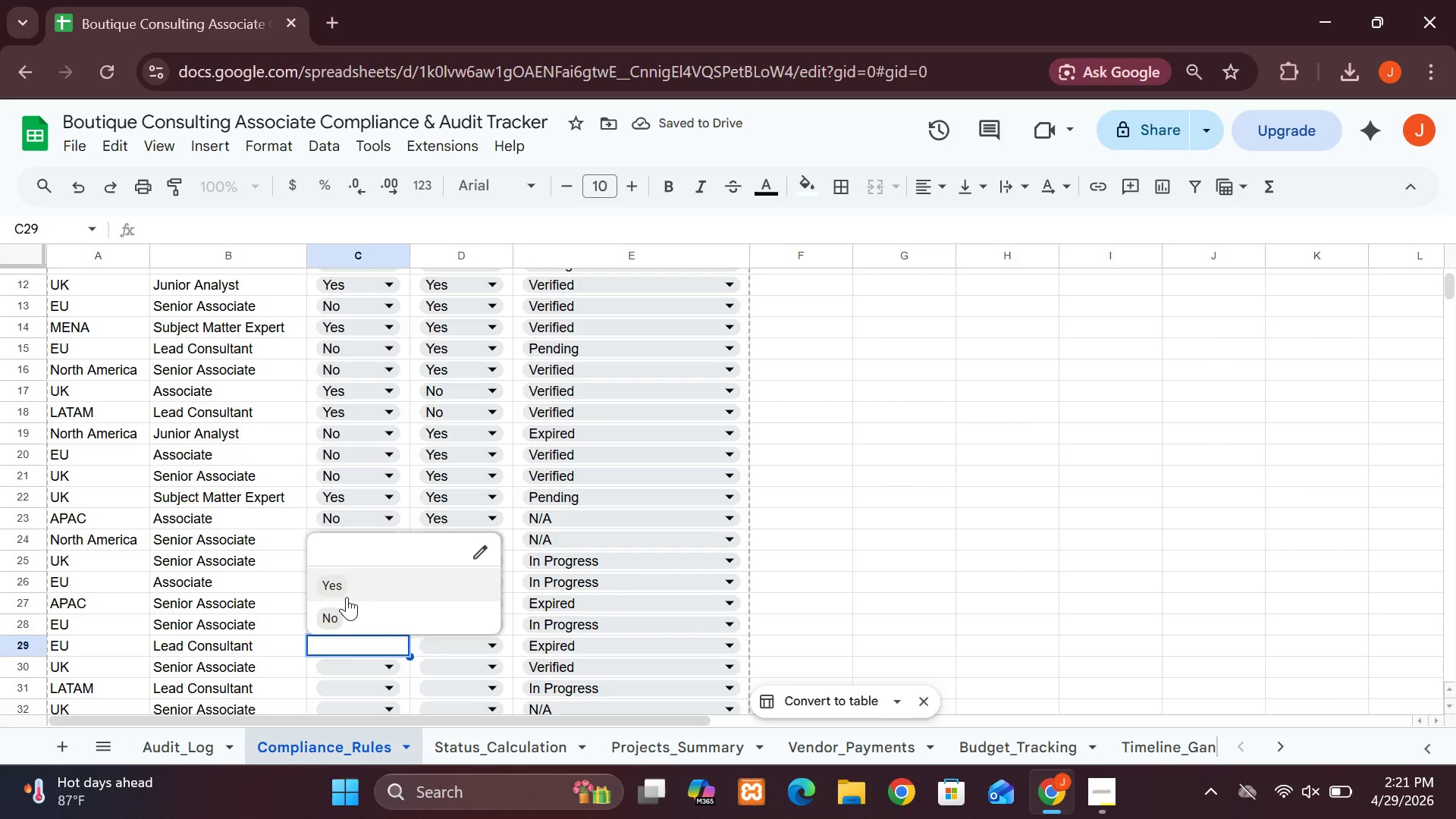 
left_click([344, 597])
 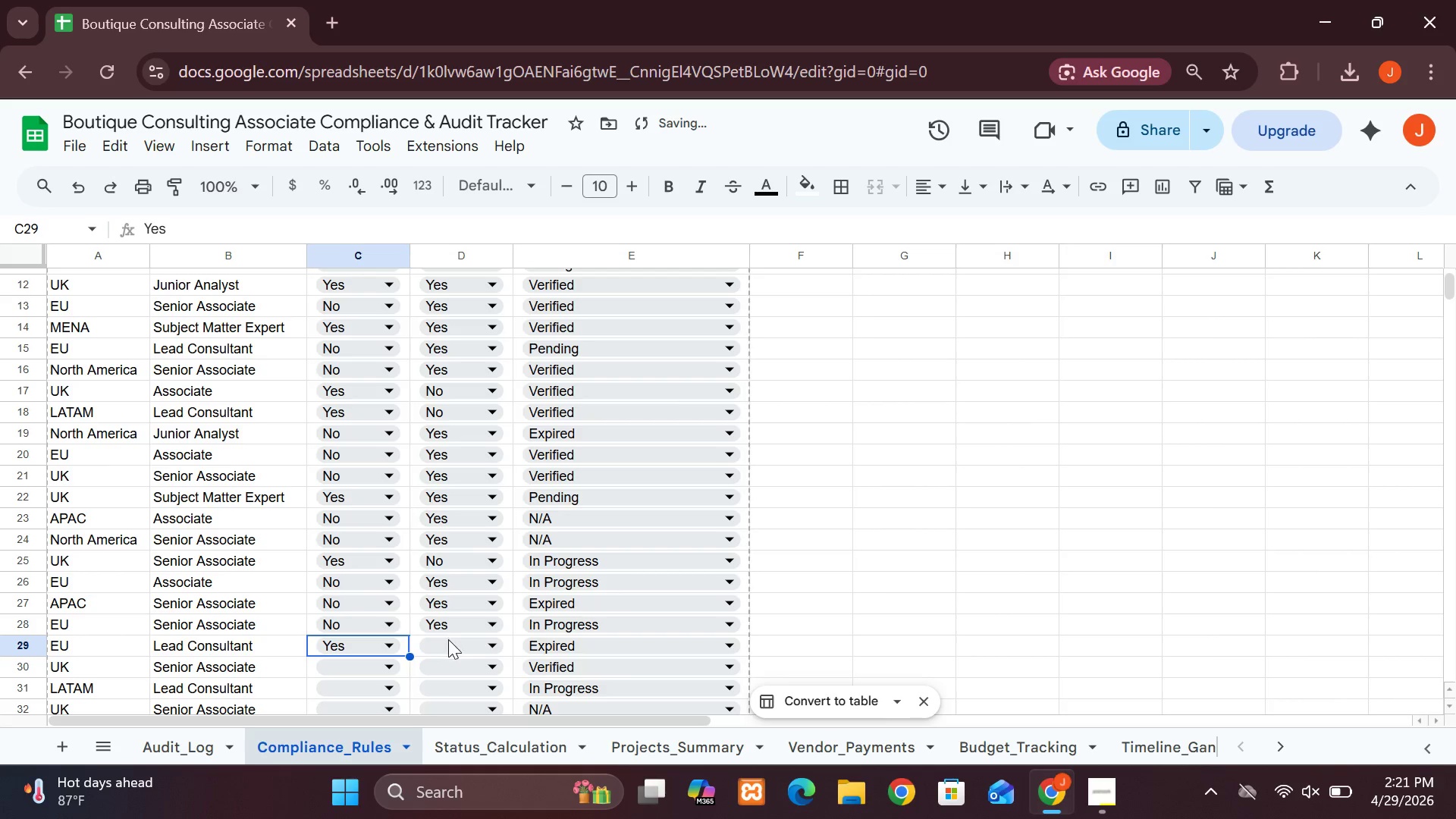 
left_click([455, 648])
 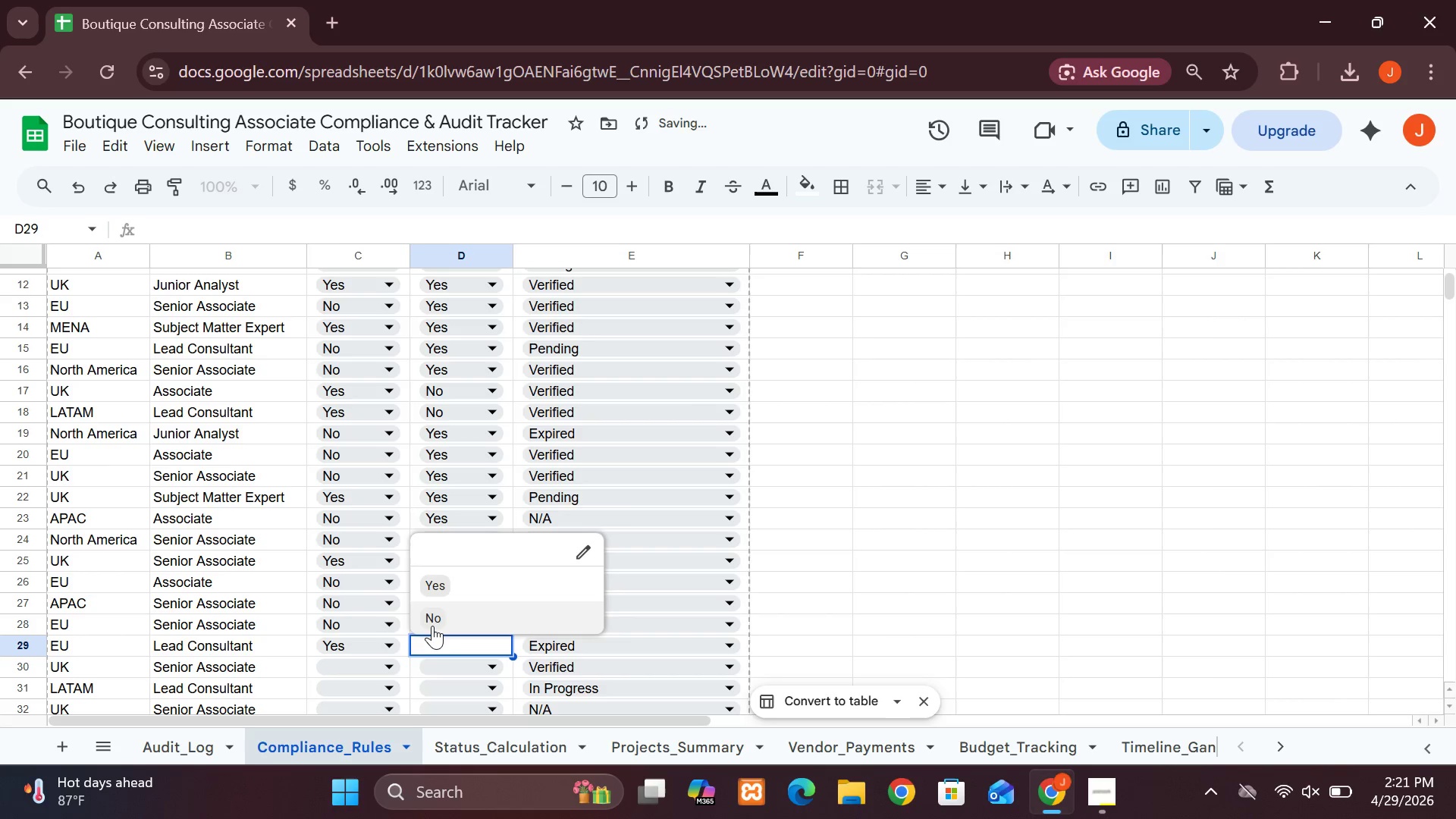 
left_click([431, 626])
 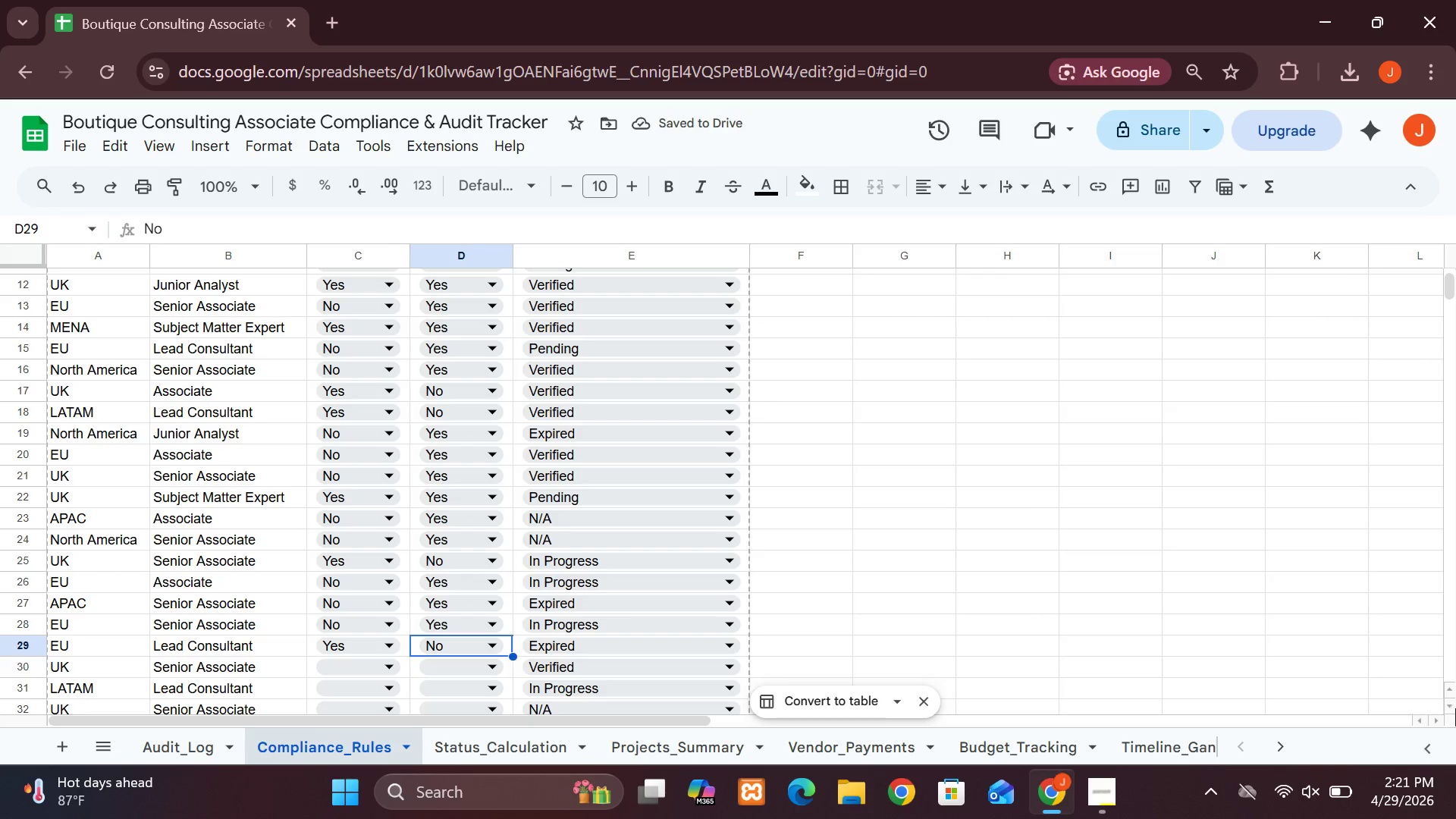 
left_click([1448, 708])
 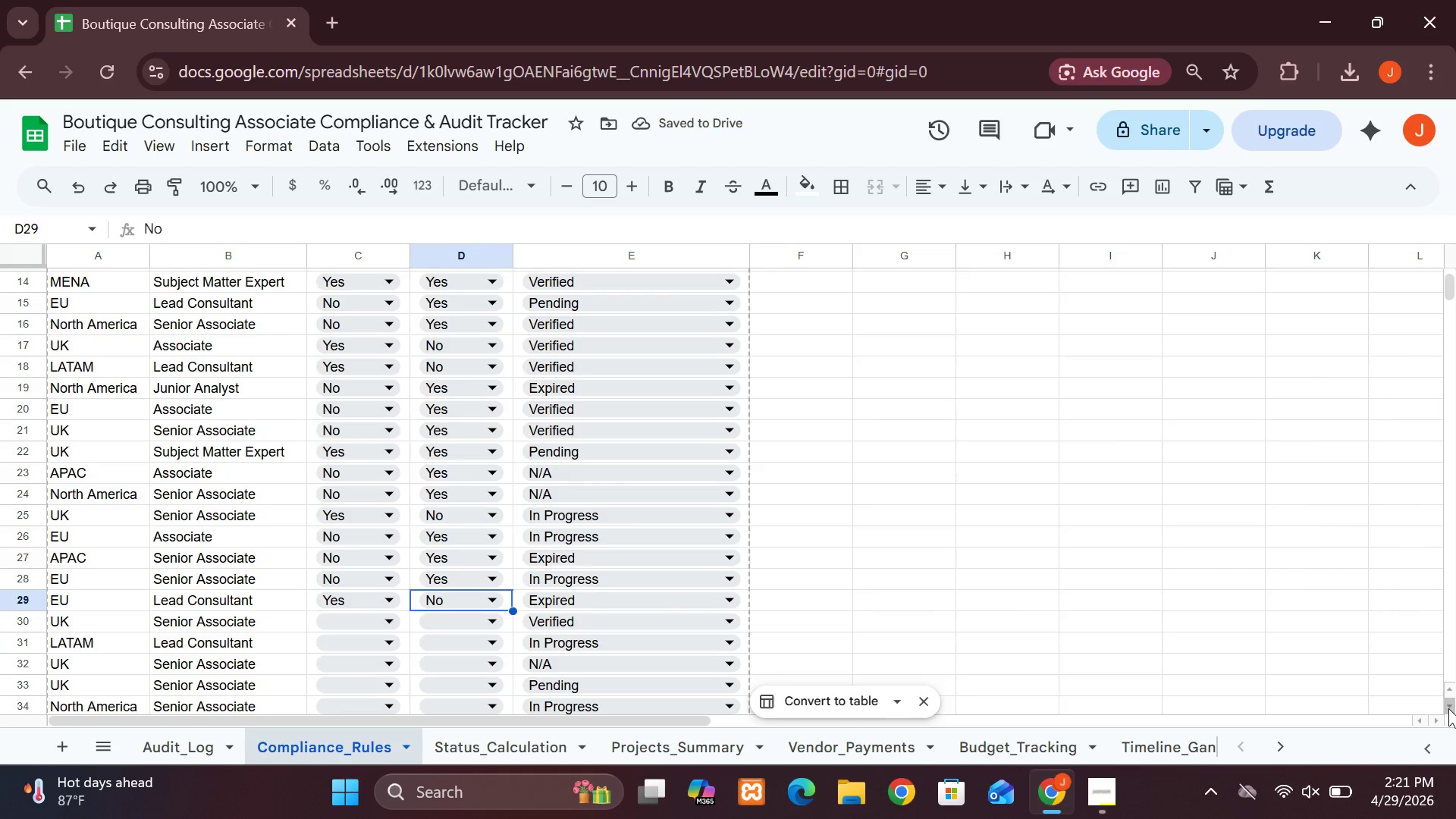 
left_click([1448, 708])
 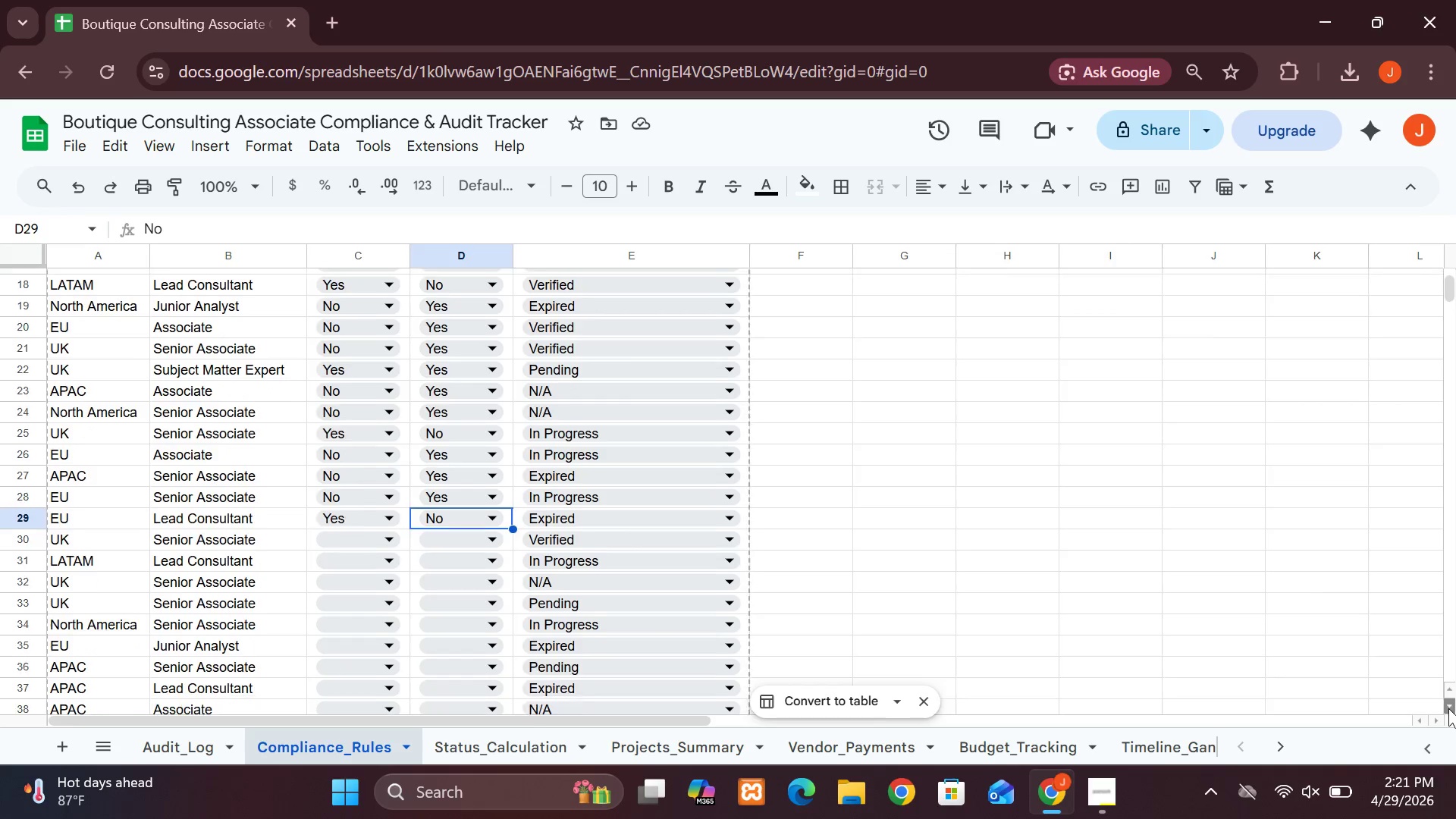 
double_click([1448, 708])
 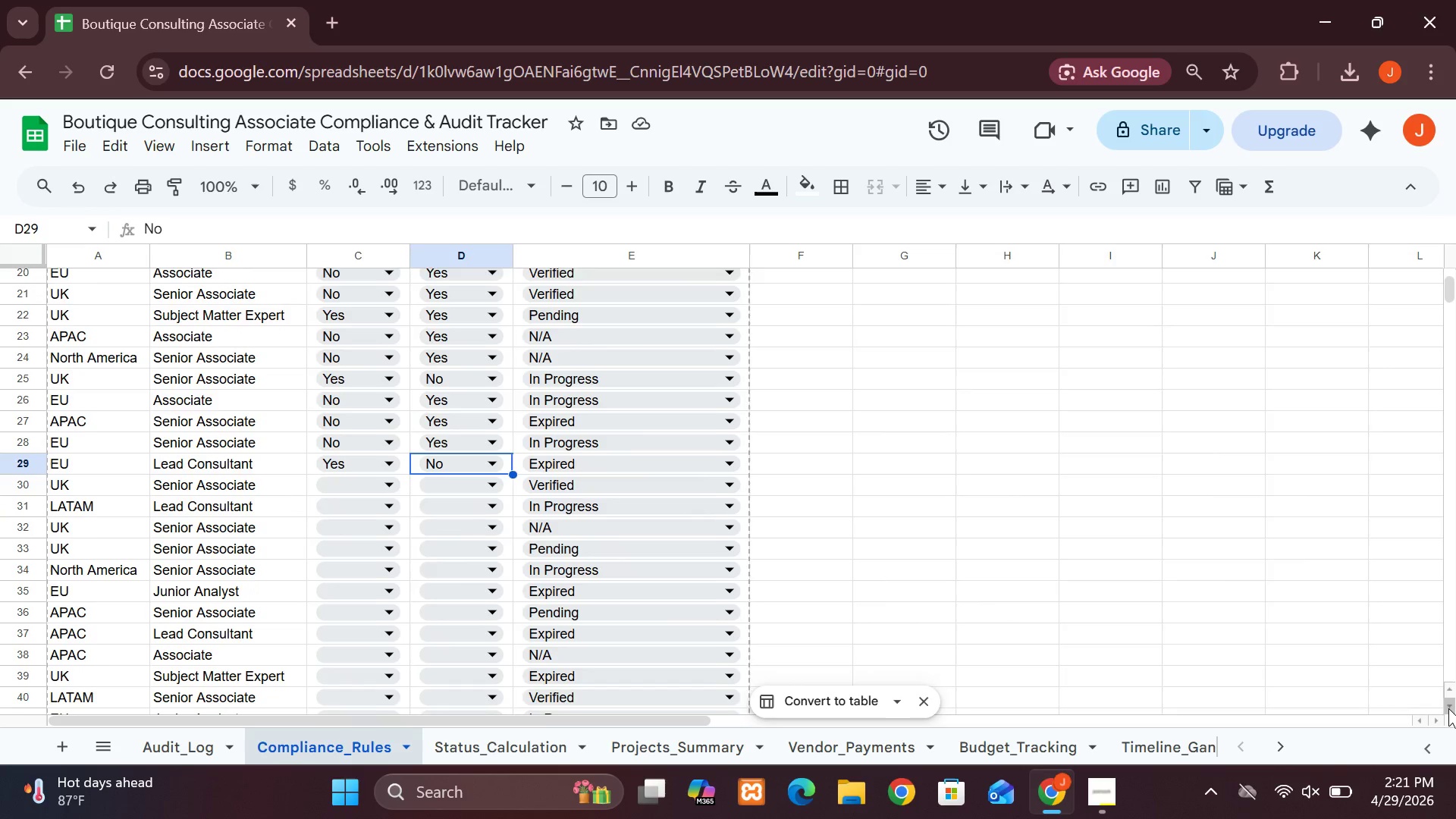 
triple_click([1448, 708])
 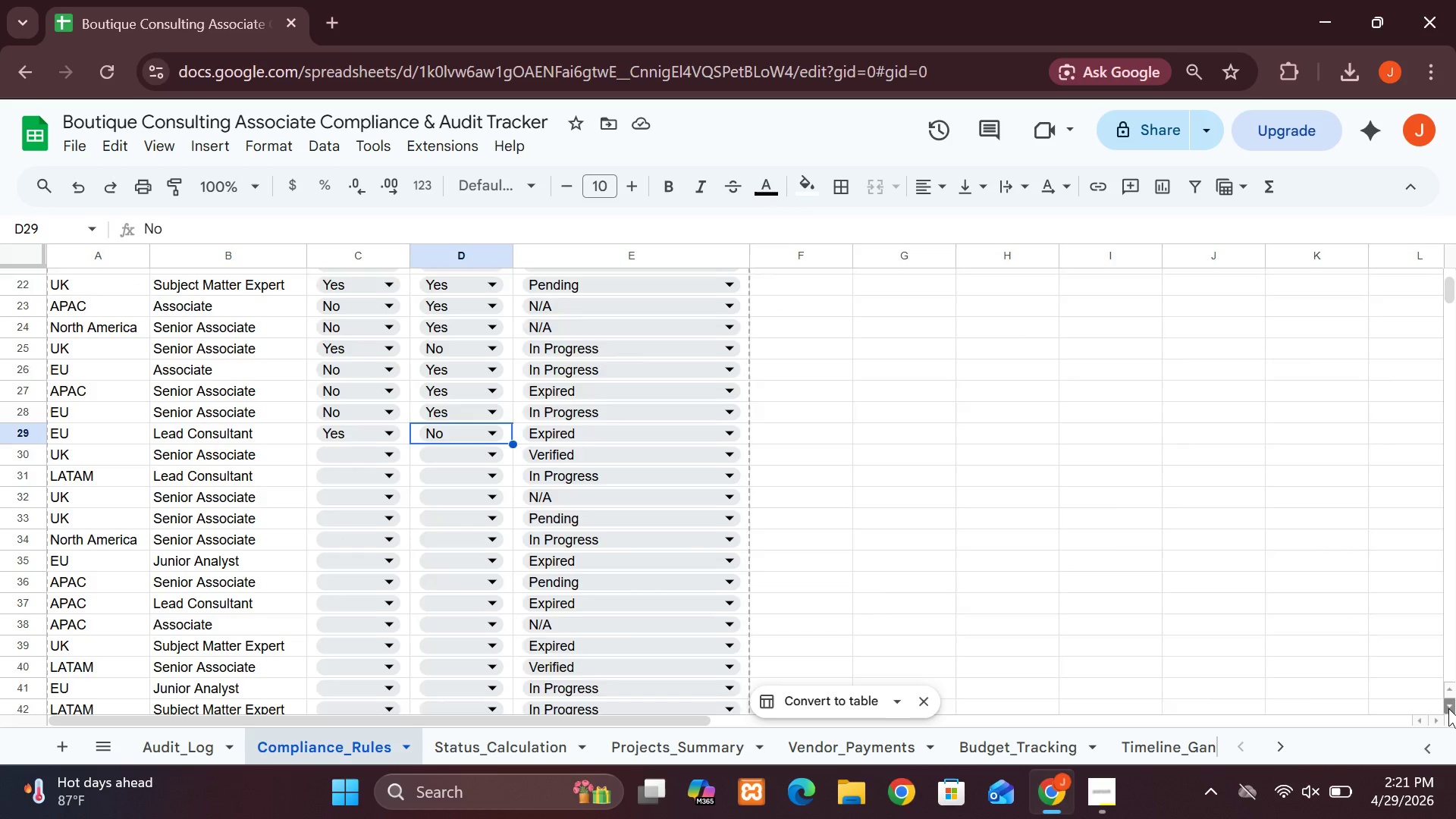 
triple_click([1448, 708])
 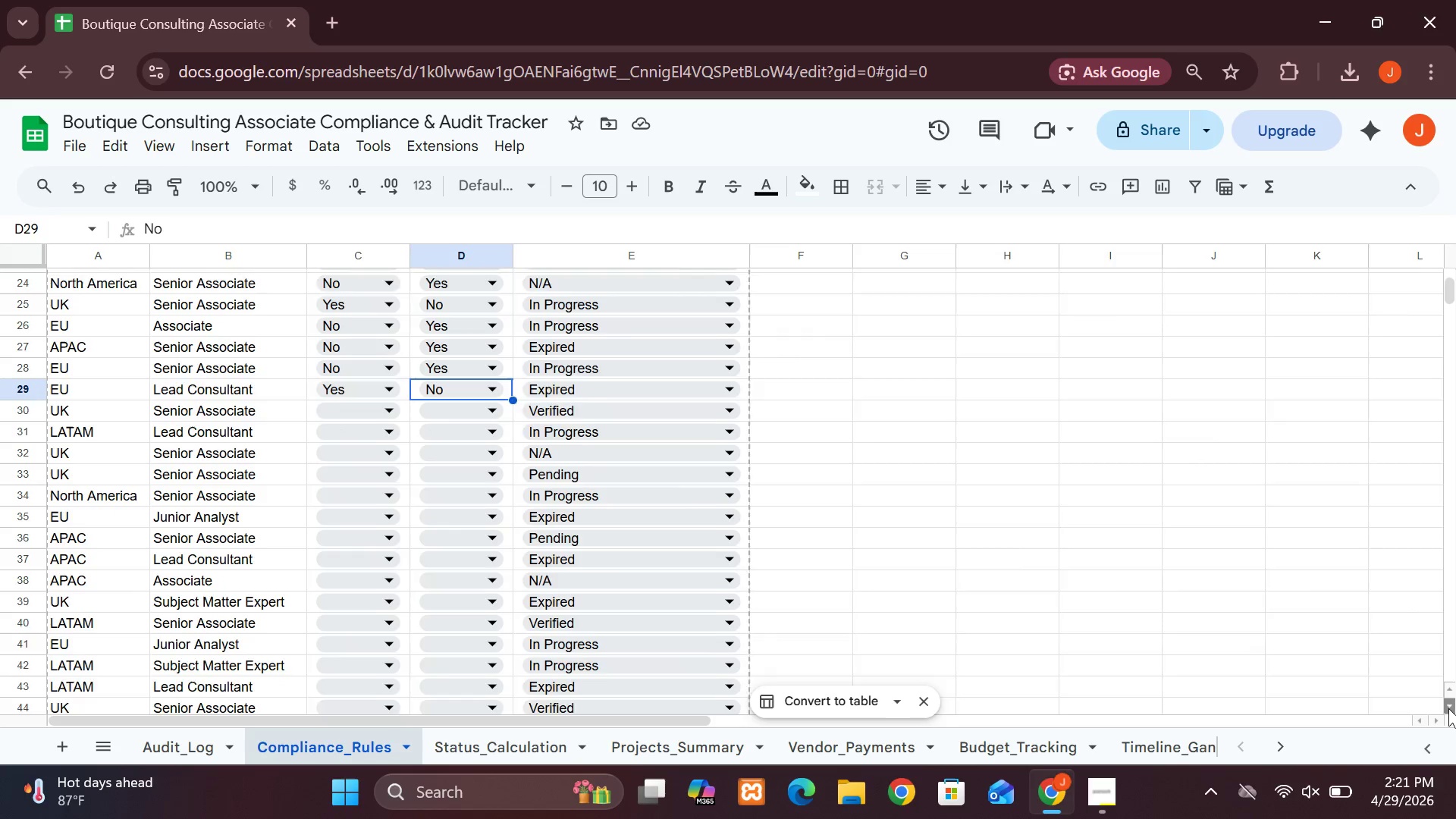 
triple_click([1448, 708])
 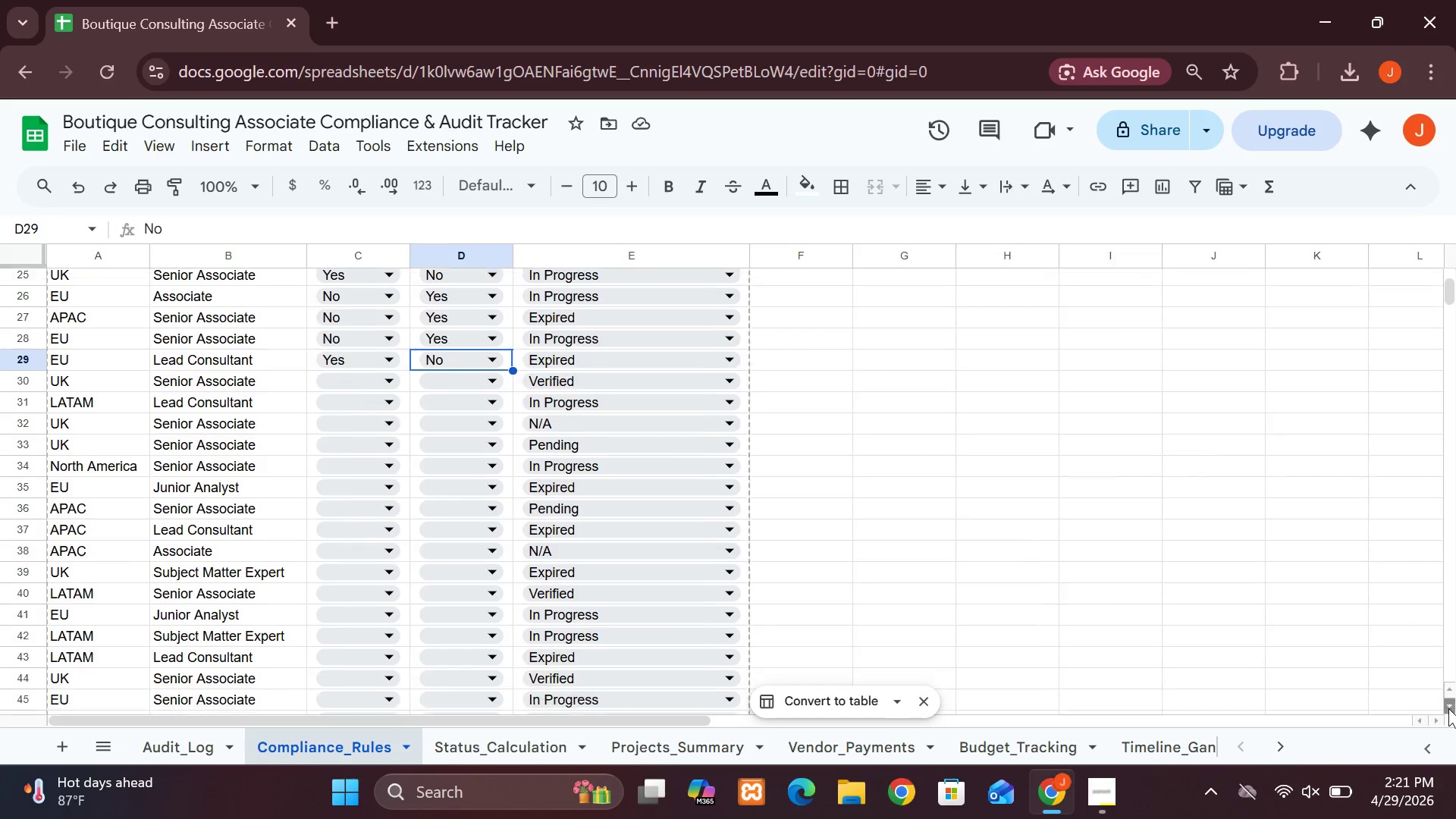 
triple_click([1448, 708])
 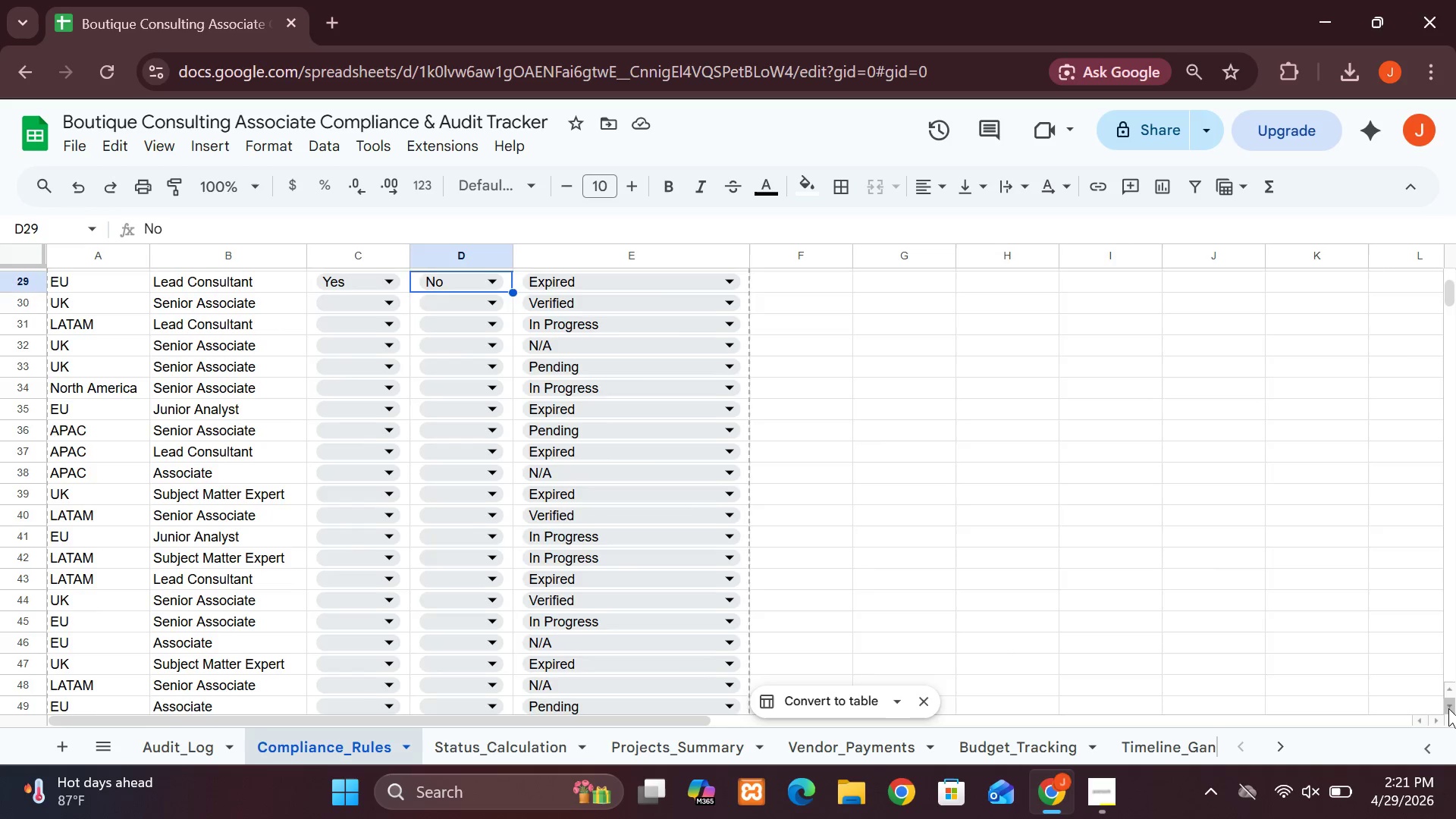 
left_click([1448, 708])
 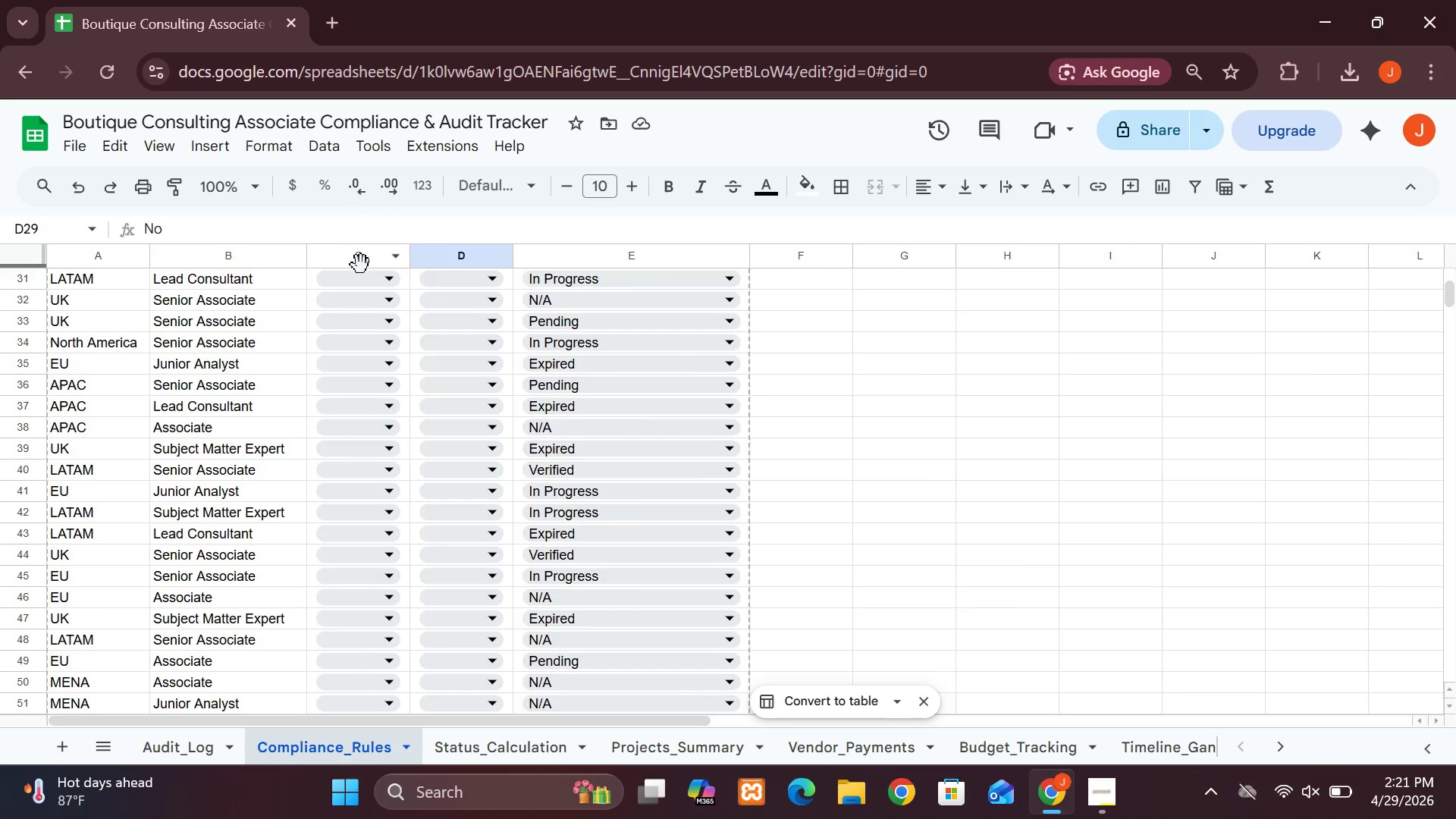 
left_click([384, 283])
 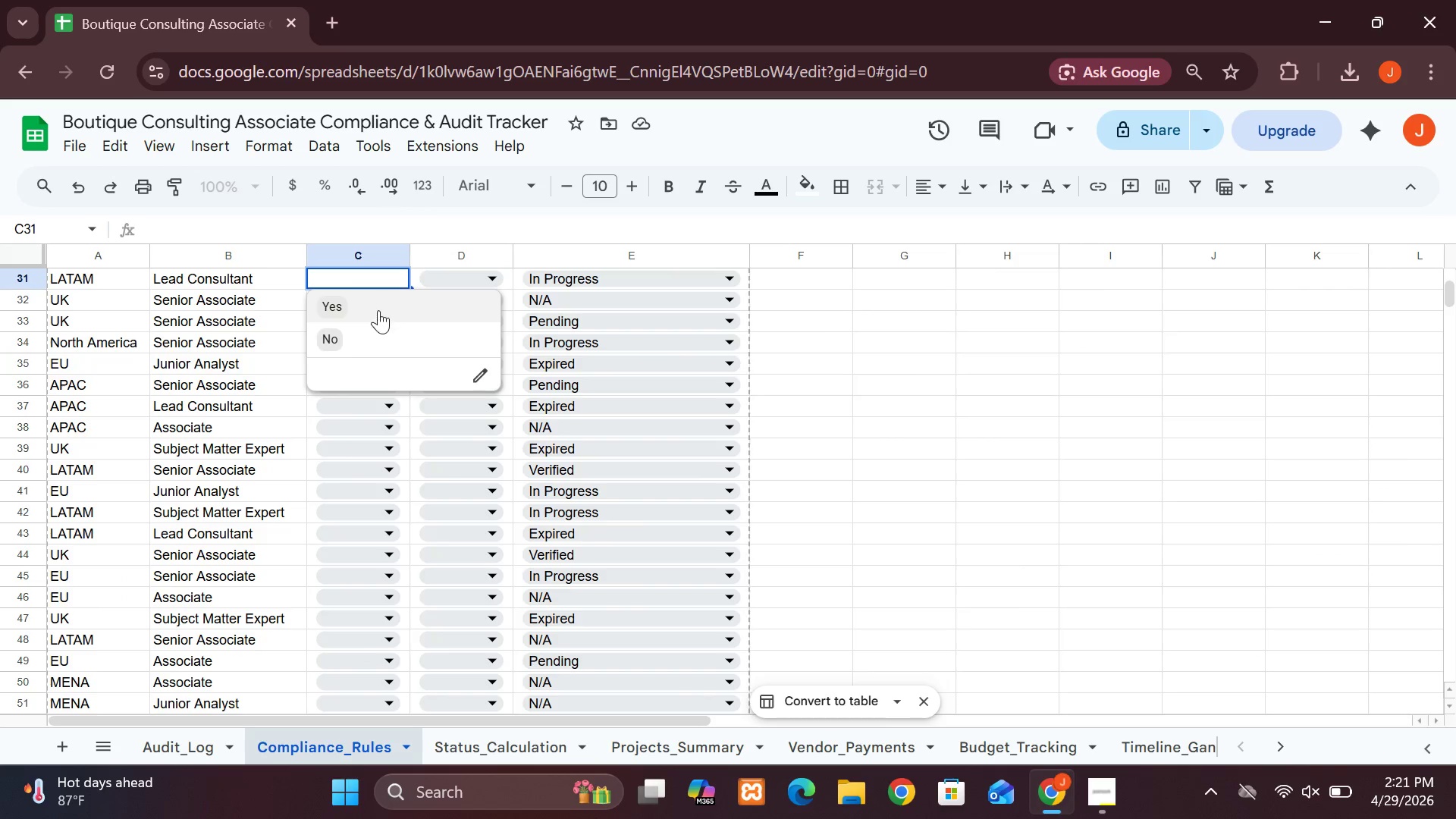 
left_click([378, 311])
 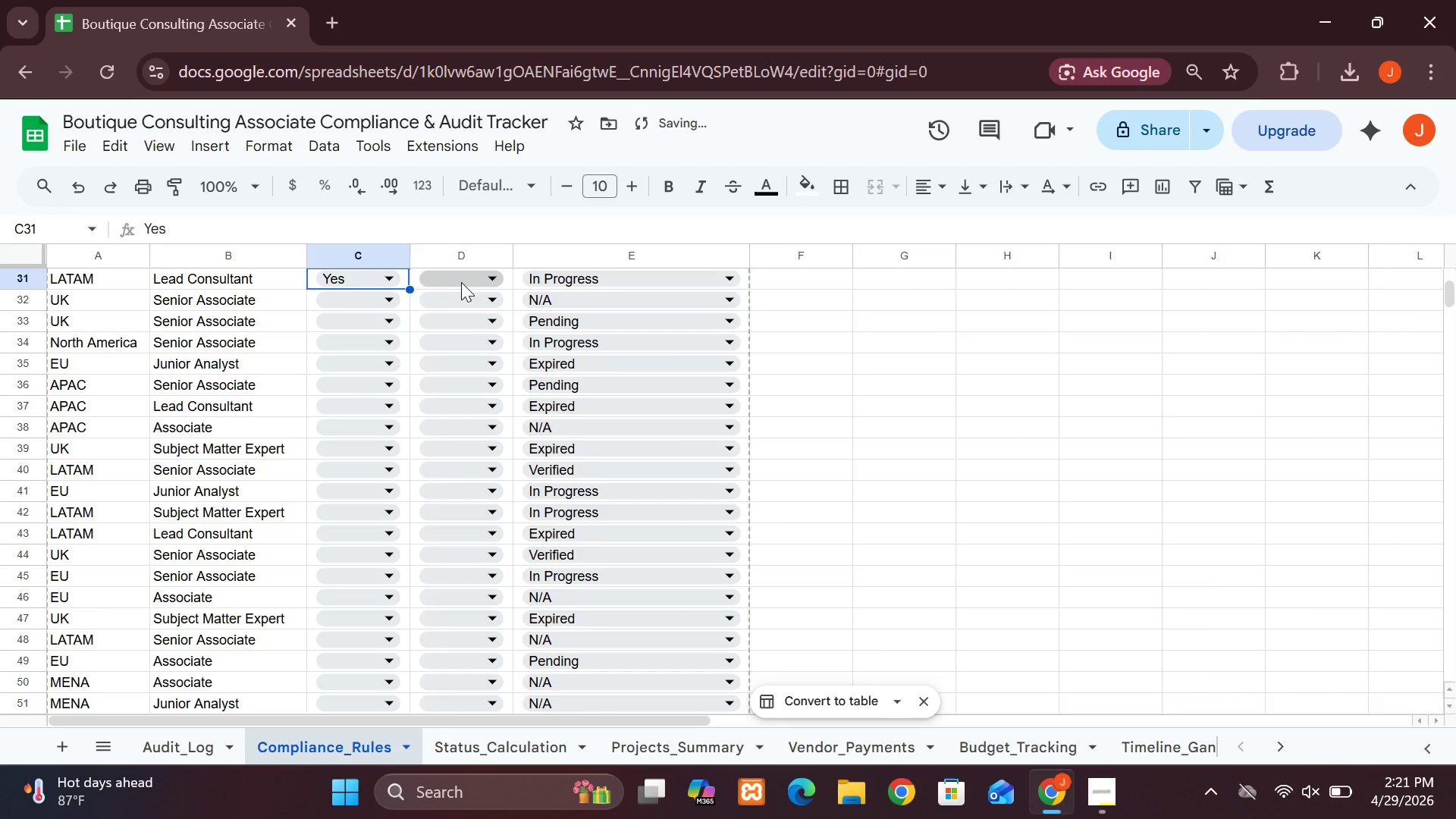 
left_click([473, 283])
 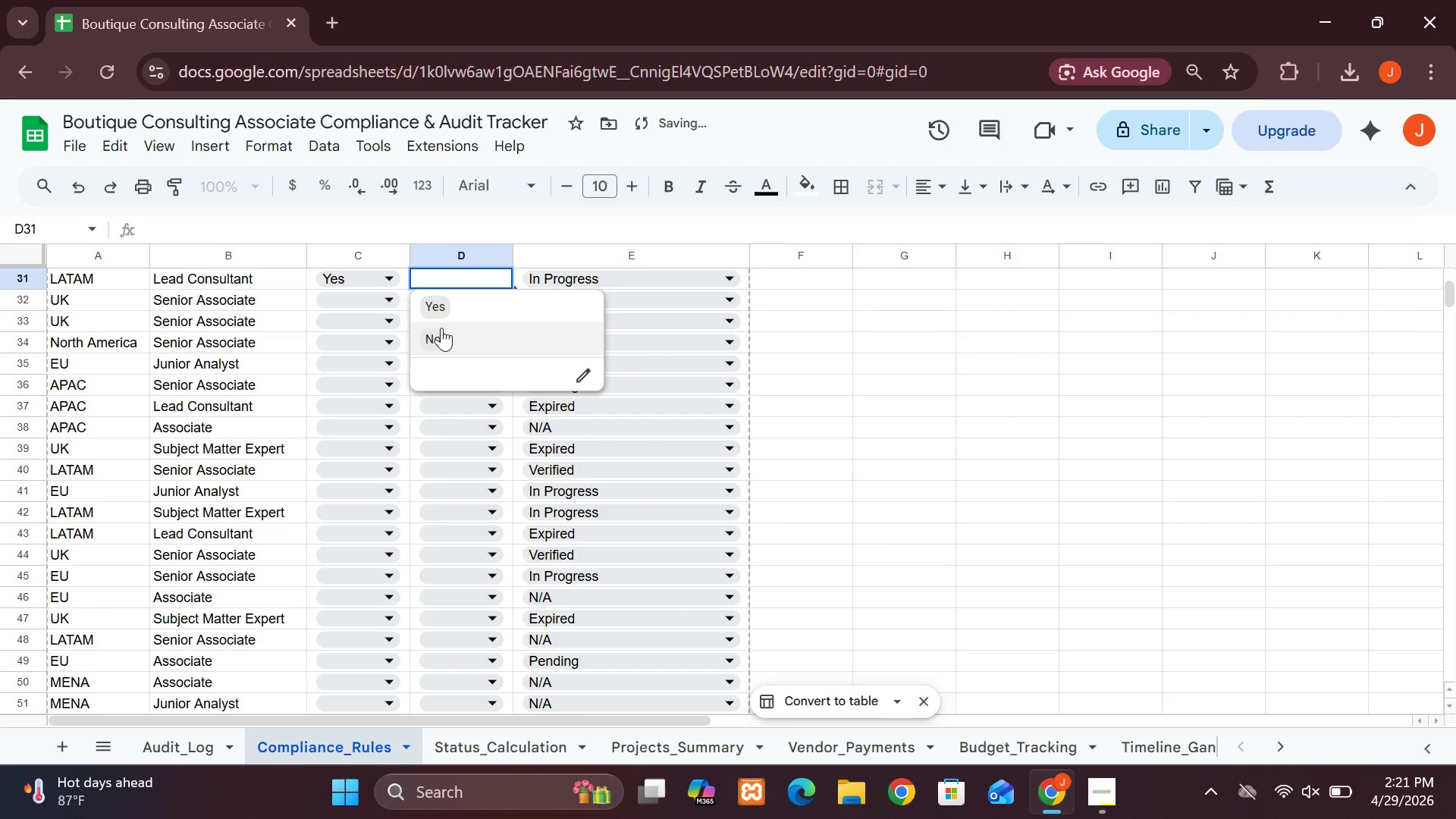 
left_click([439, 337])
 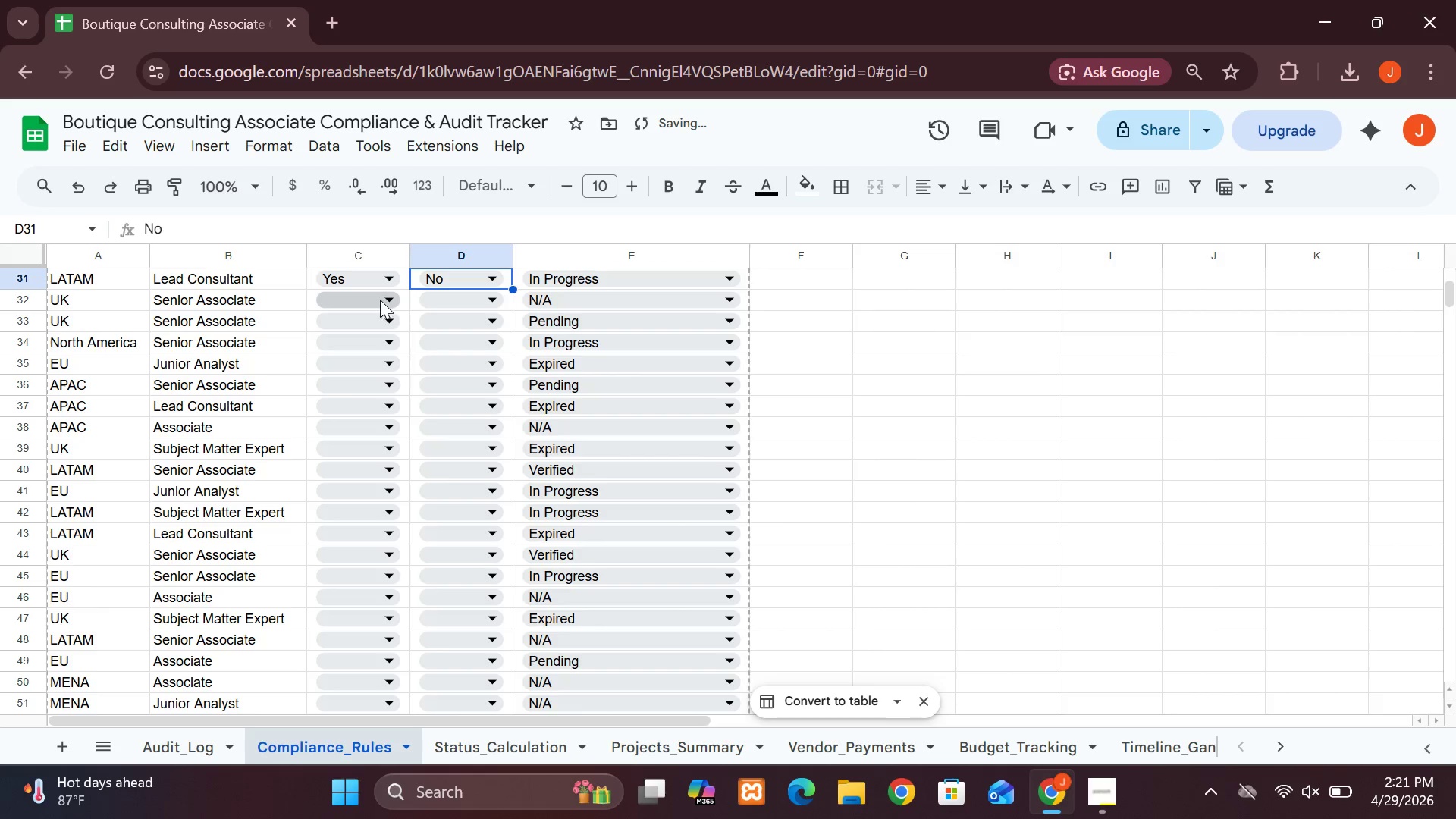 
left_click([380, 300])
 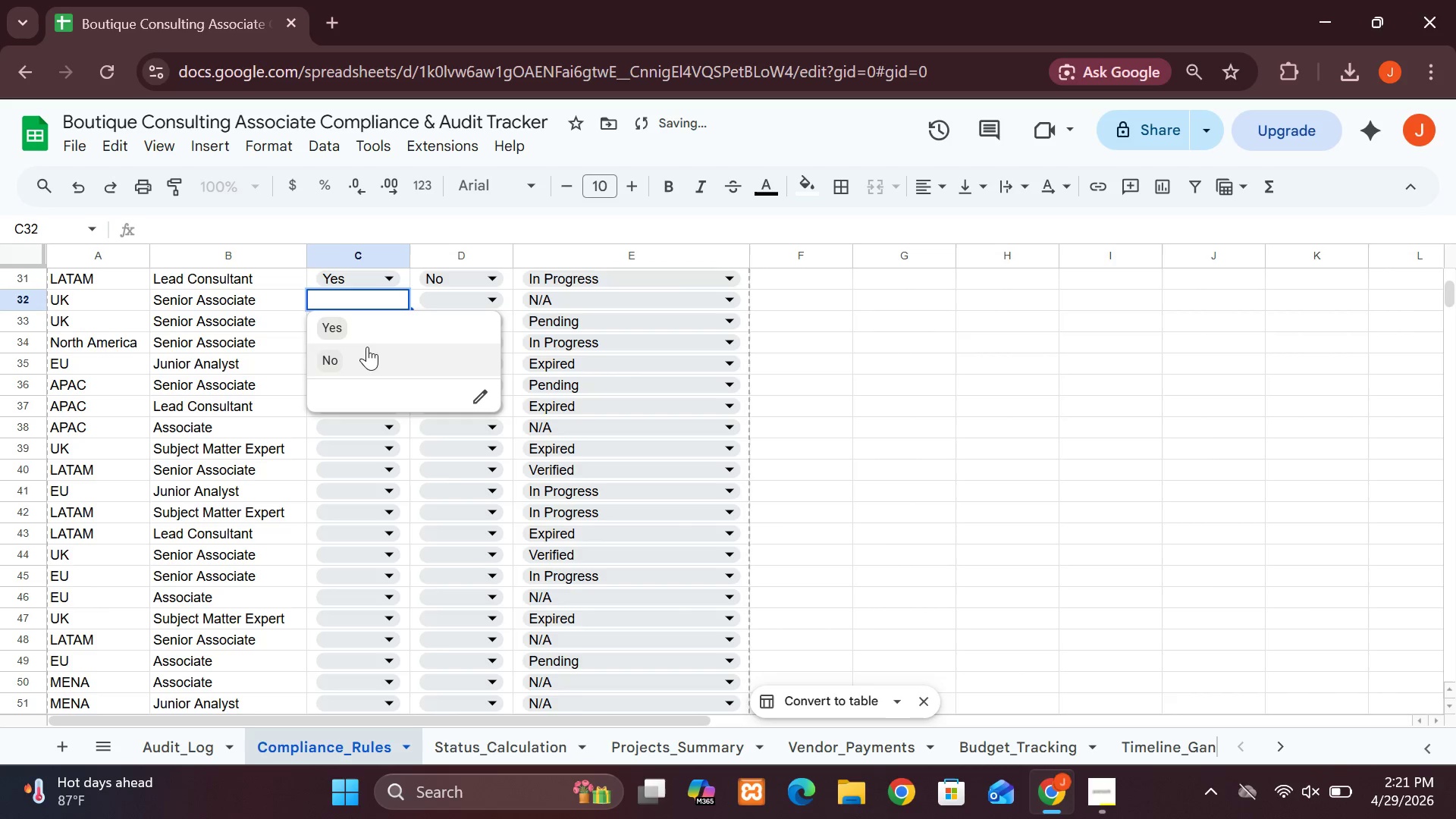 
left_click([365, 347])
 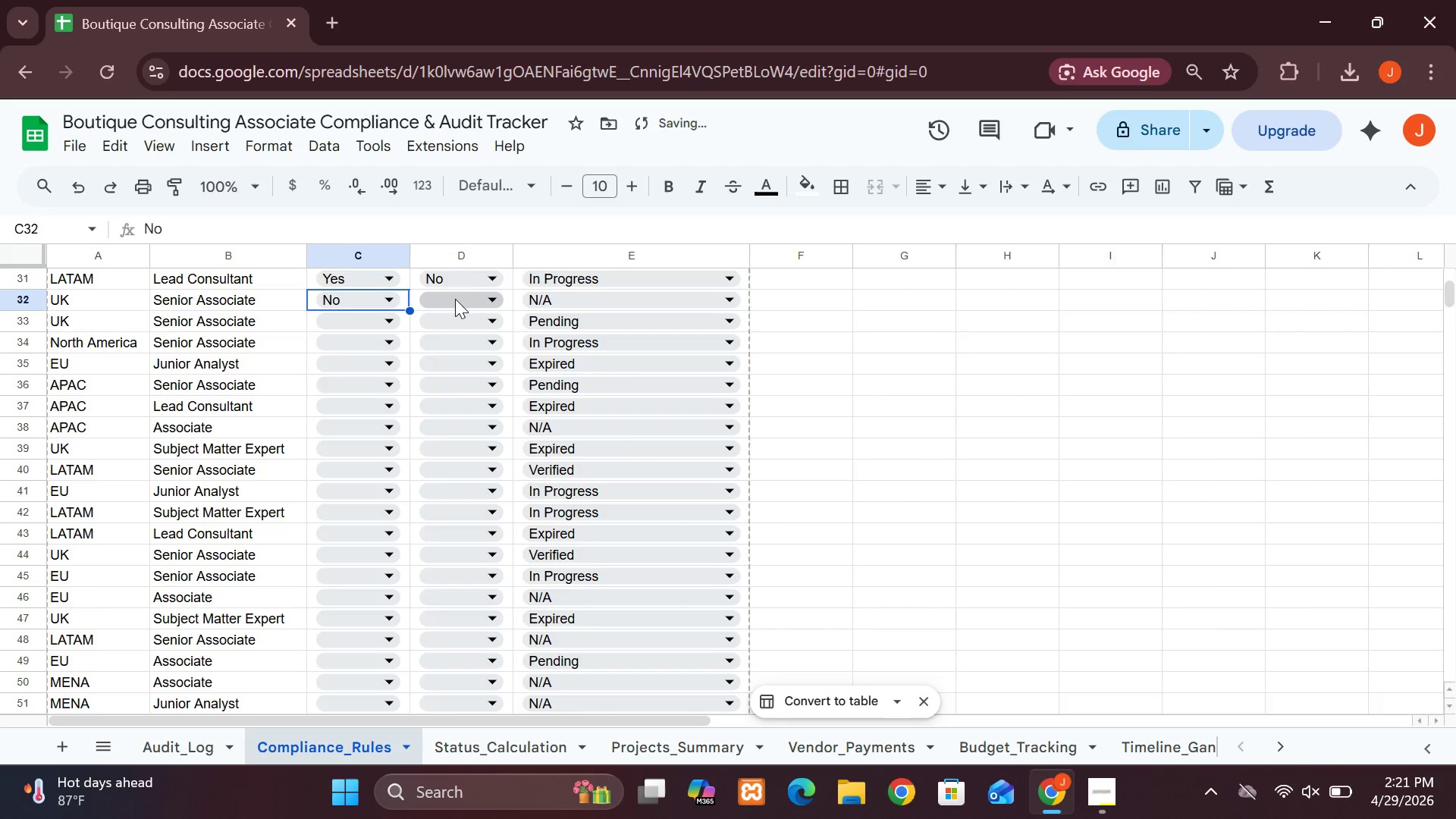 
left_click([450, 298])
 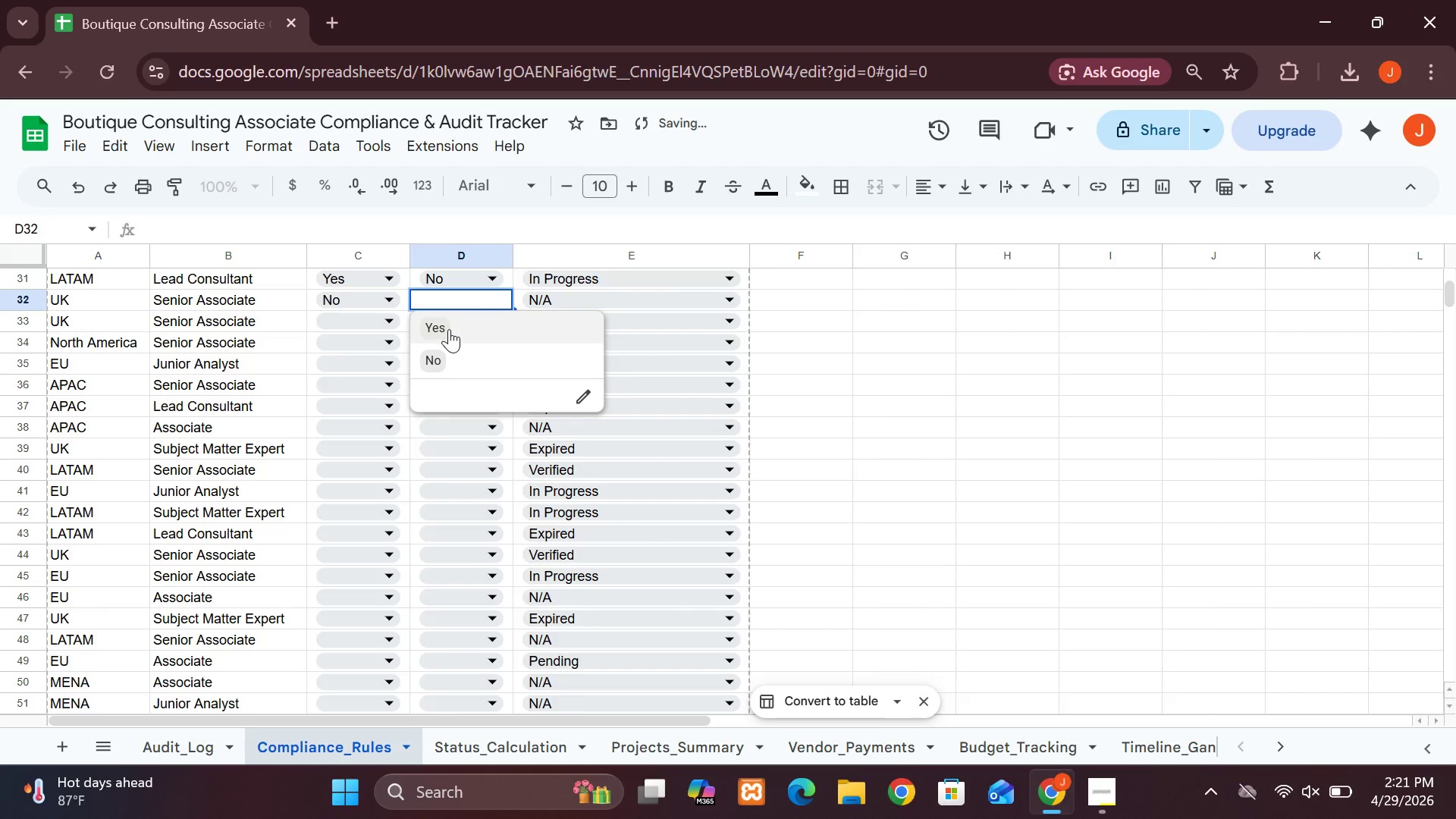 
left_click([449, 329])
 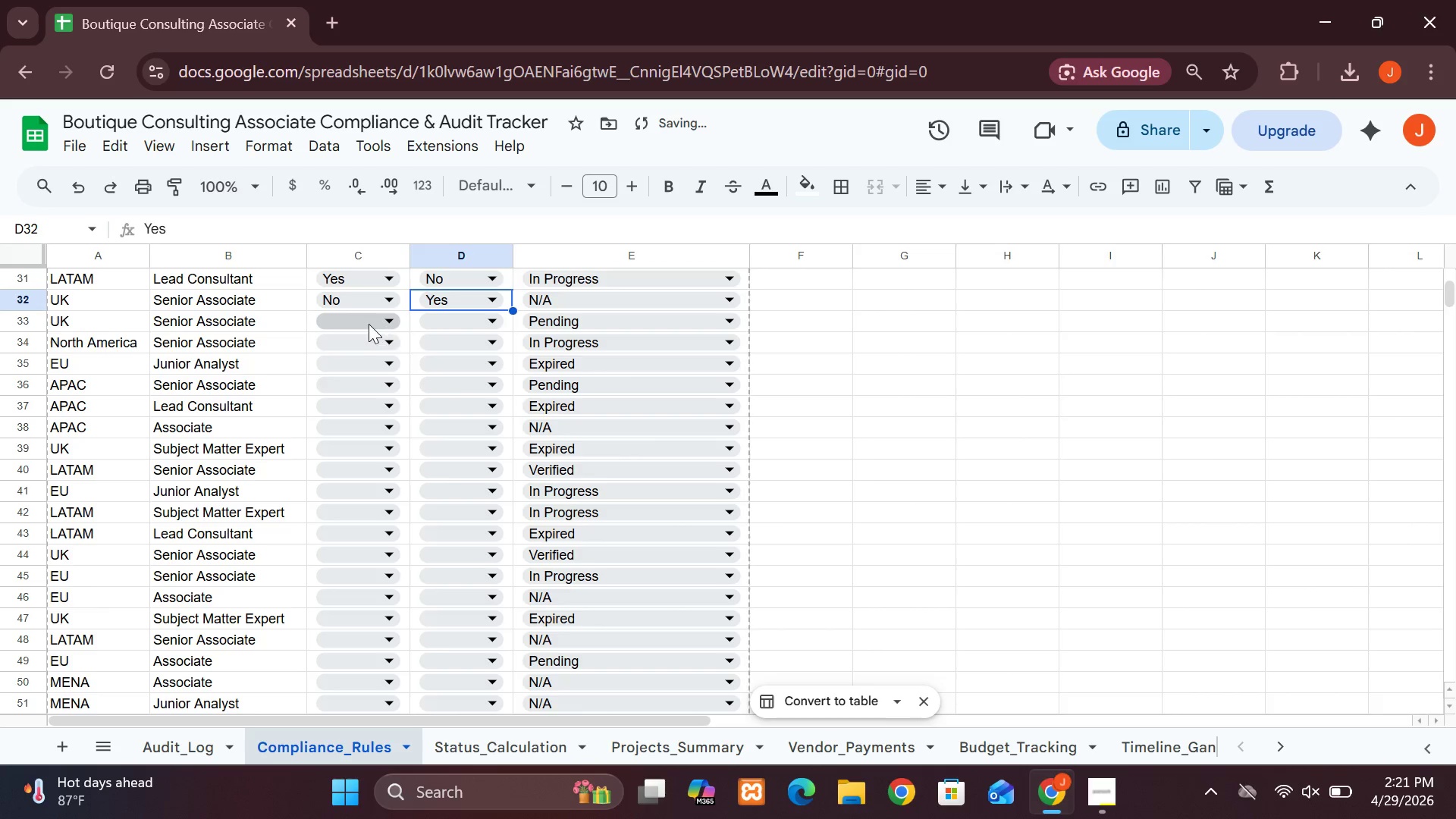 
left_click([367, 322])
 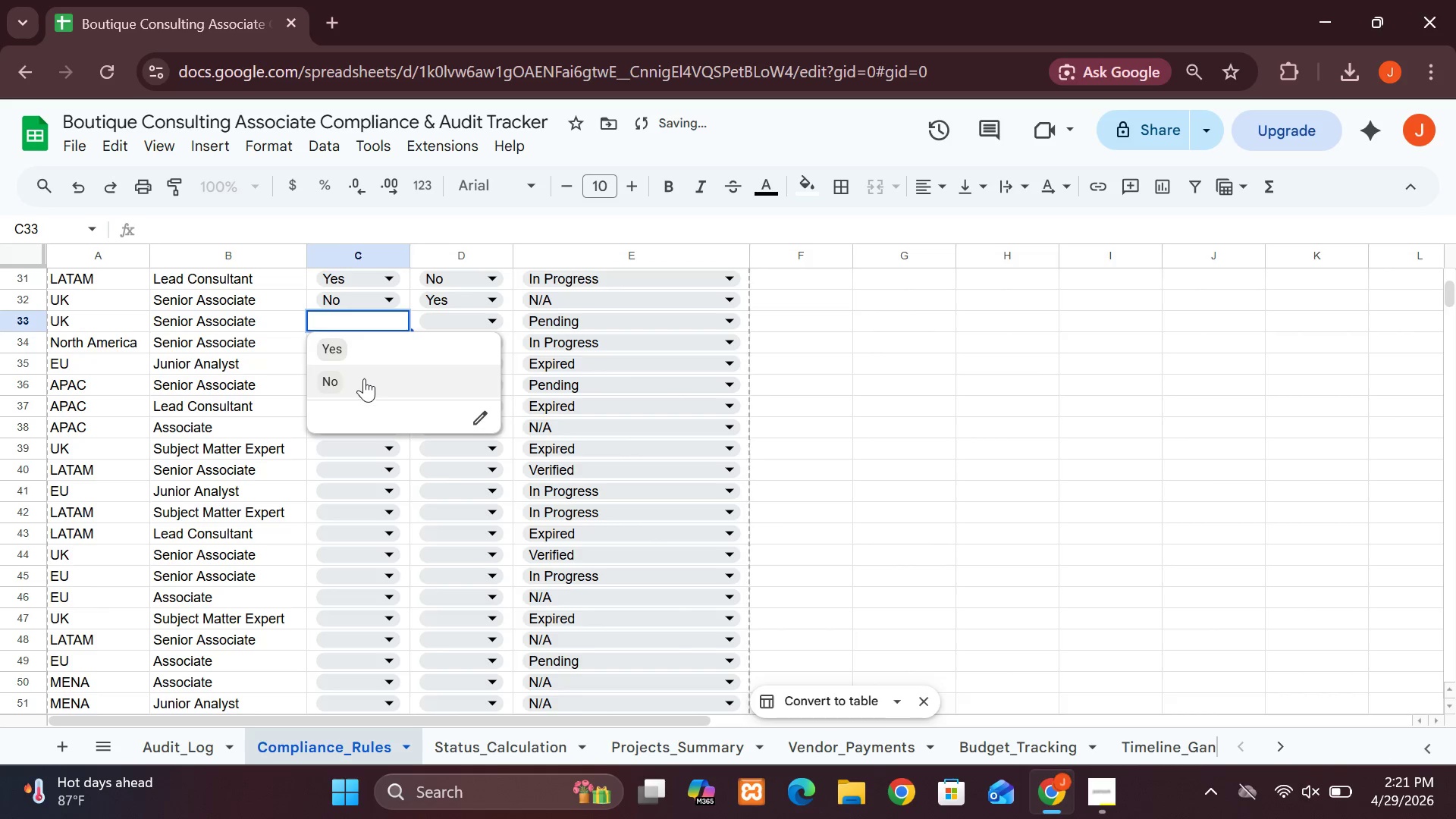 
left_click([364, 379])
 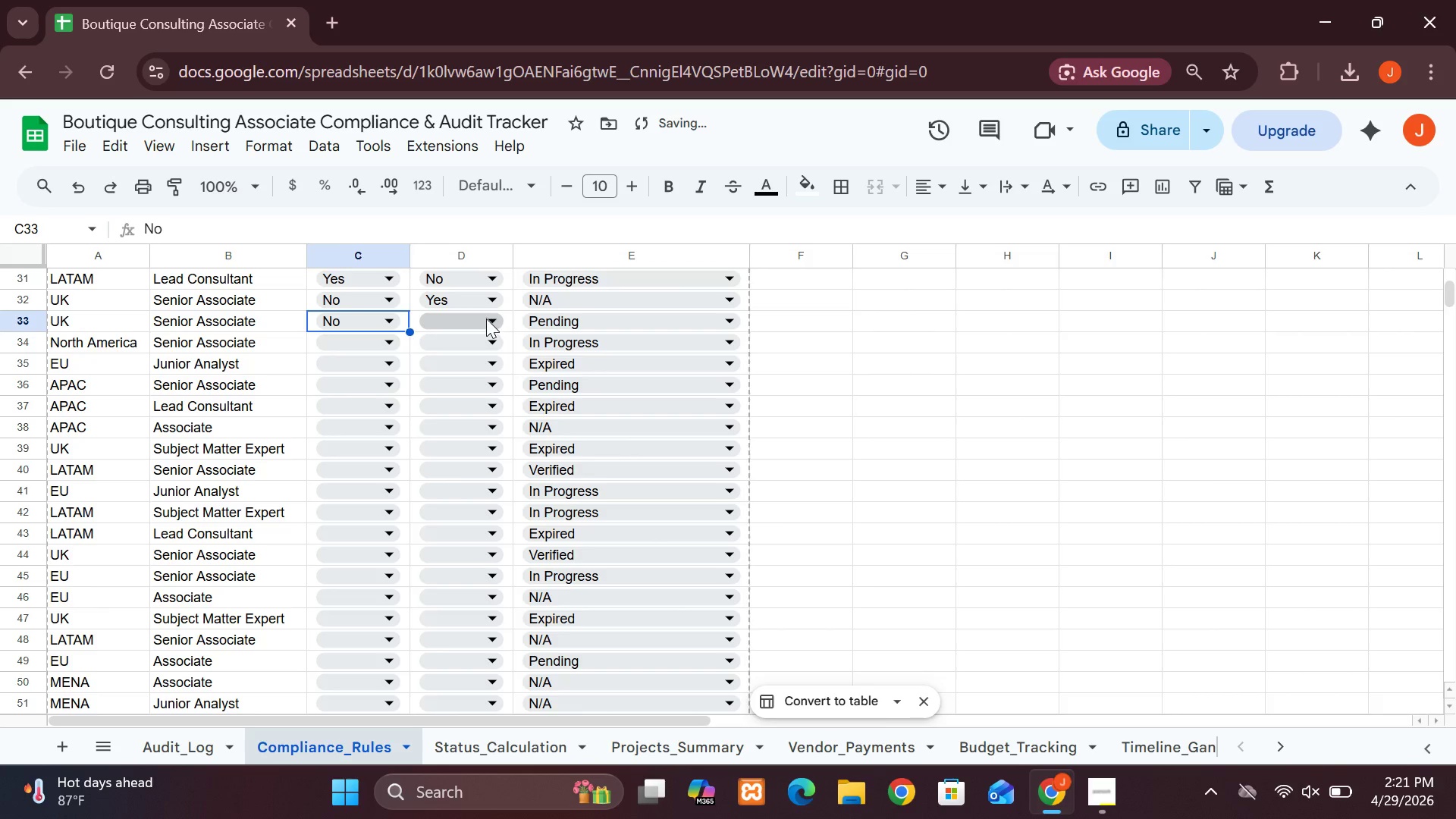 
left_click([486, 318])
 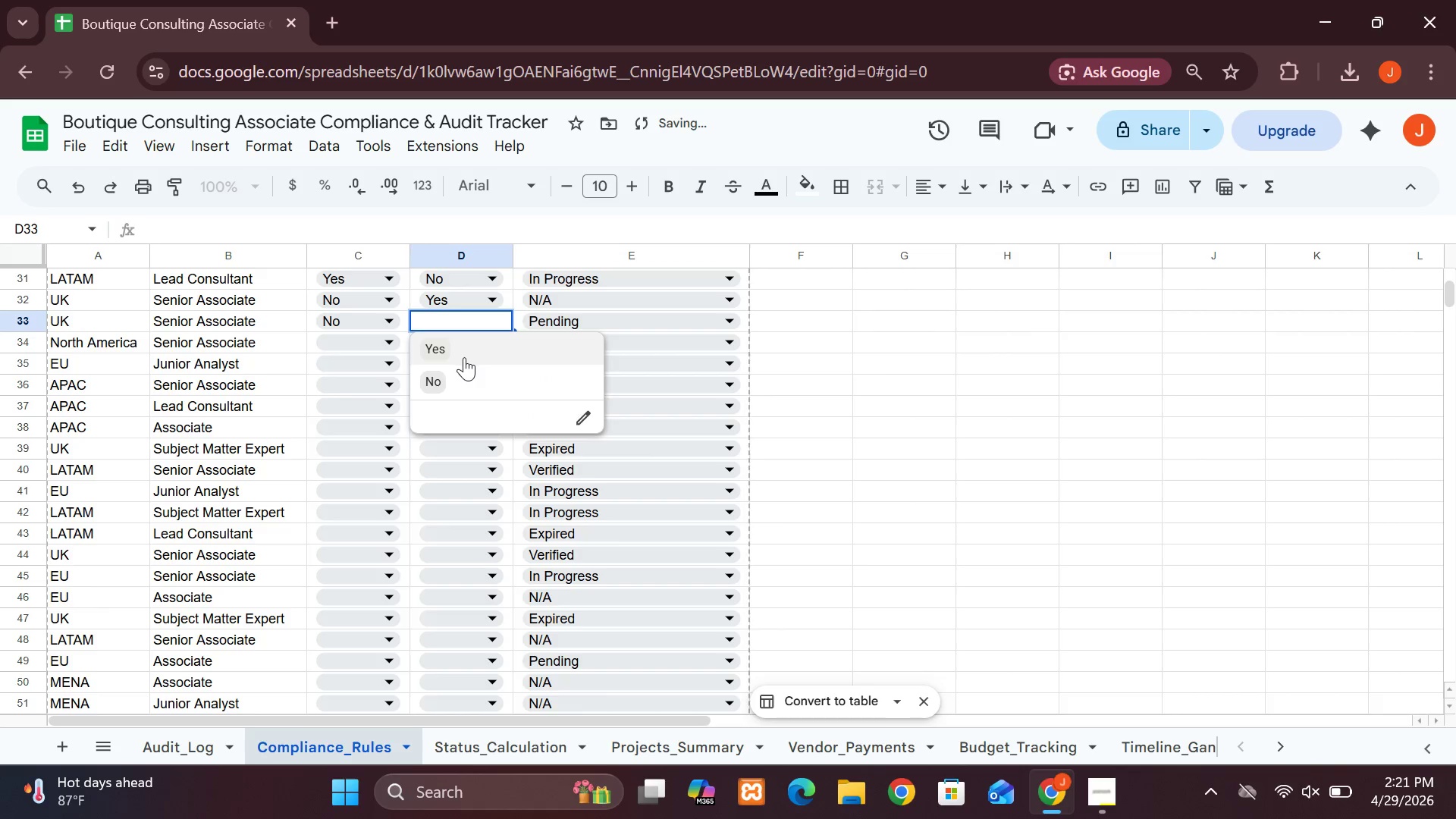 
left_click([464, 357])
 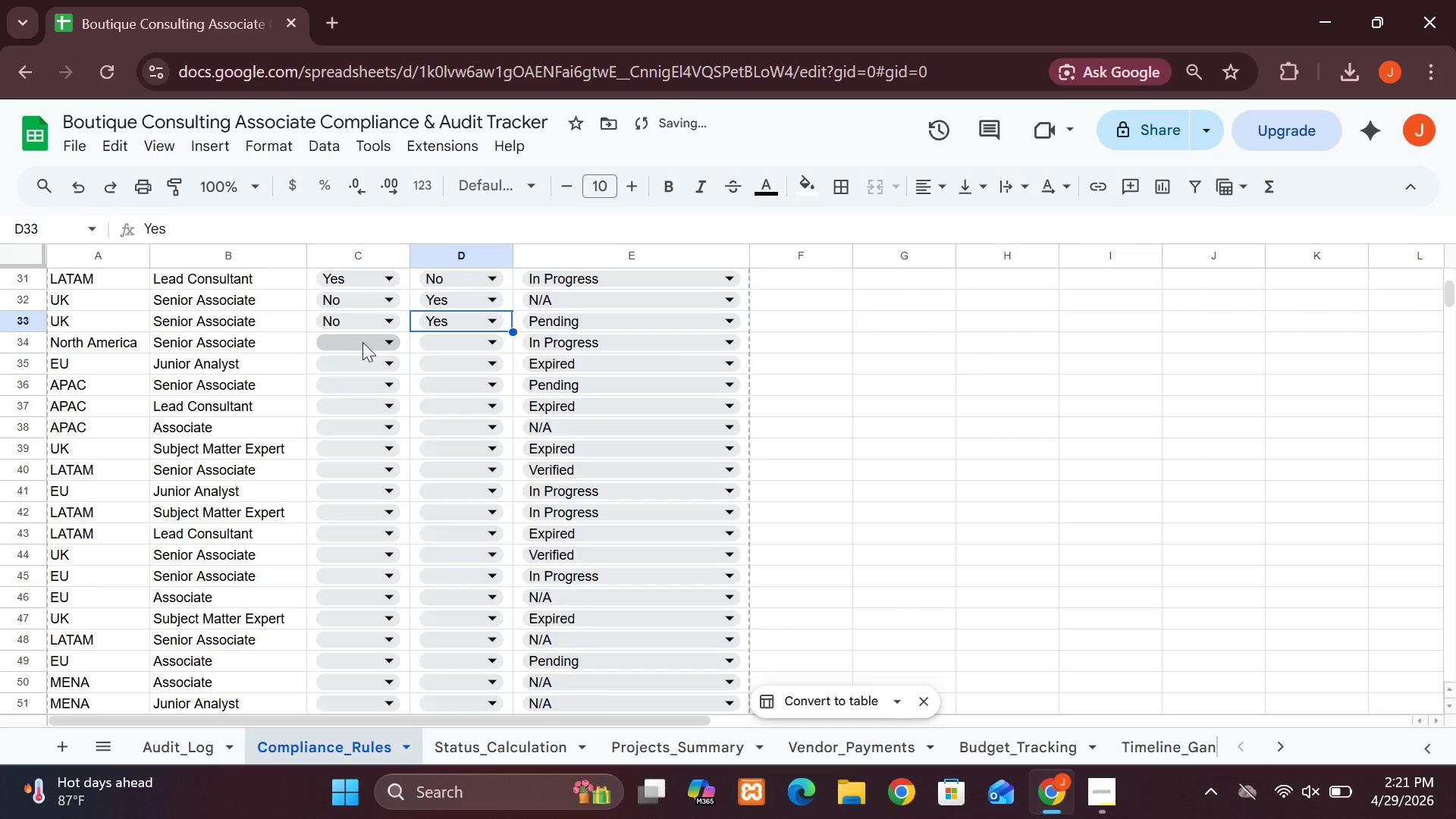 
left_click([362, 341])
 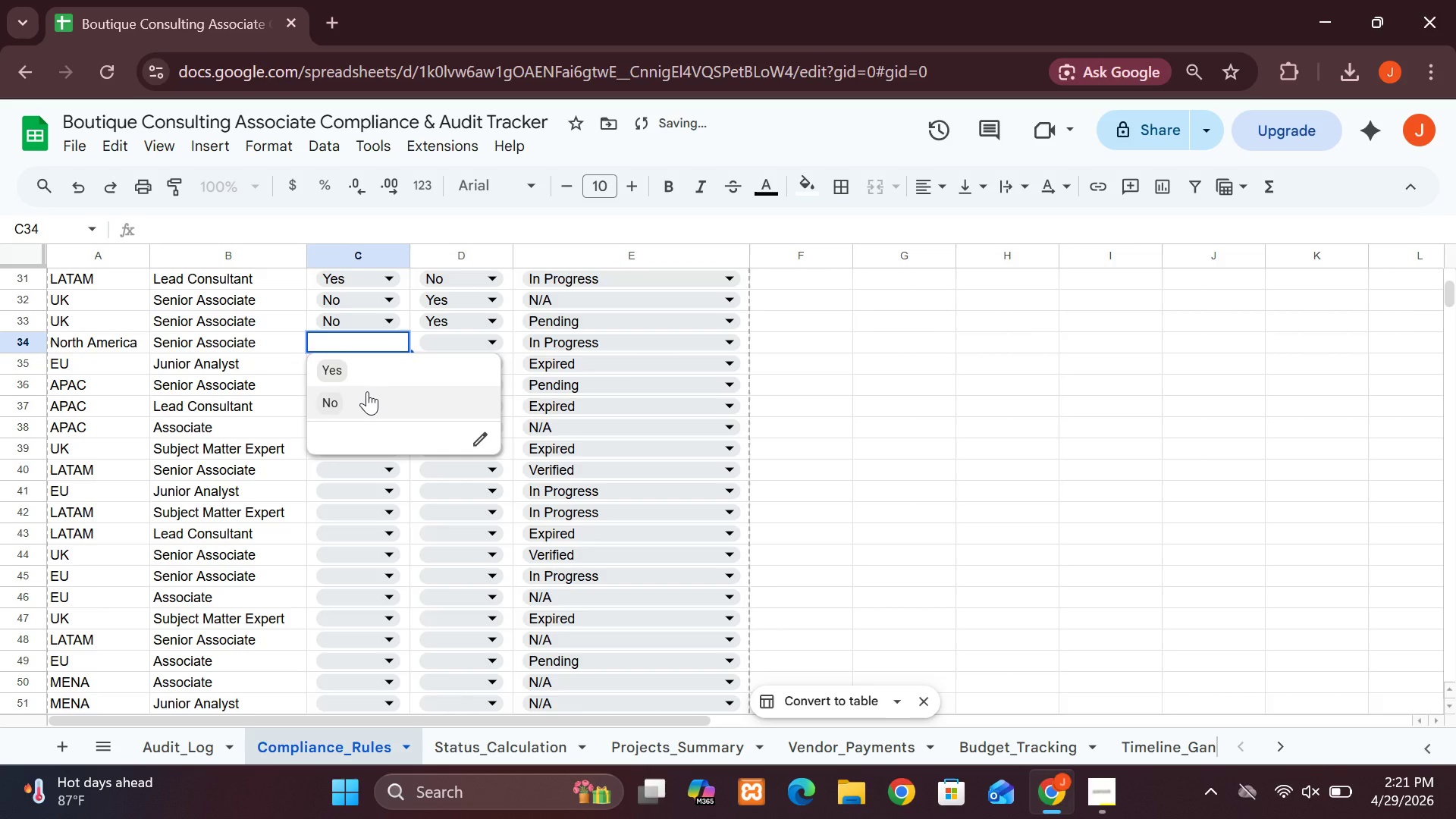 
left_click([367, 391])
 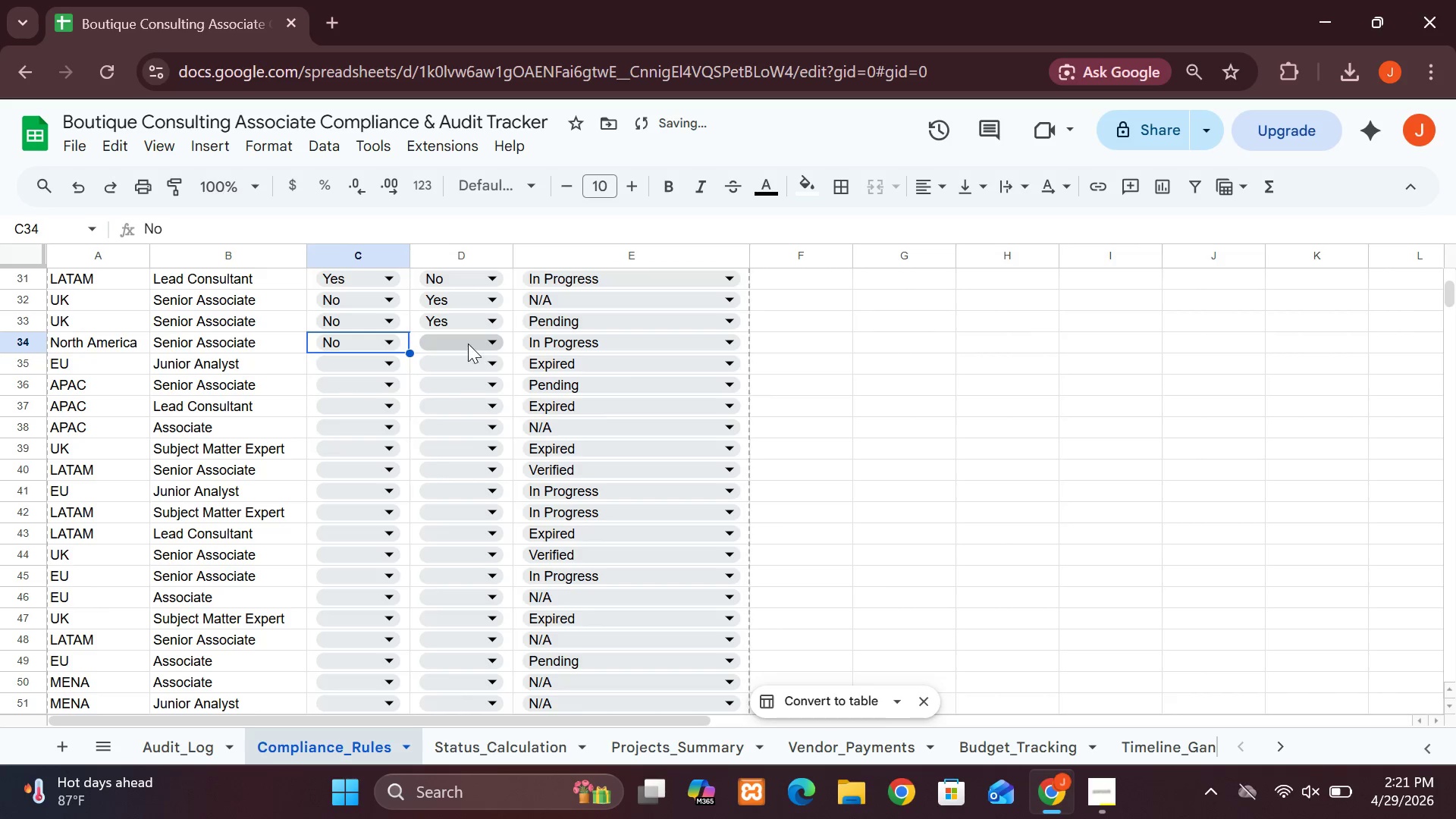 
left_click([466, 343])
 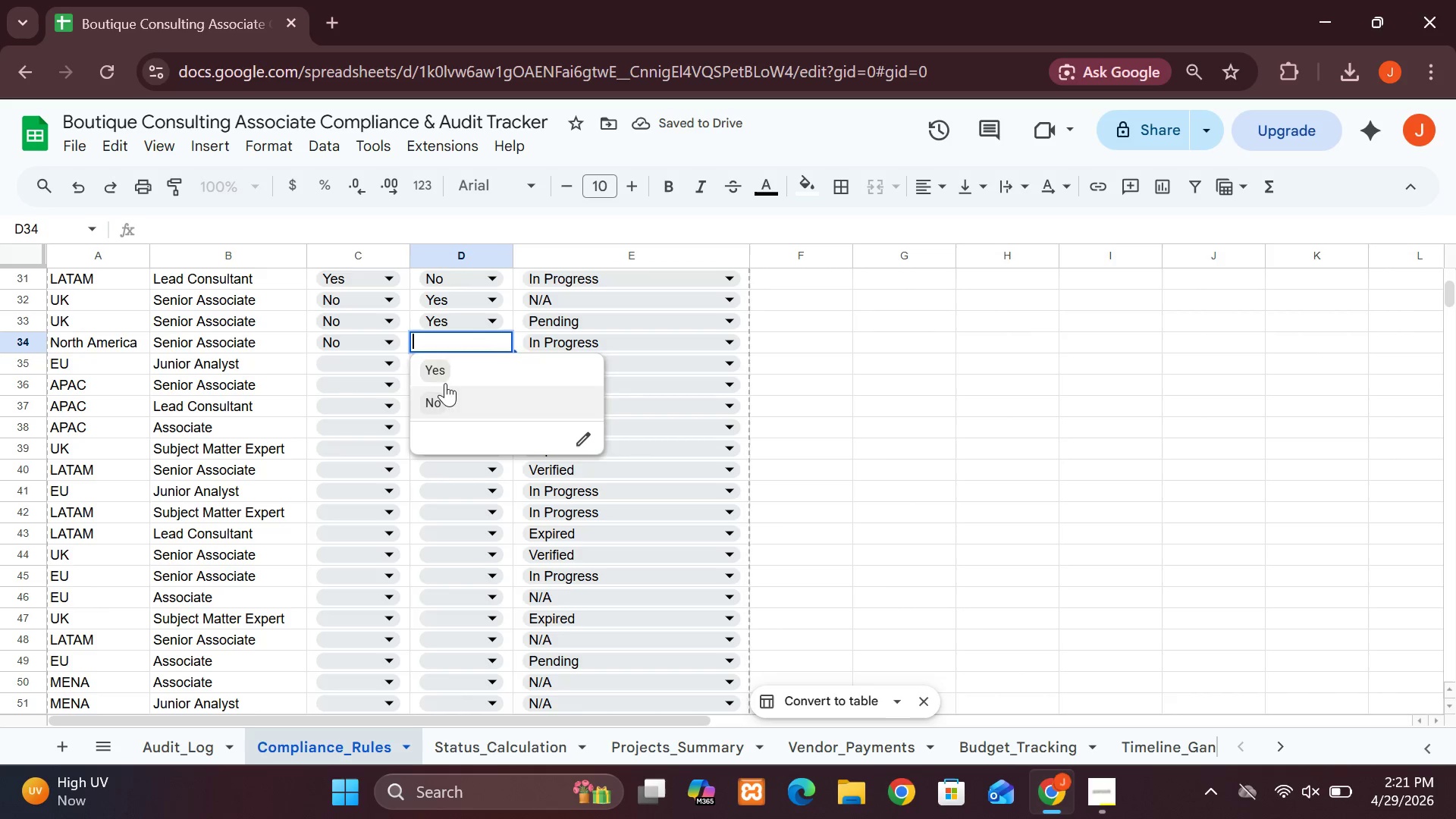 
left_click([441, 372])
 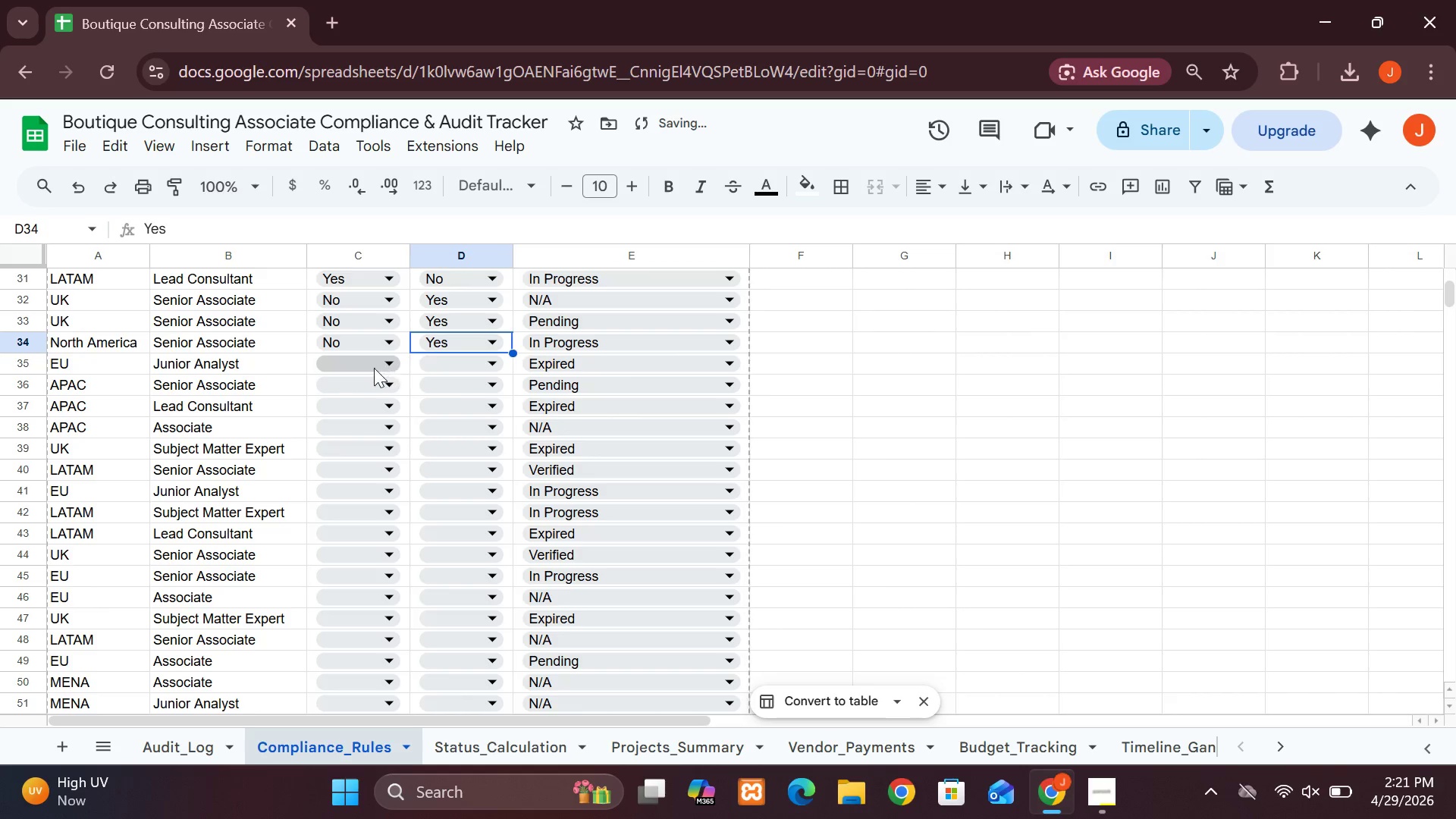 
left_click([374, 368])
 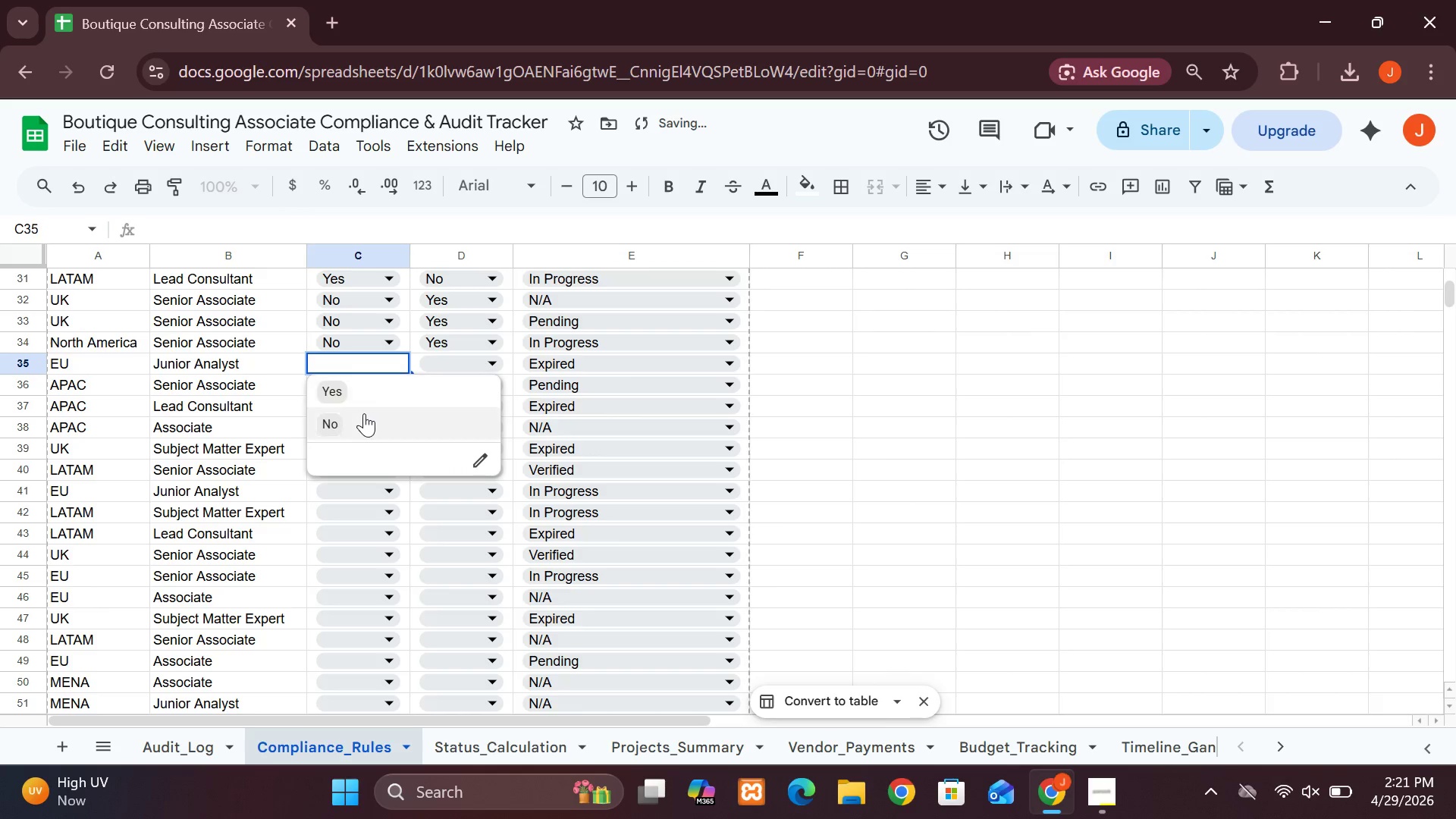 
left_click([364, 413])
 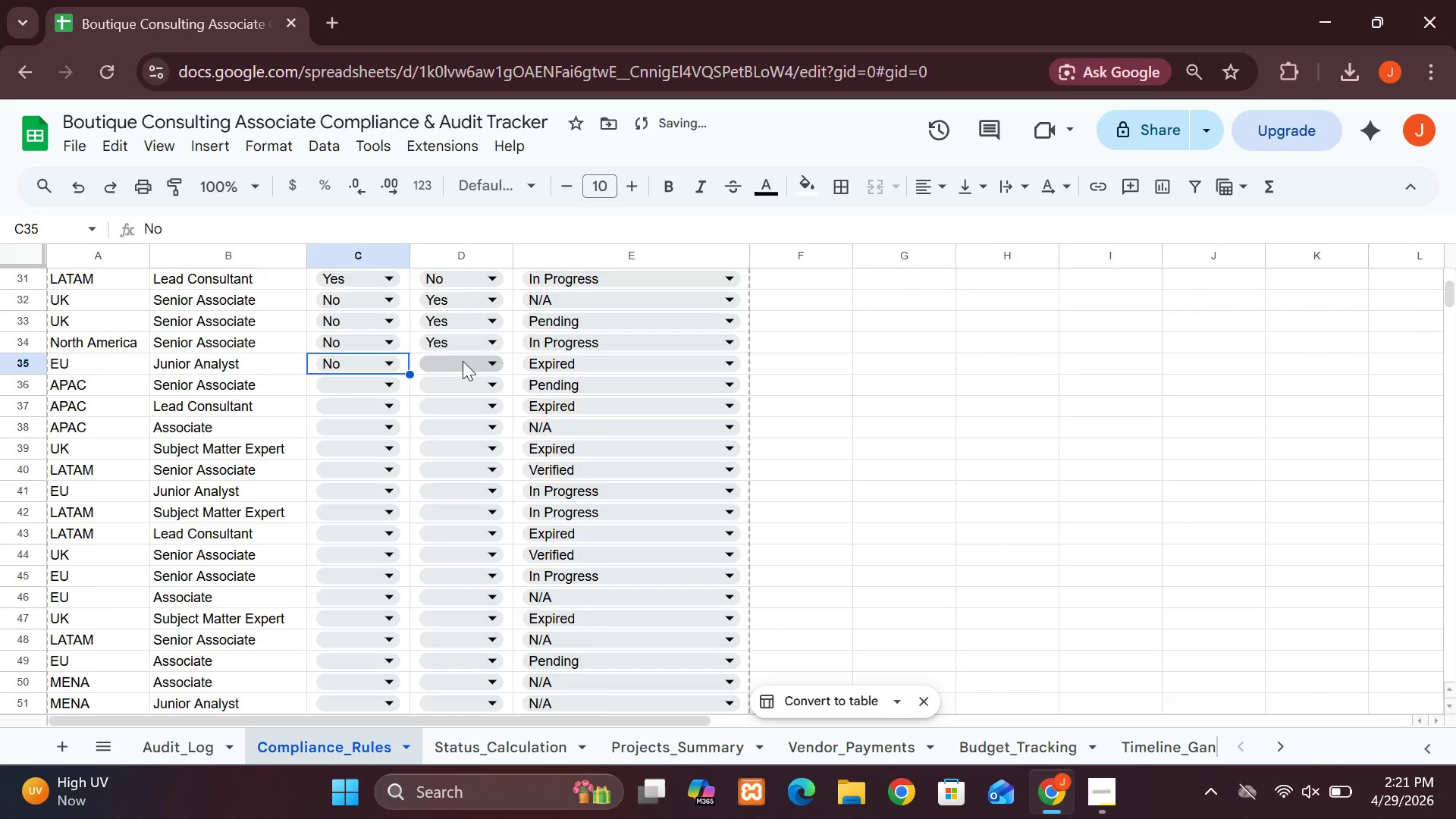 
left_click([458, 359])
 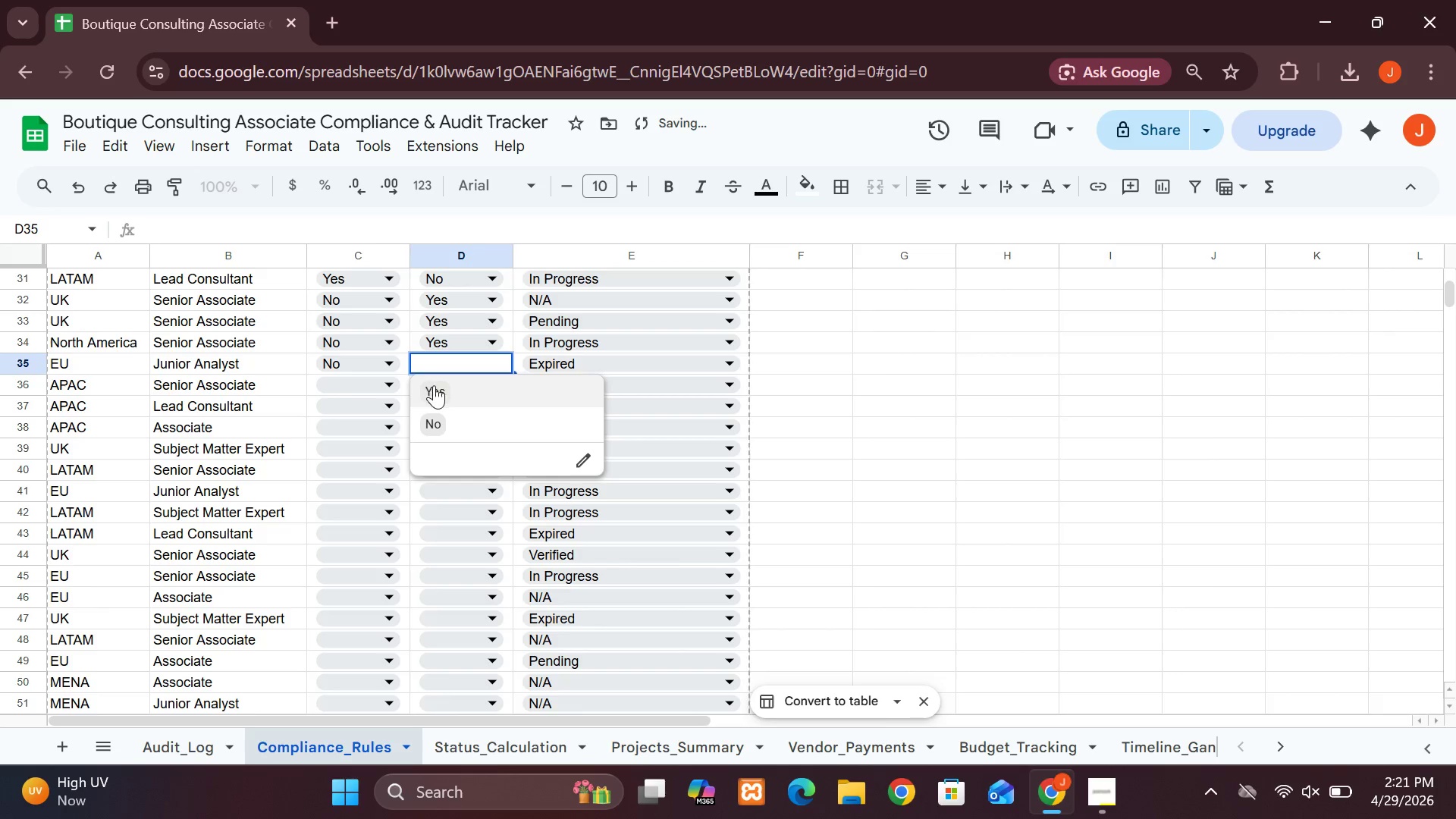 
left_click([435, 386])
 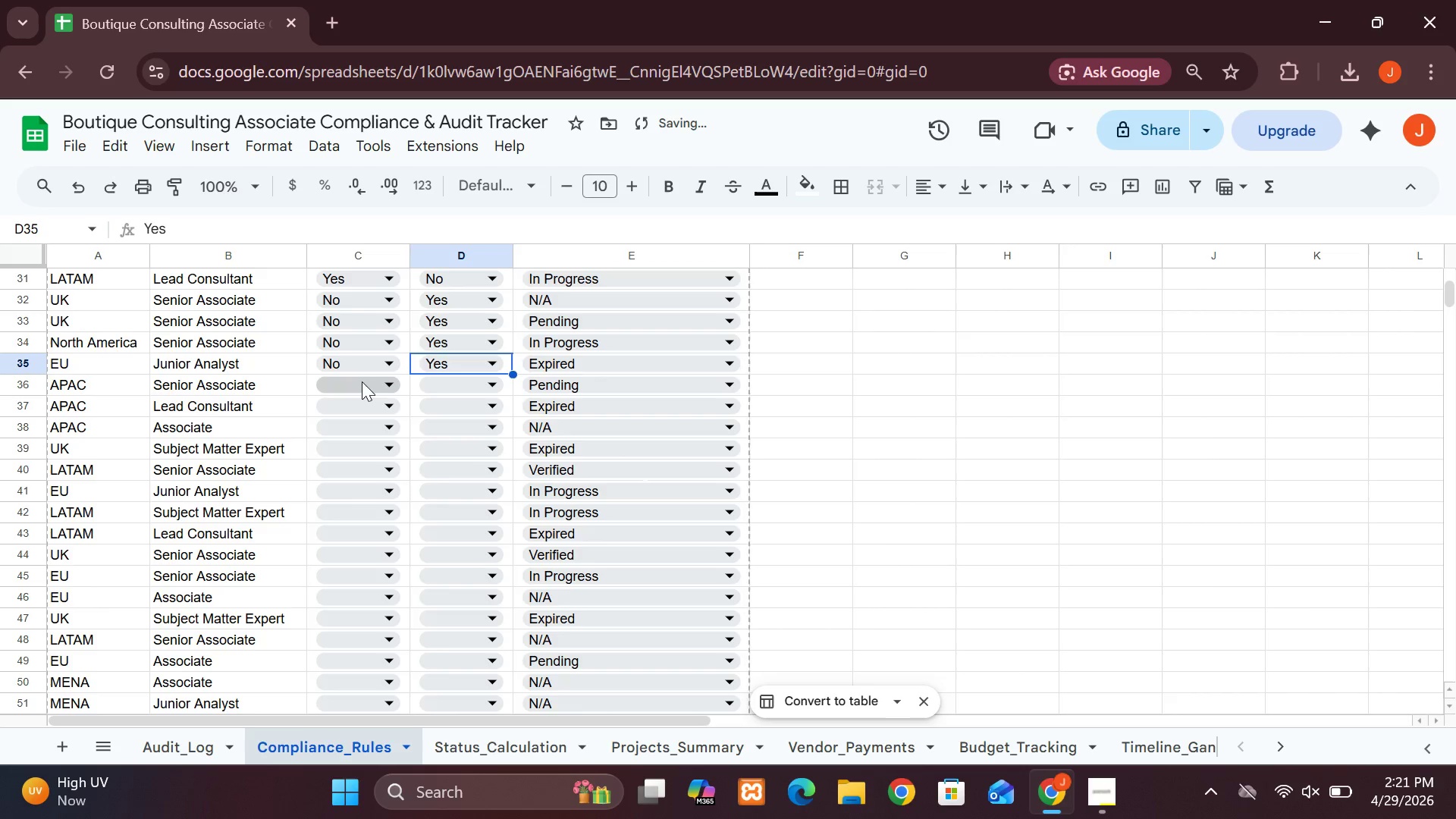 
left_click([361, 381])
 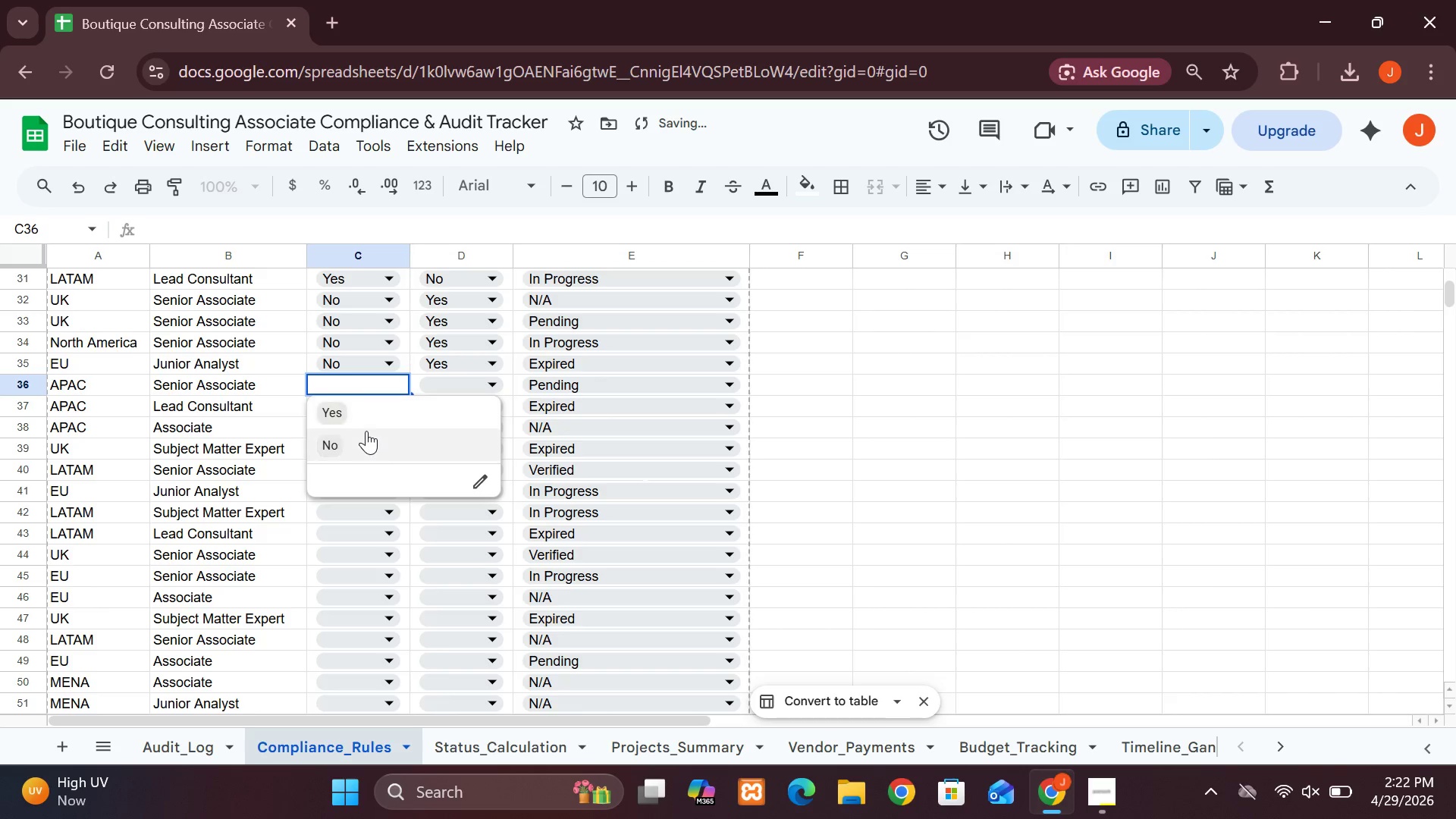 
left_click([366, 433])
 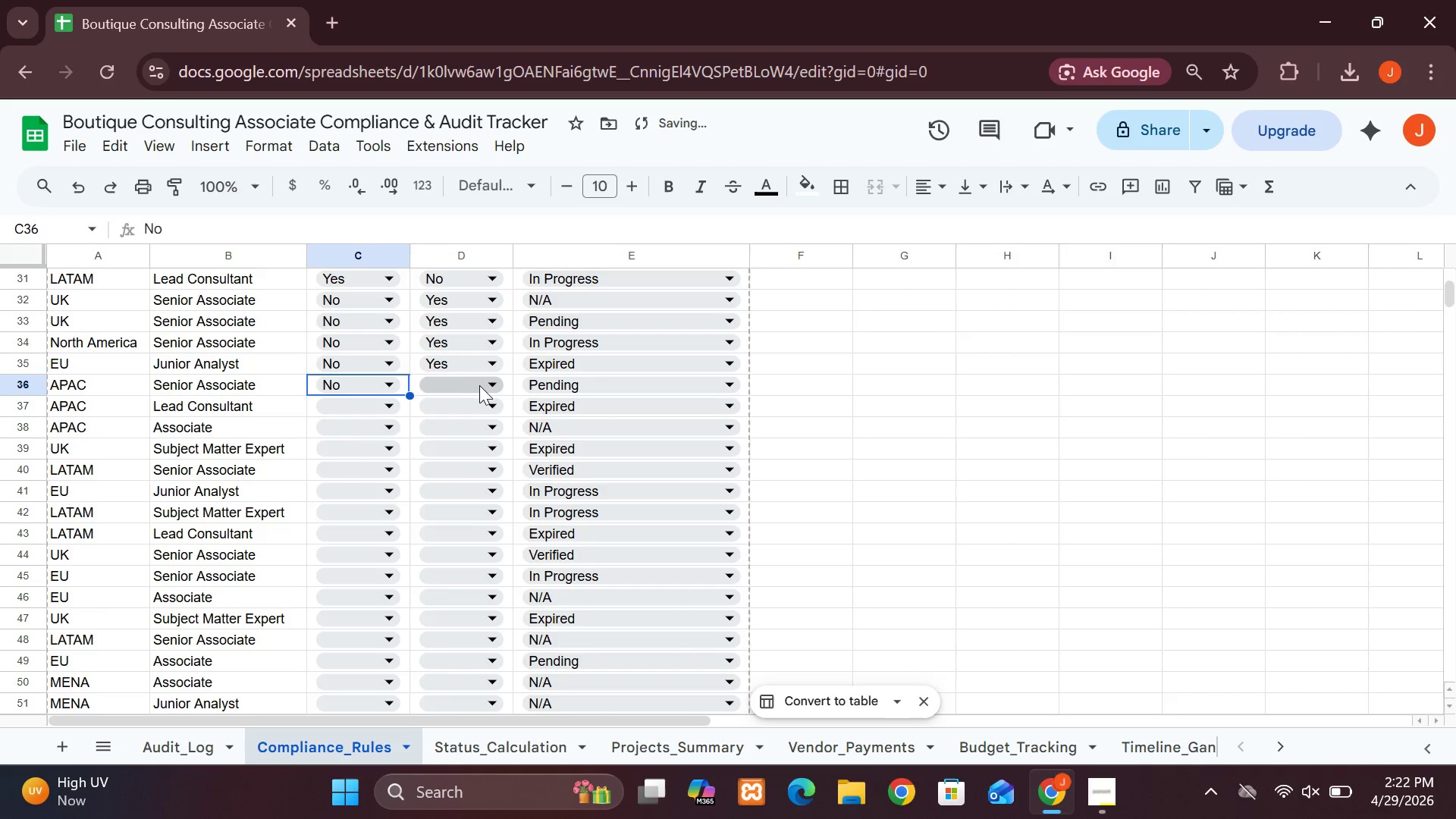 
left_click([485, 385])
 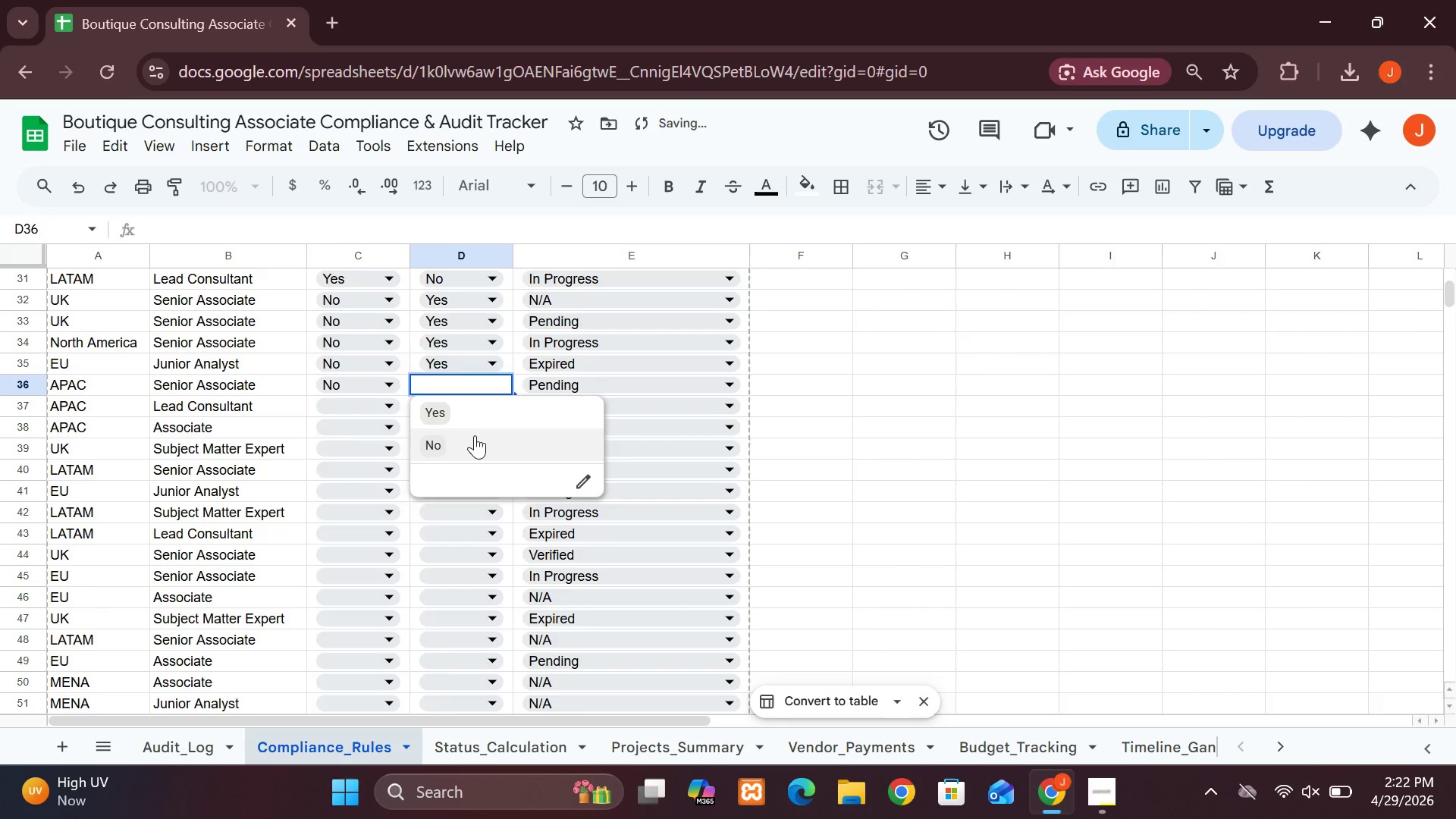 
left_click([475, 435])
 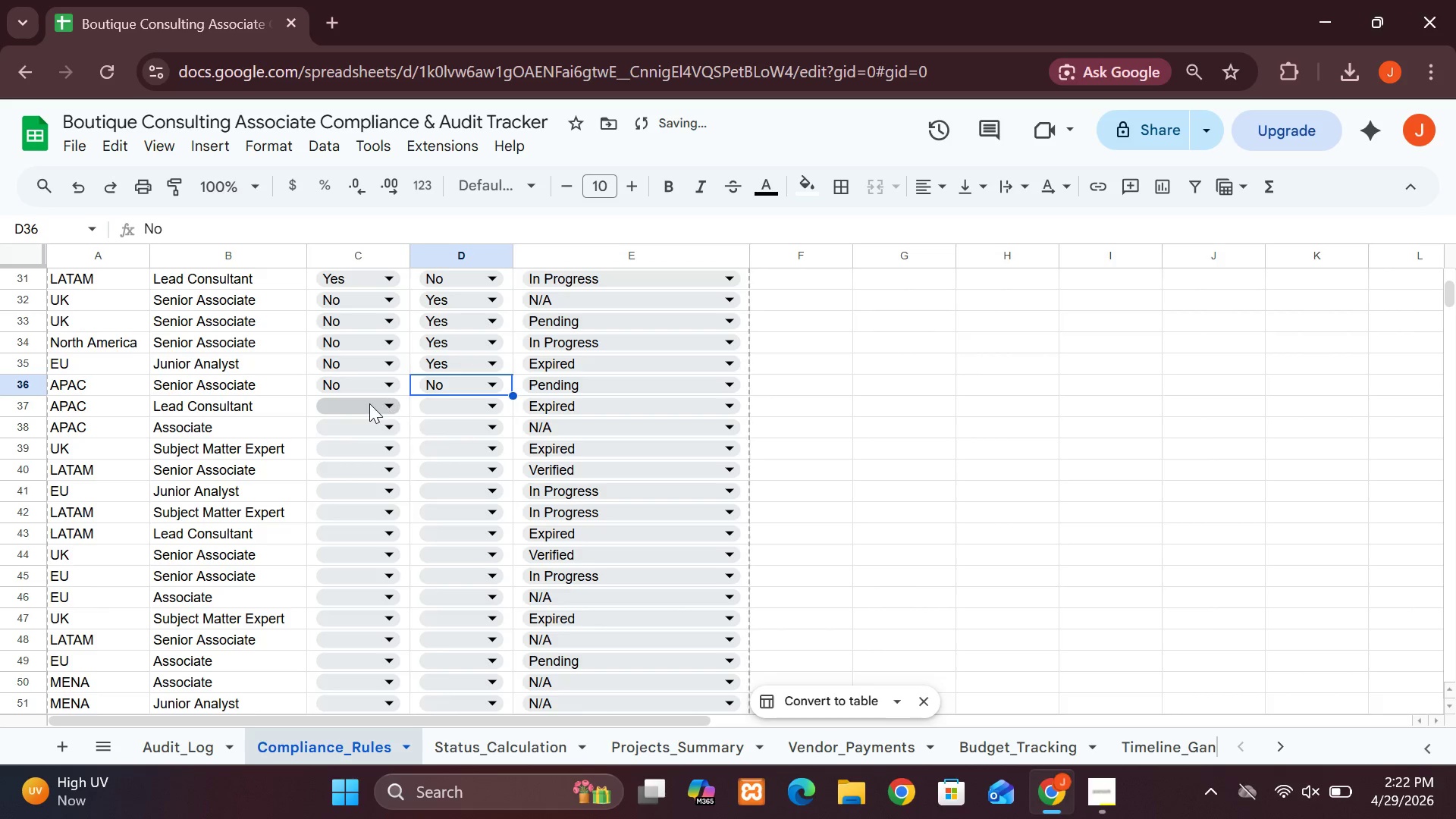 
left_click([368, 403])
 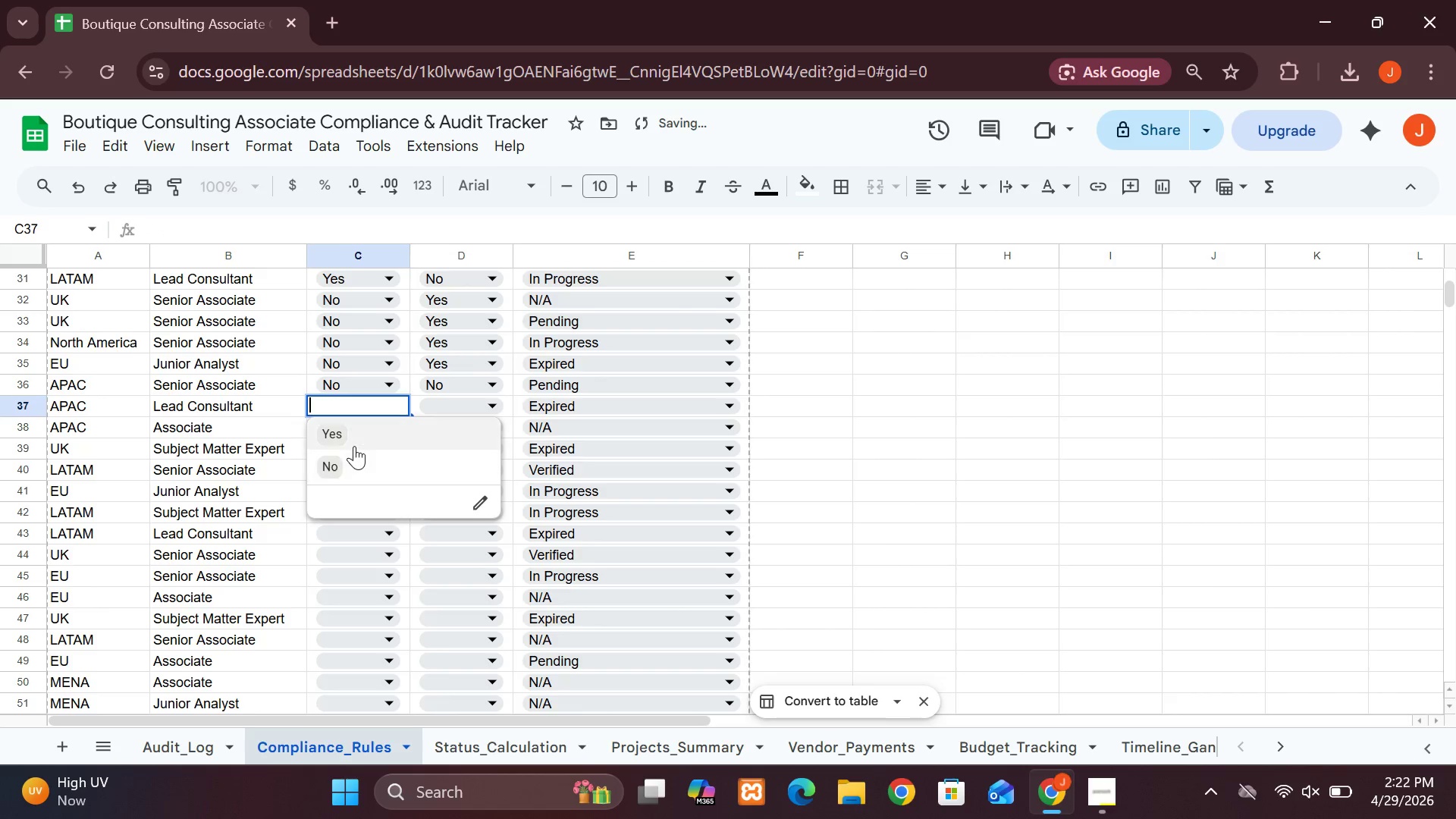 
left_click([344, 439])
 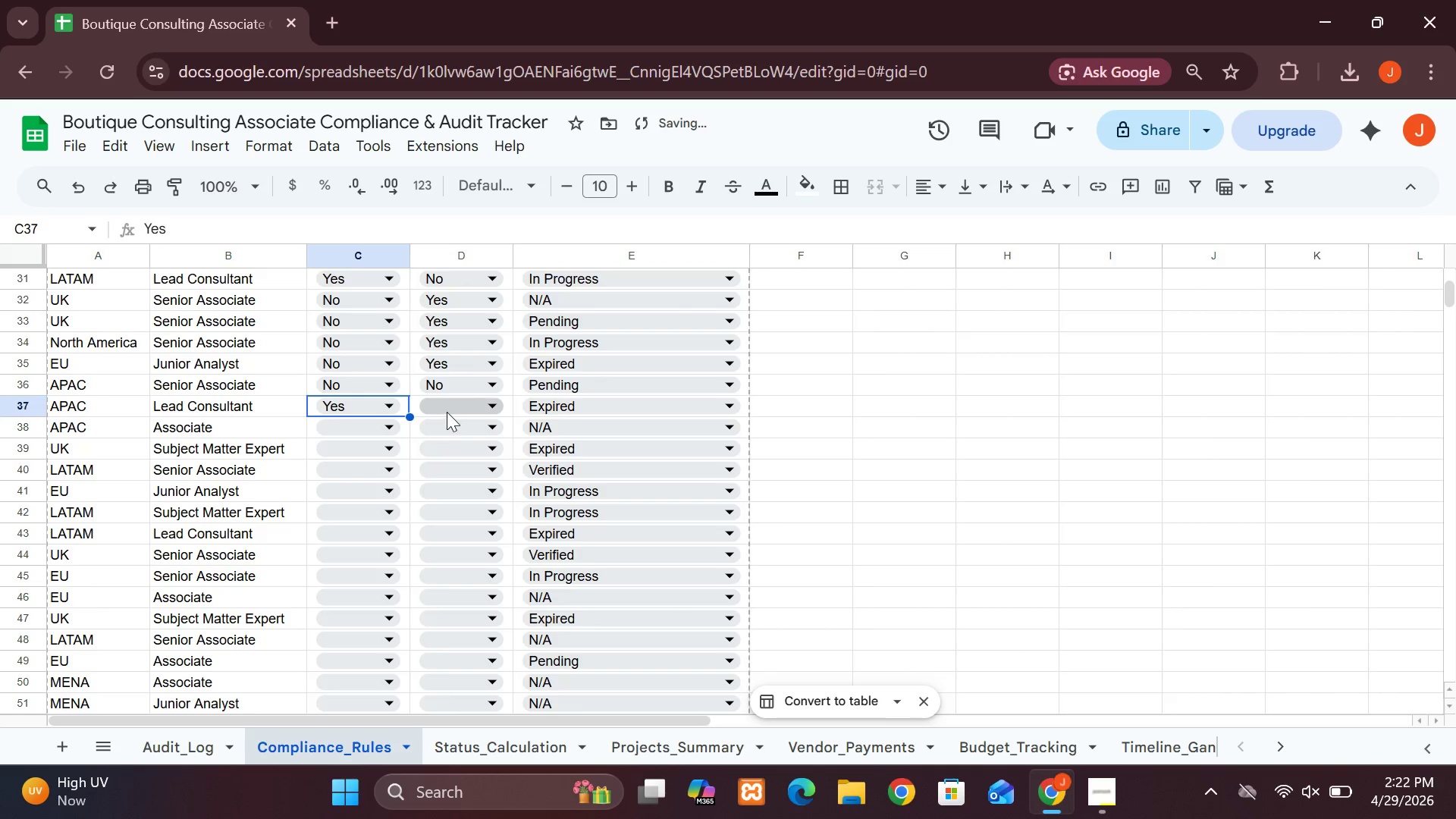 
left_click([447, 412])
 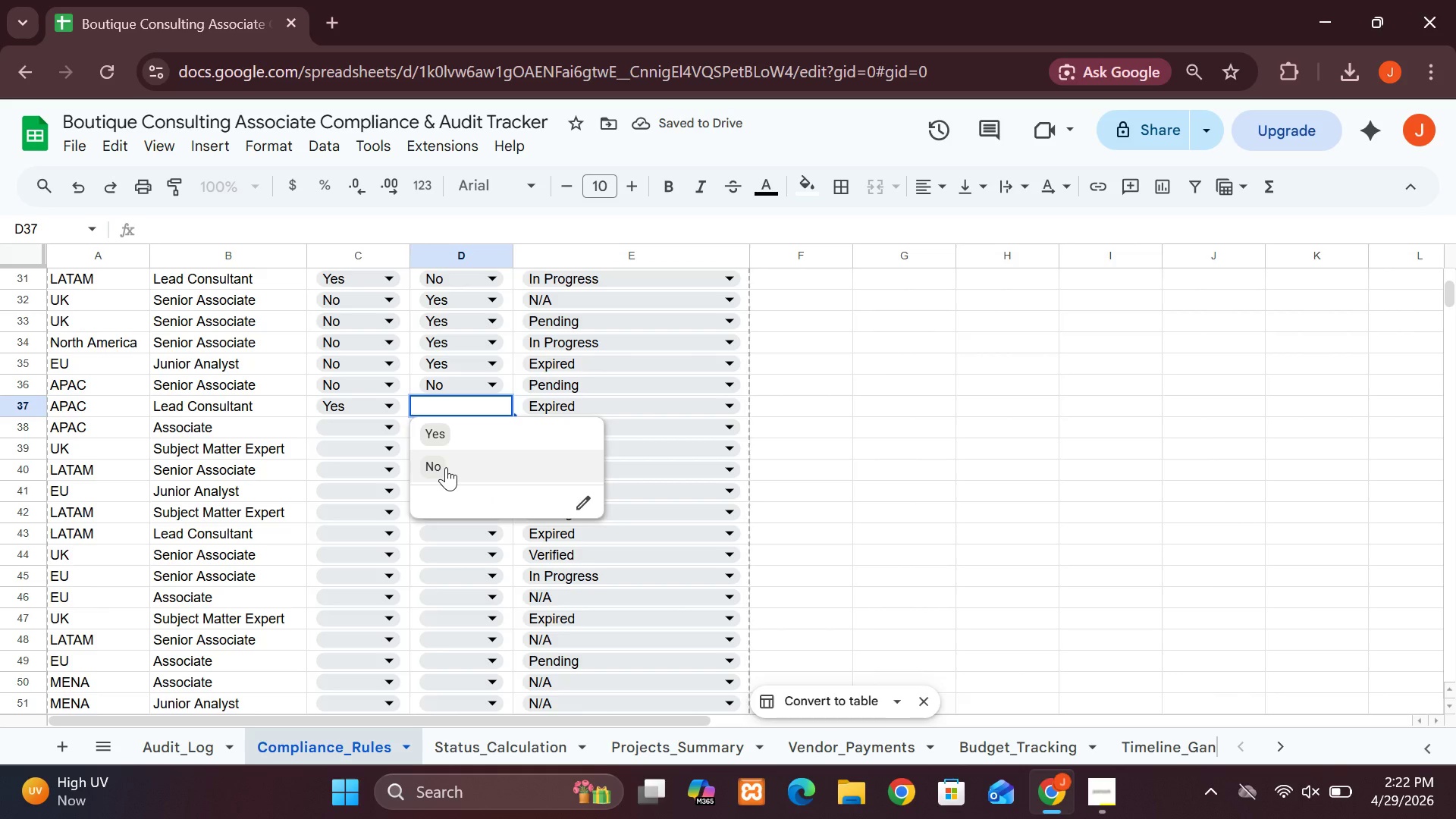 
left_click([446, 467])
 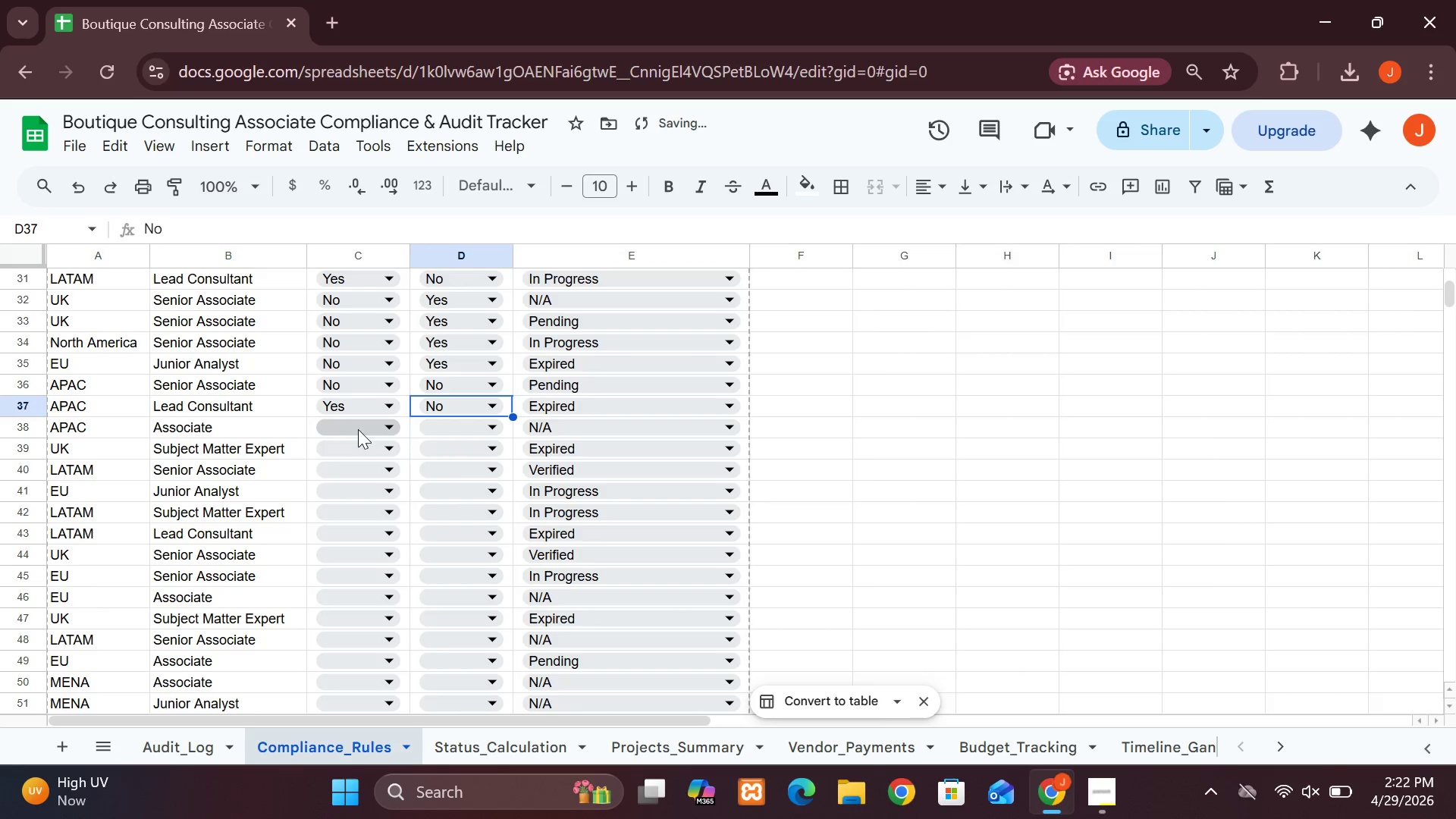 
left_click([362, 431])
 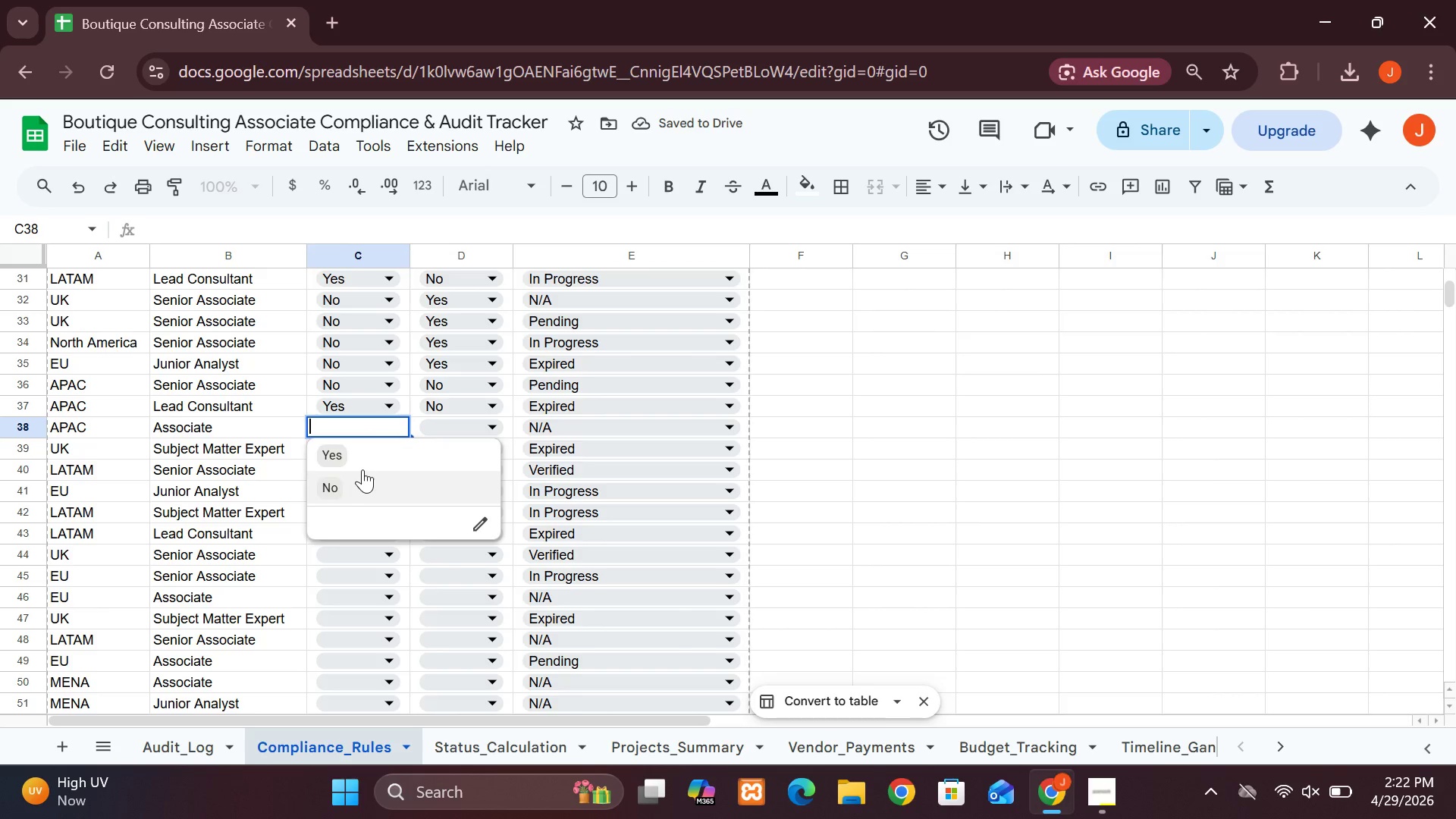 
left_click([356, 464])
 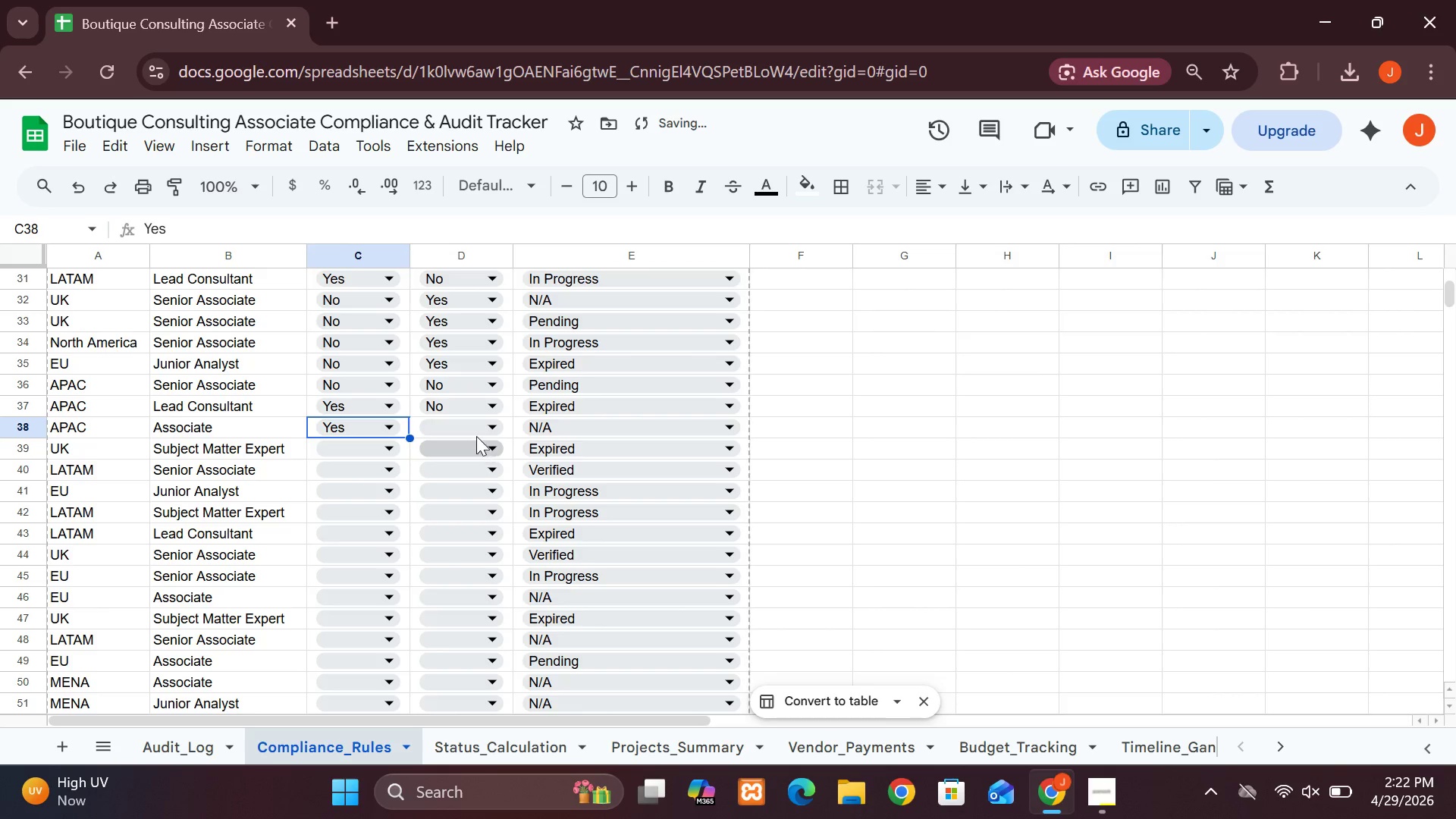 
left_click([466, 423])
 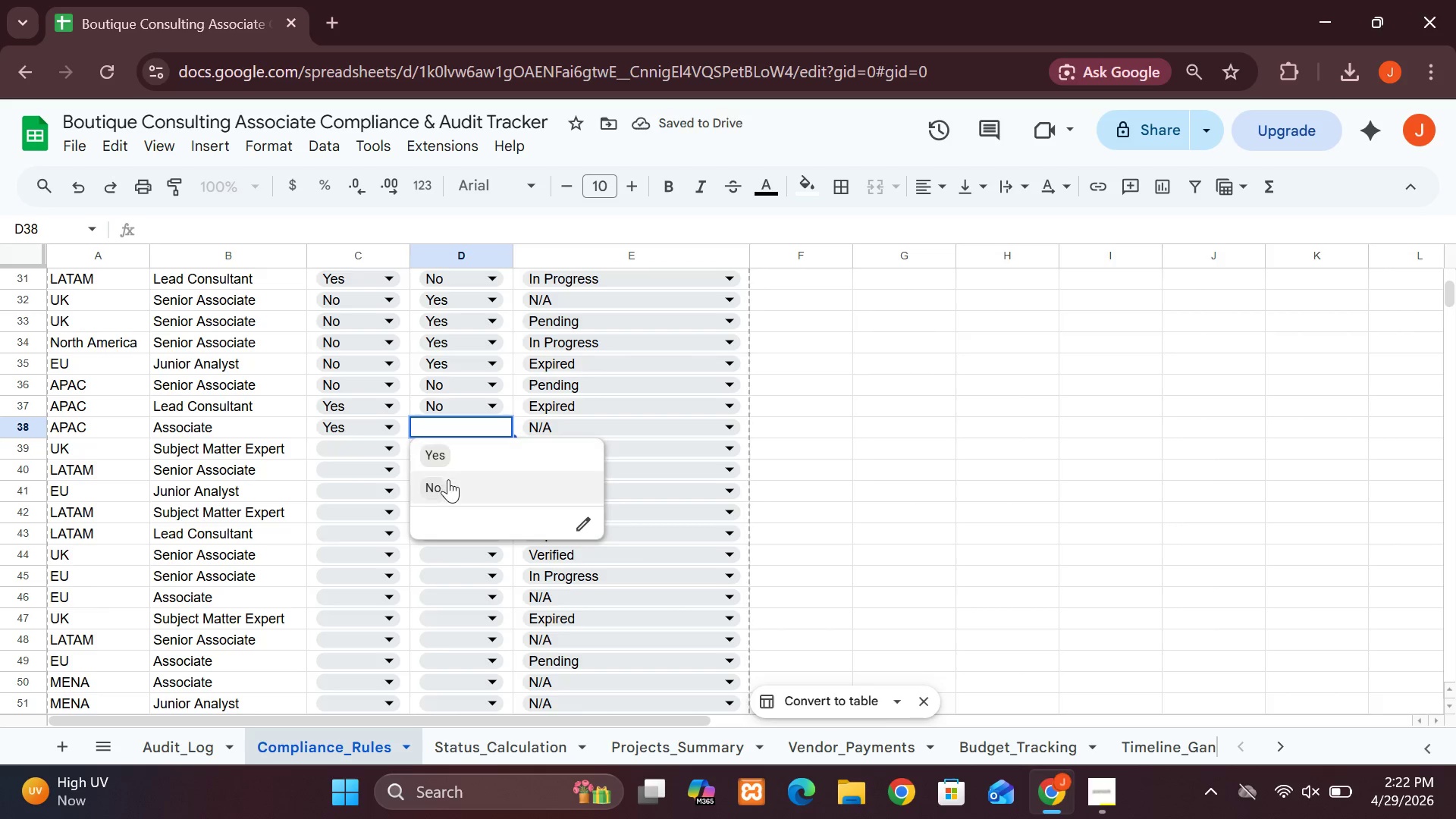 
left_click([448, 479])
 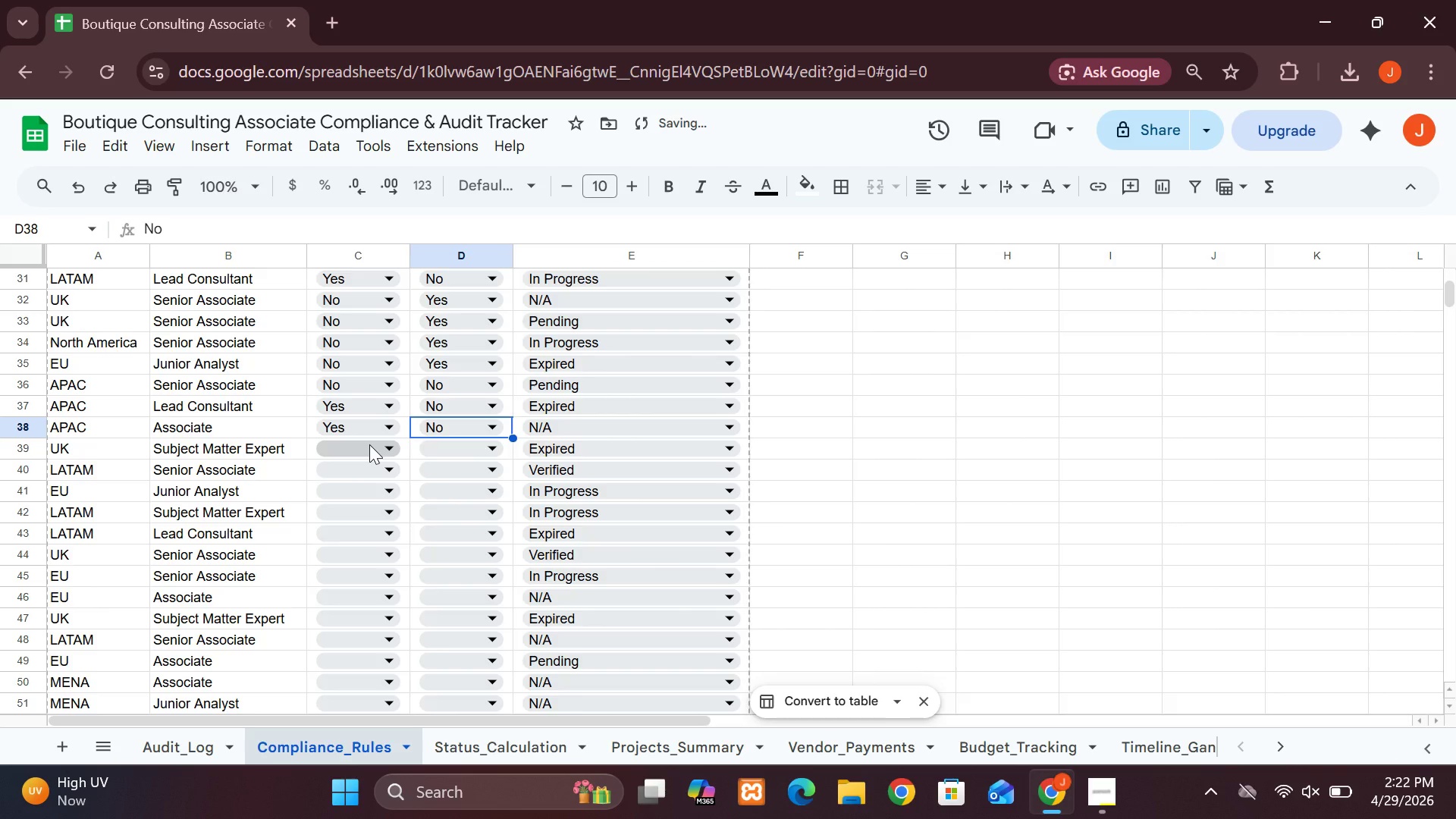 
left_click([369, 444])
 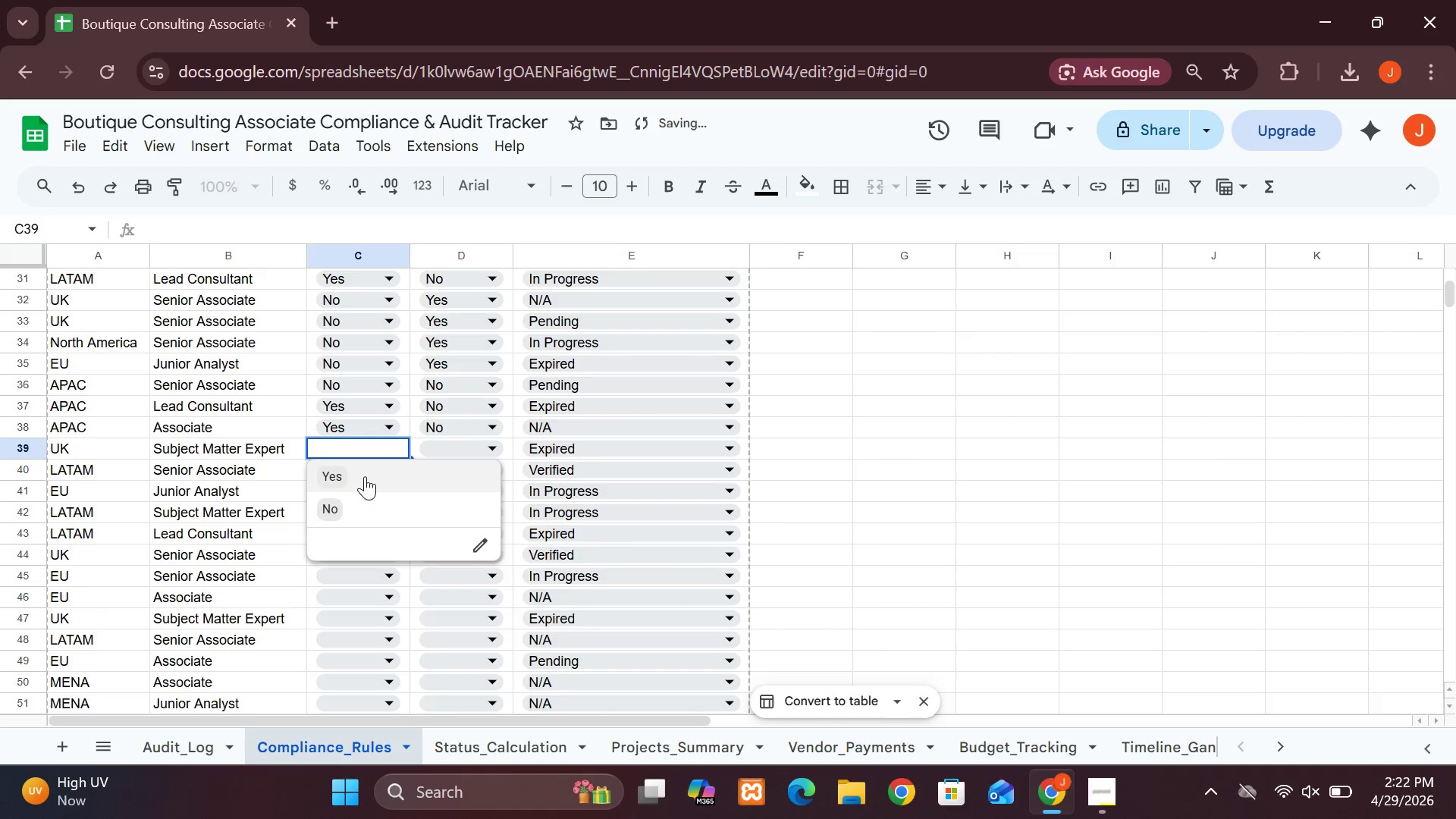 
left_click([365, 477])
 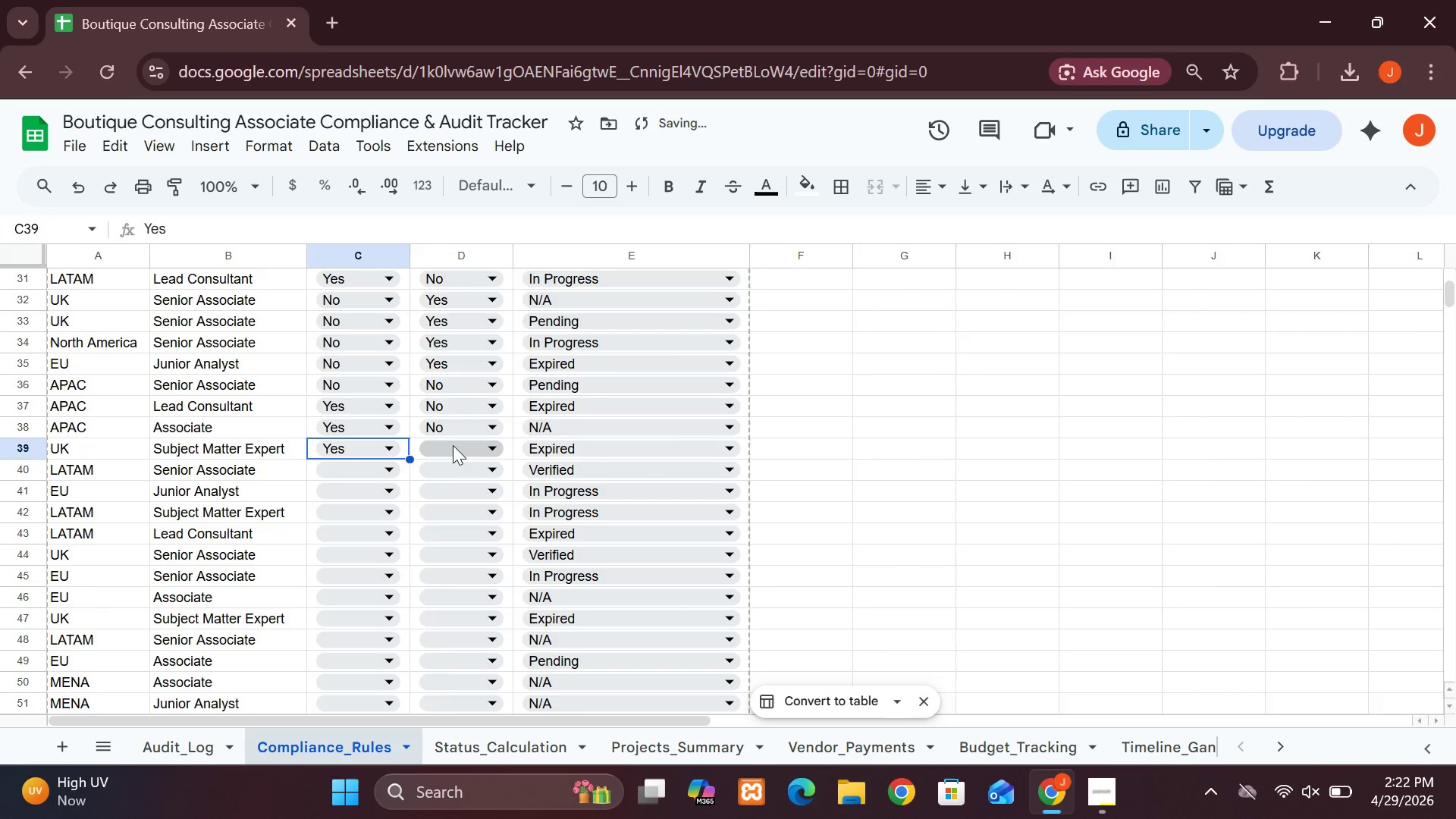 
left_click([448, 444])
 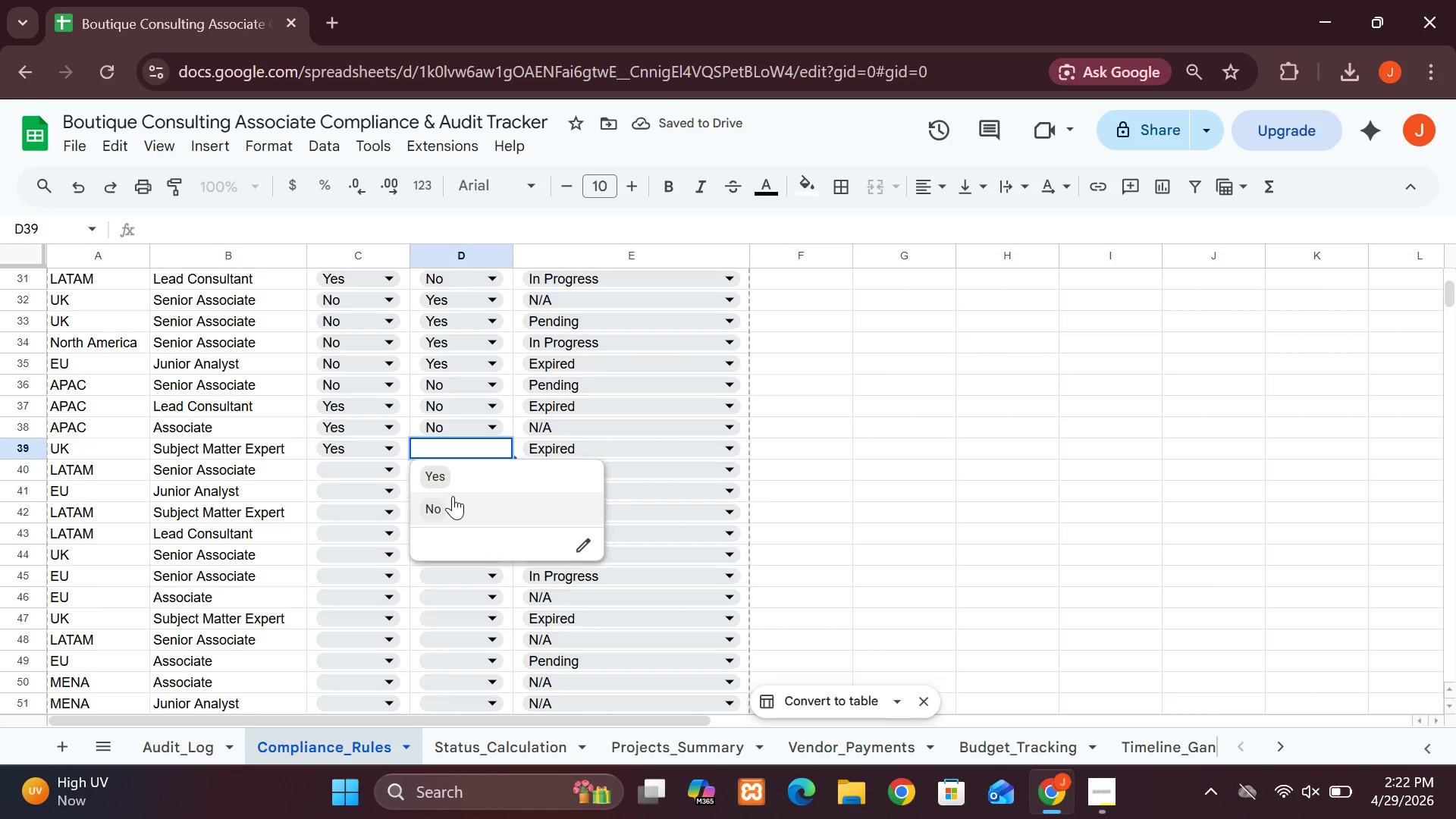 
left_click([453, 496])
 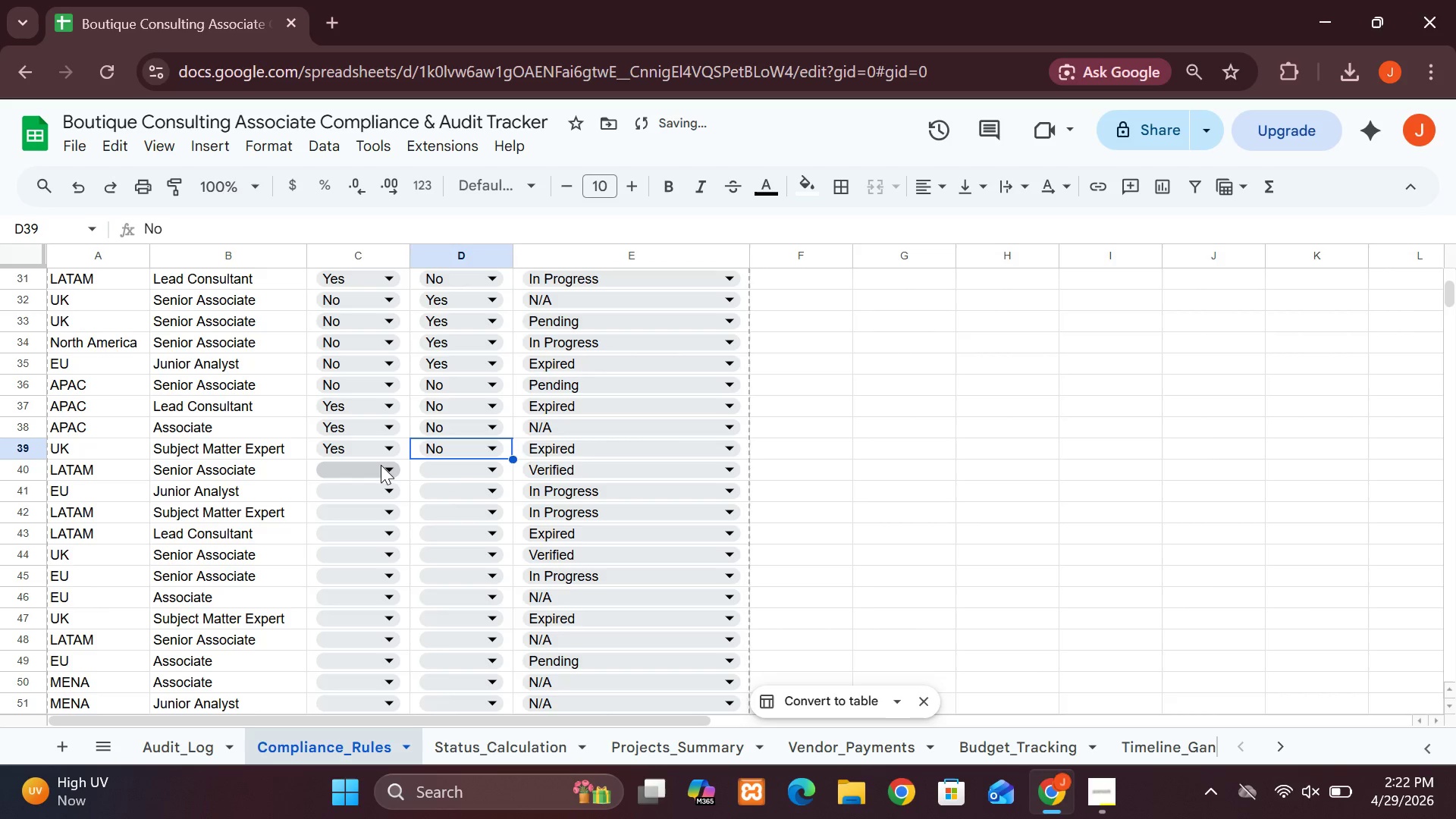 
left_click([380, 465])
 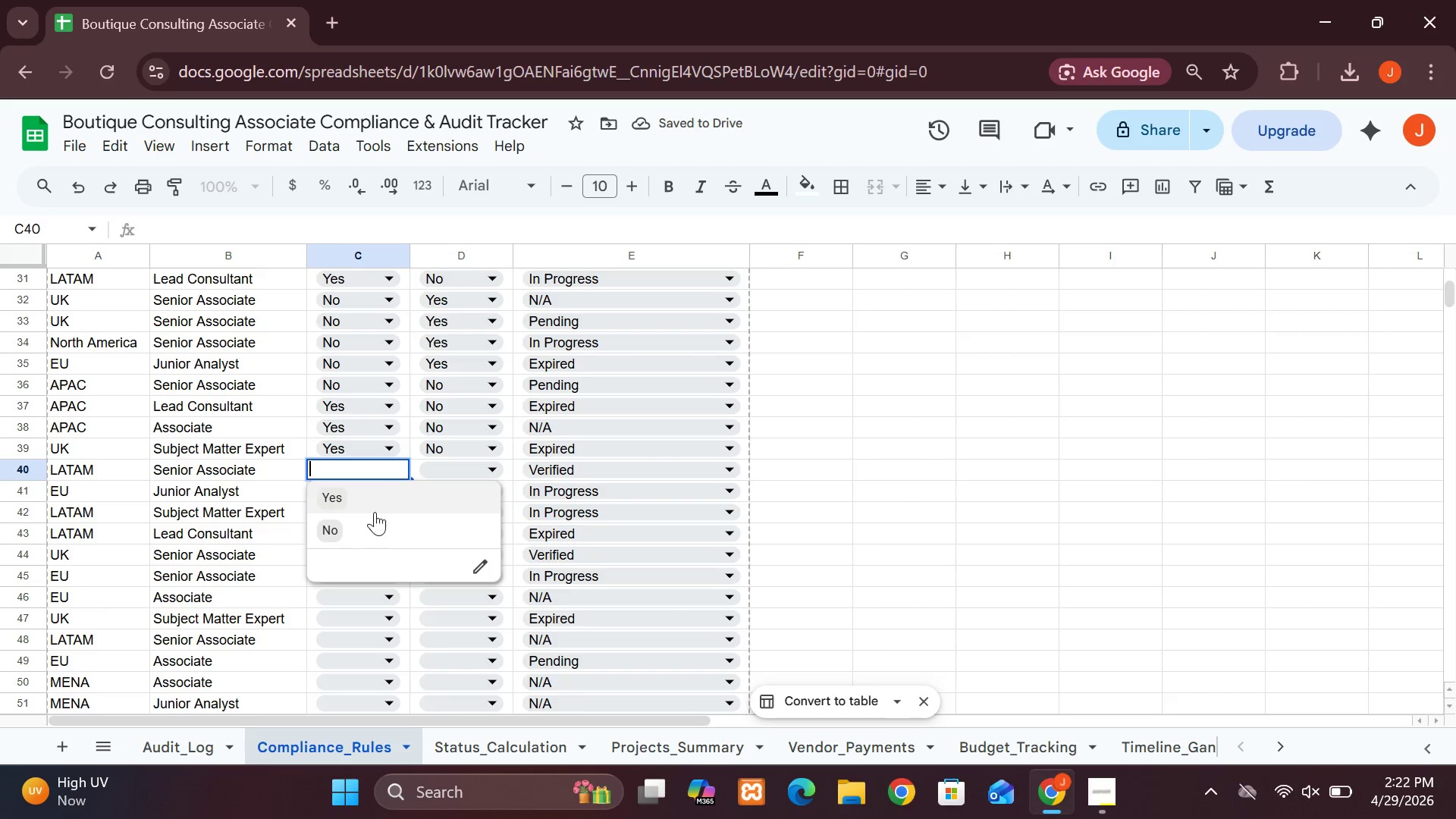 
left_click([369, 532])
 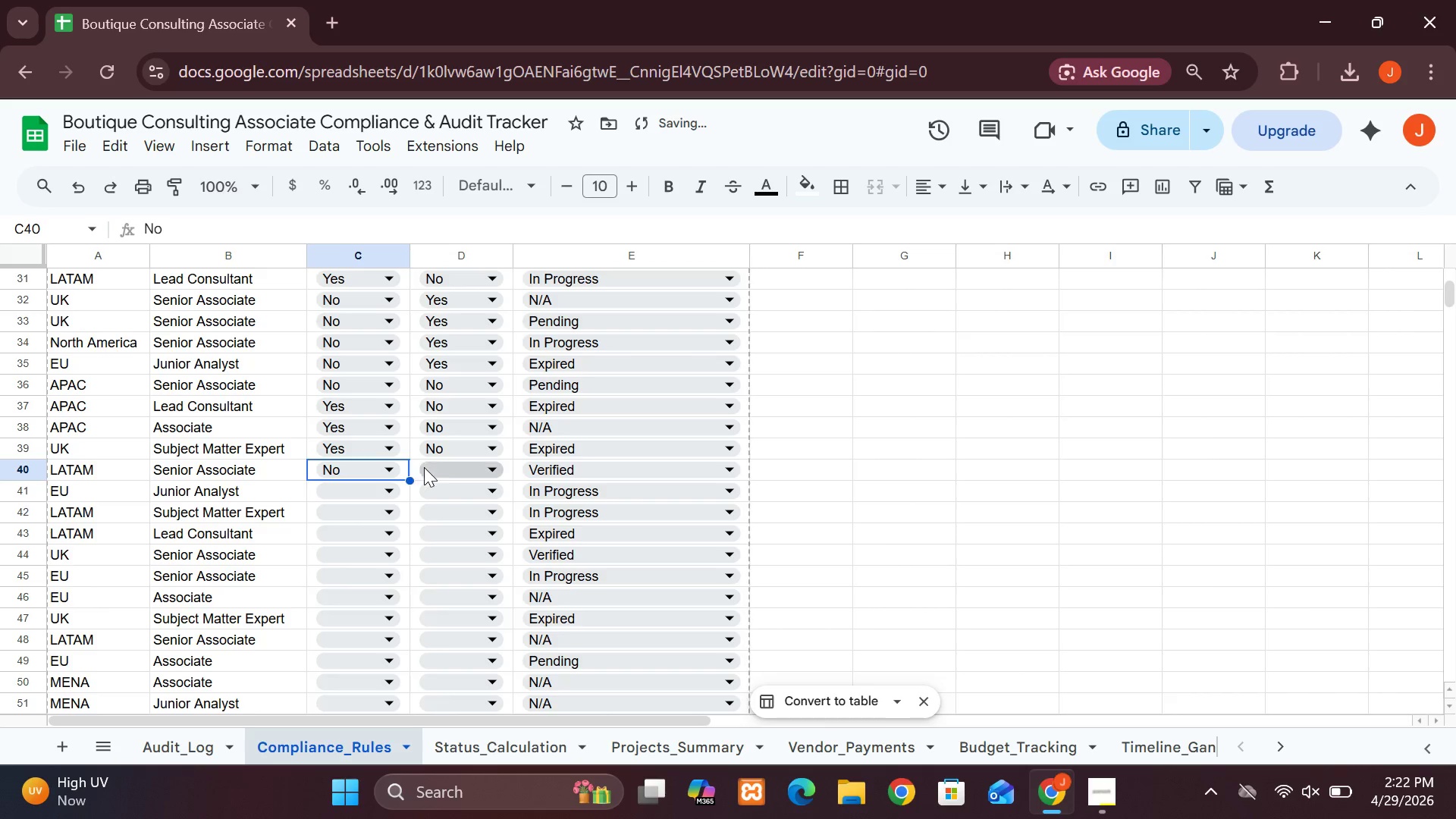 
left_click([443, 475])
 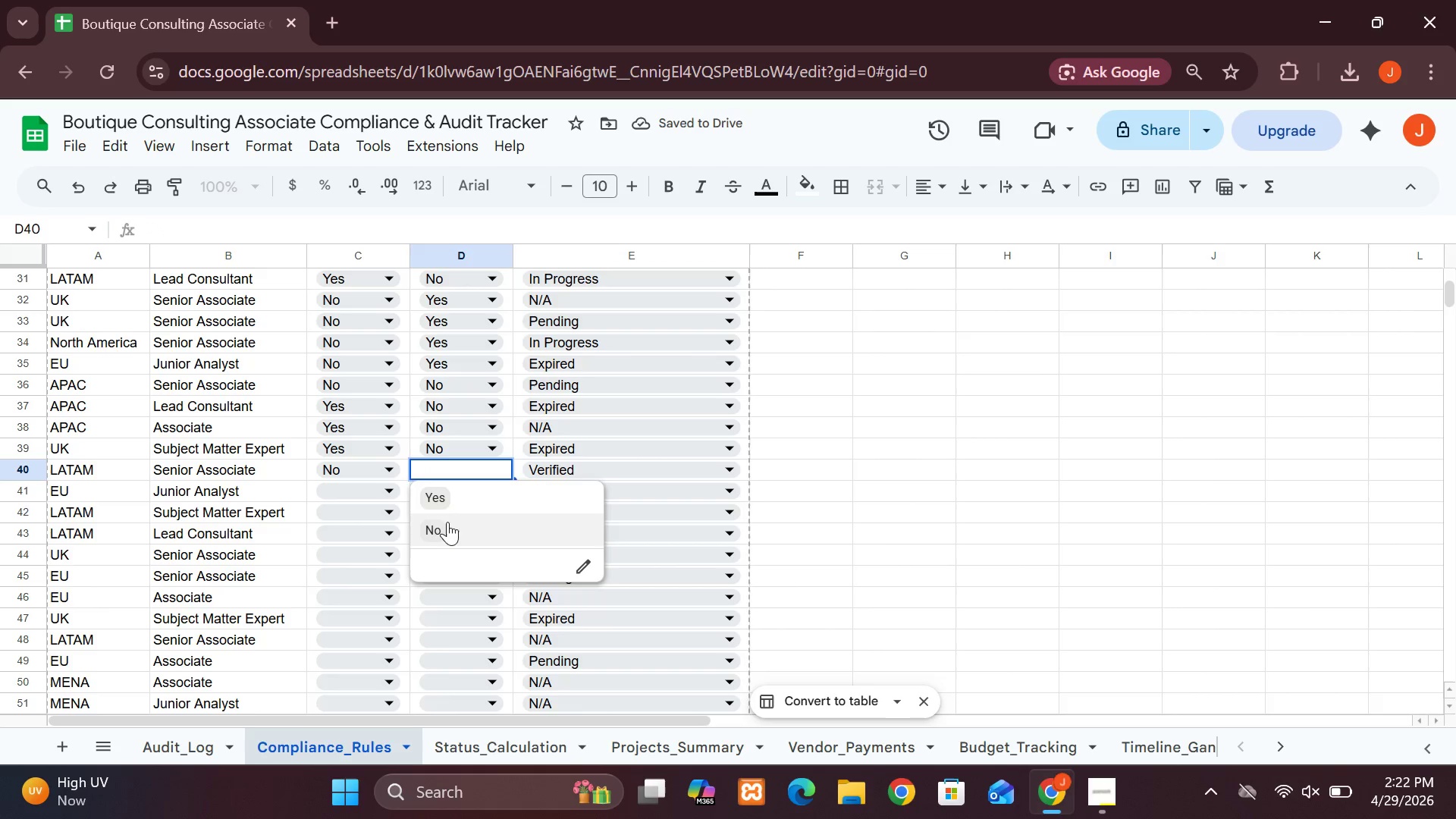 
left_click([439, 510])
 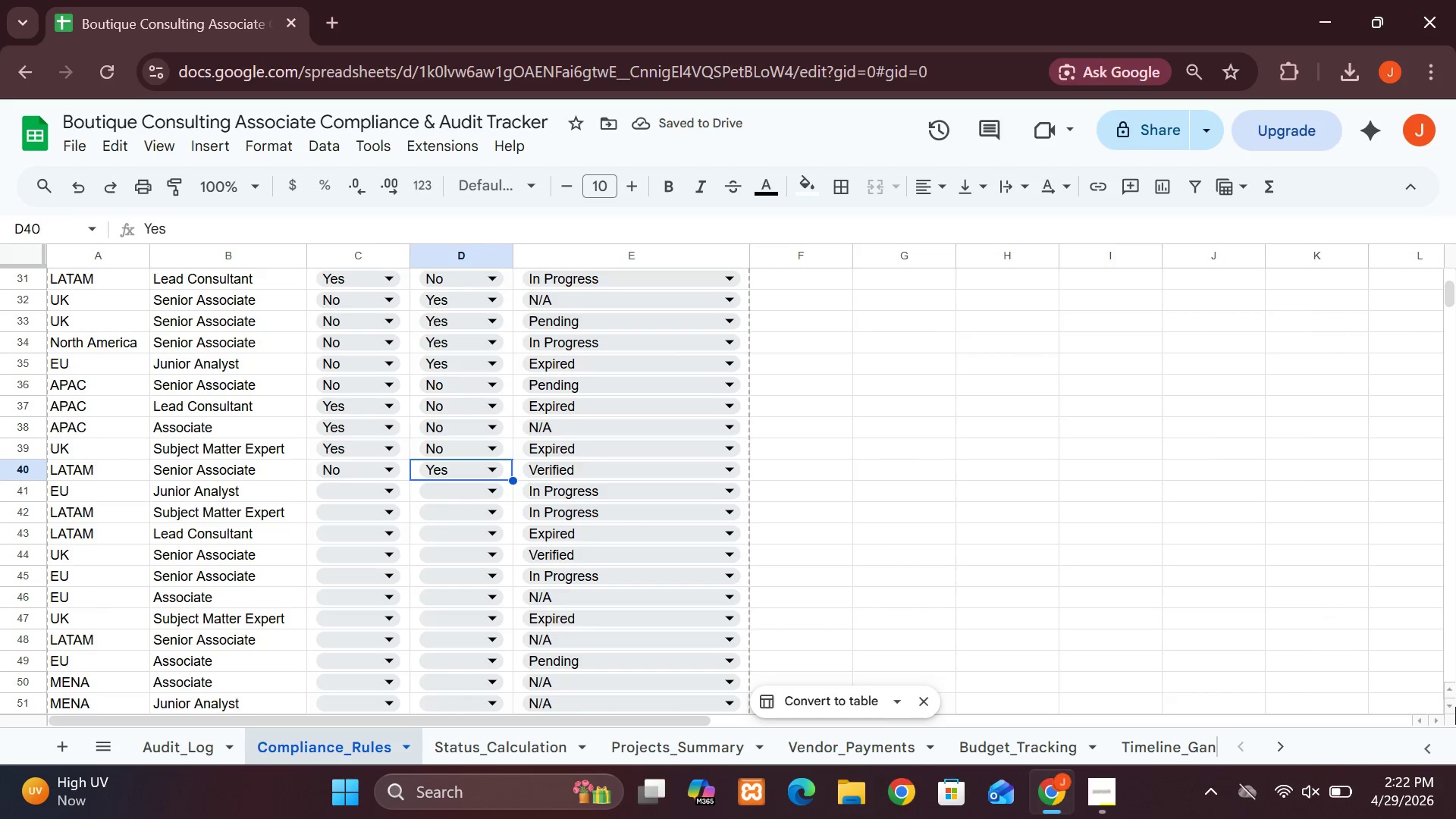 
double_click([1451, 707])
 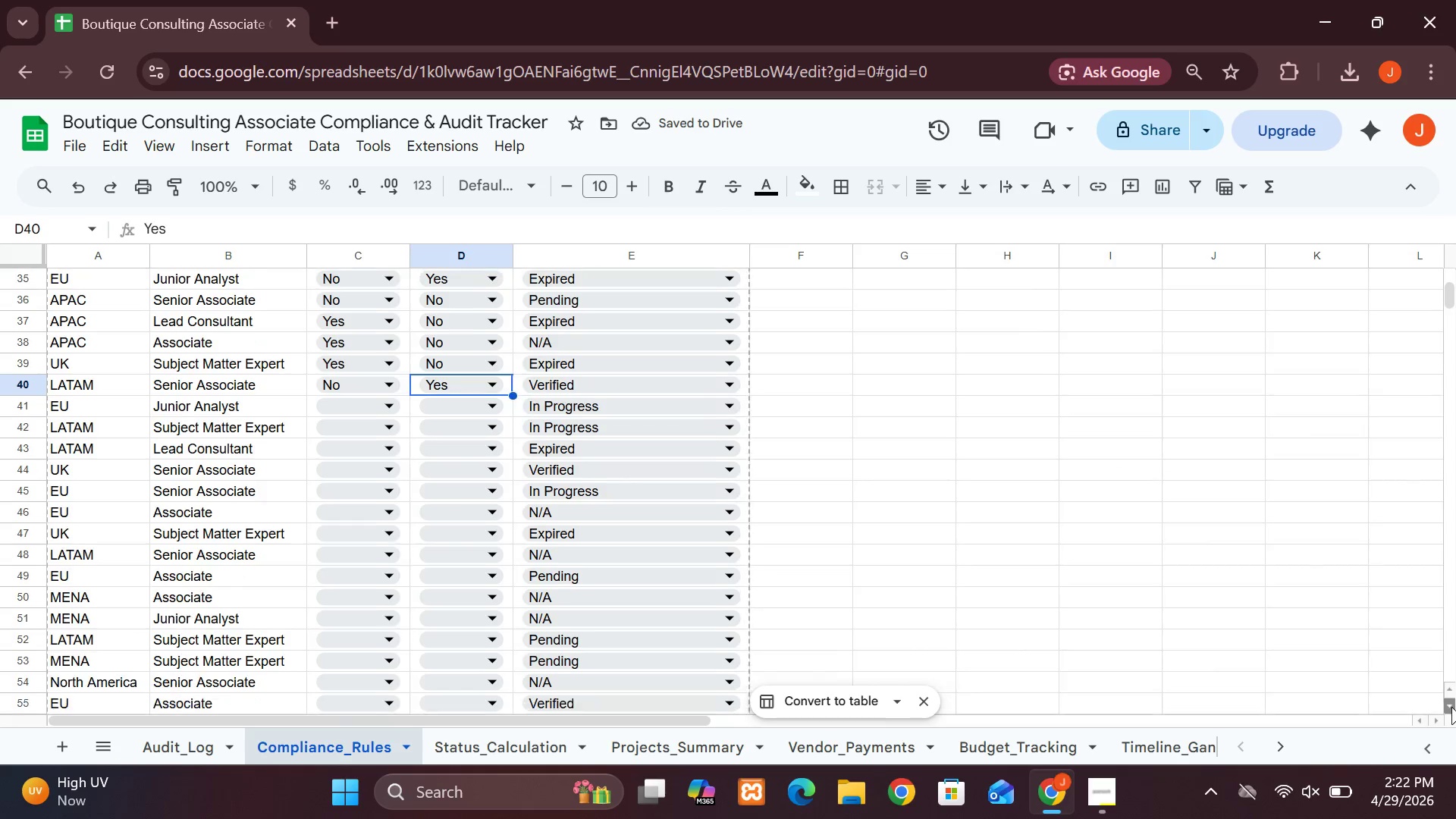 
triple_click([1451, 707])
 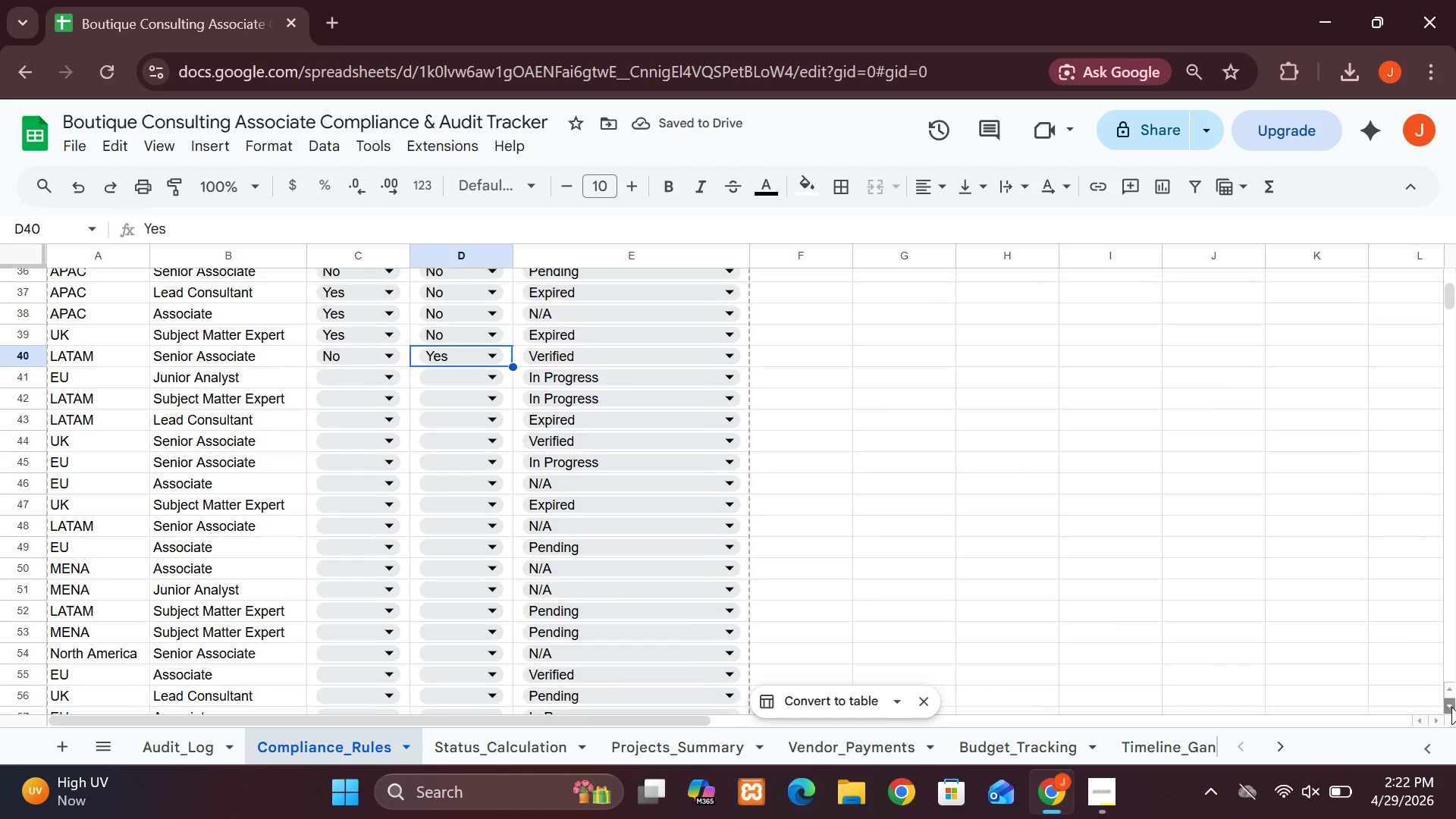 
triple_click([1451, 707])
 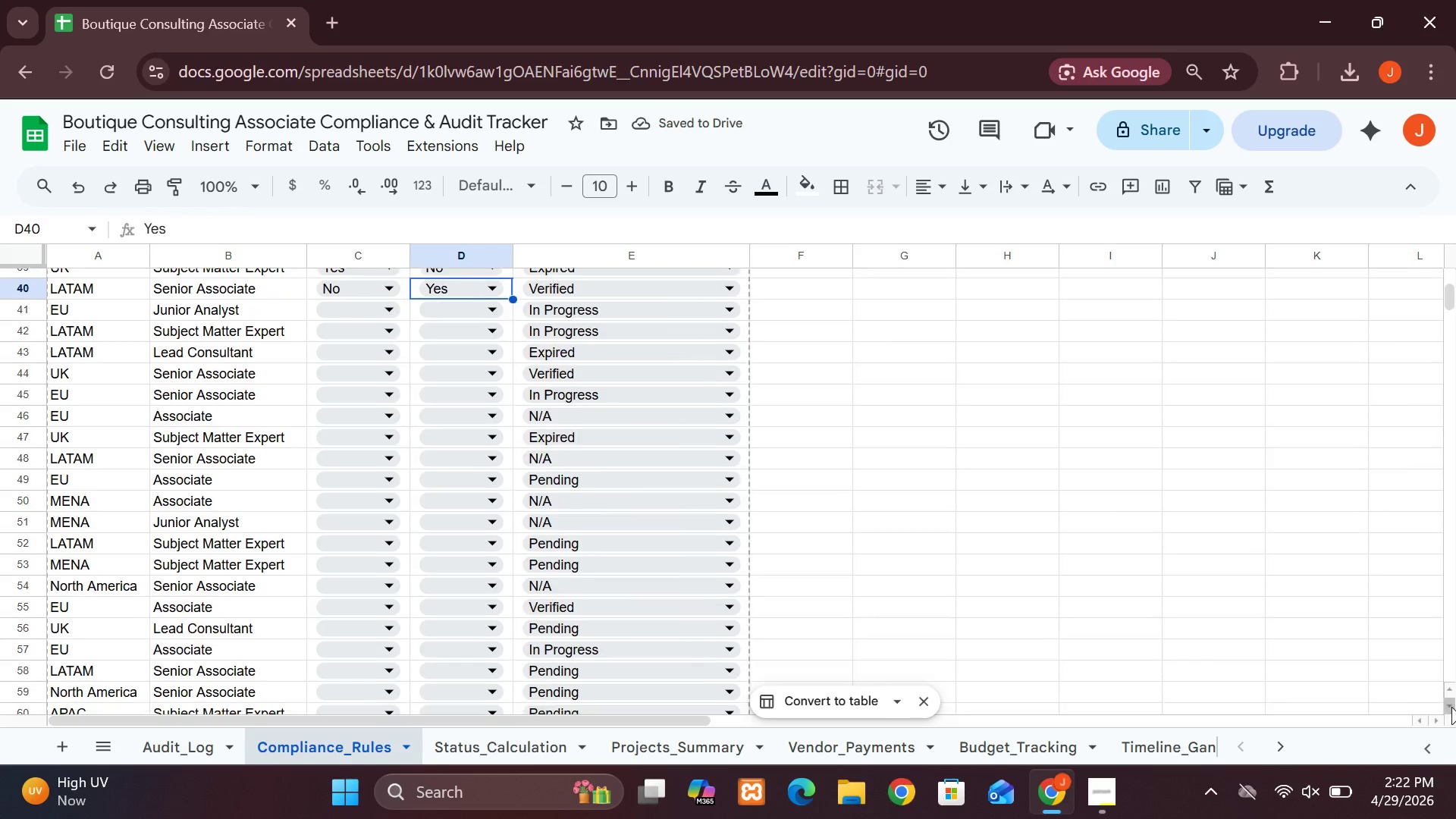 
triple_click([1451, 707])
 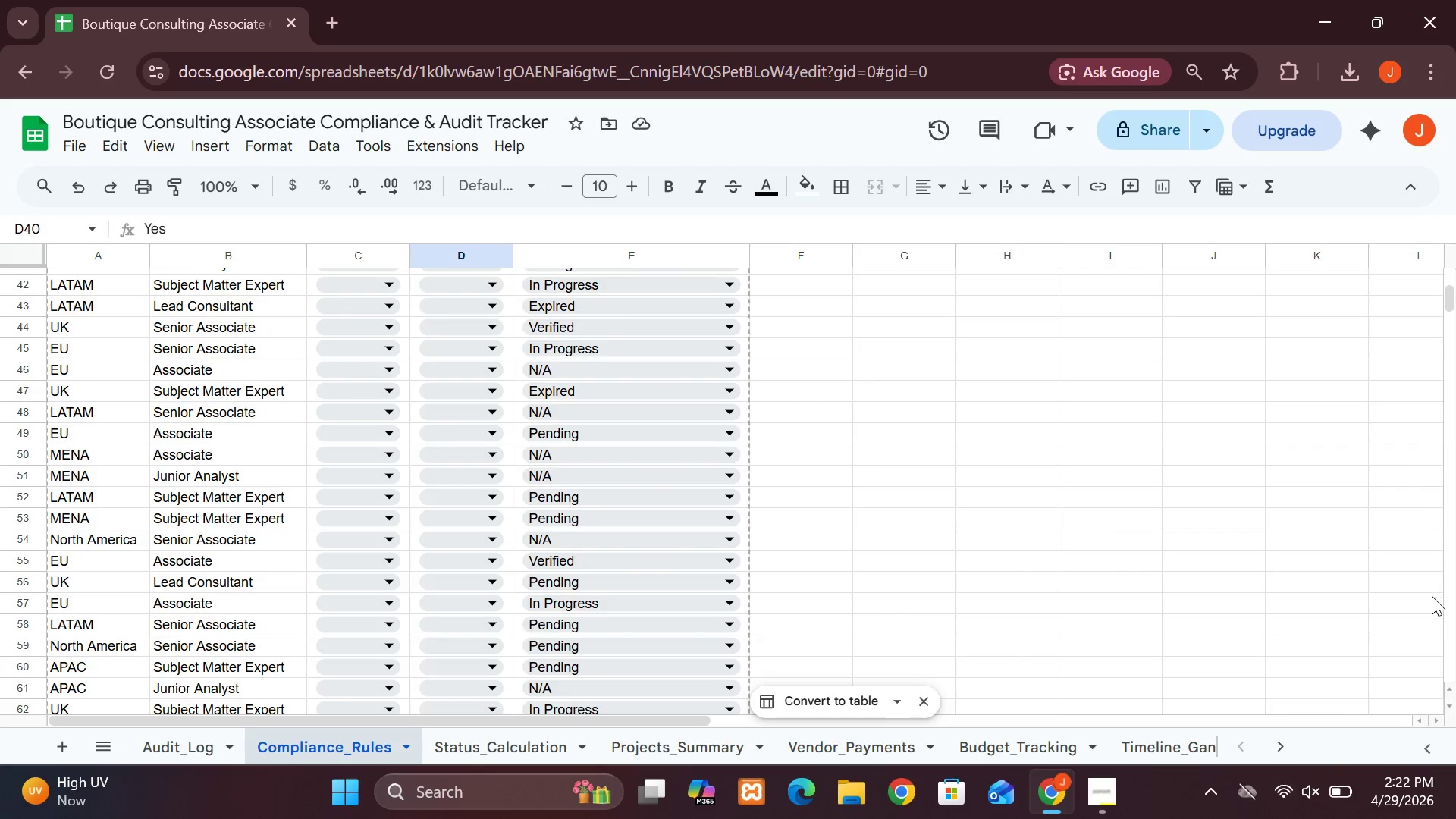 
wait(5.16)
 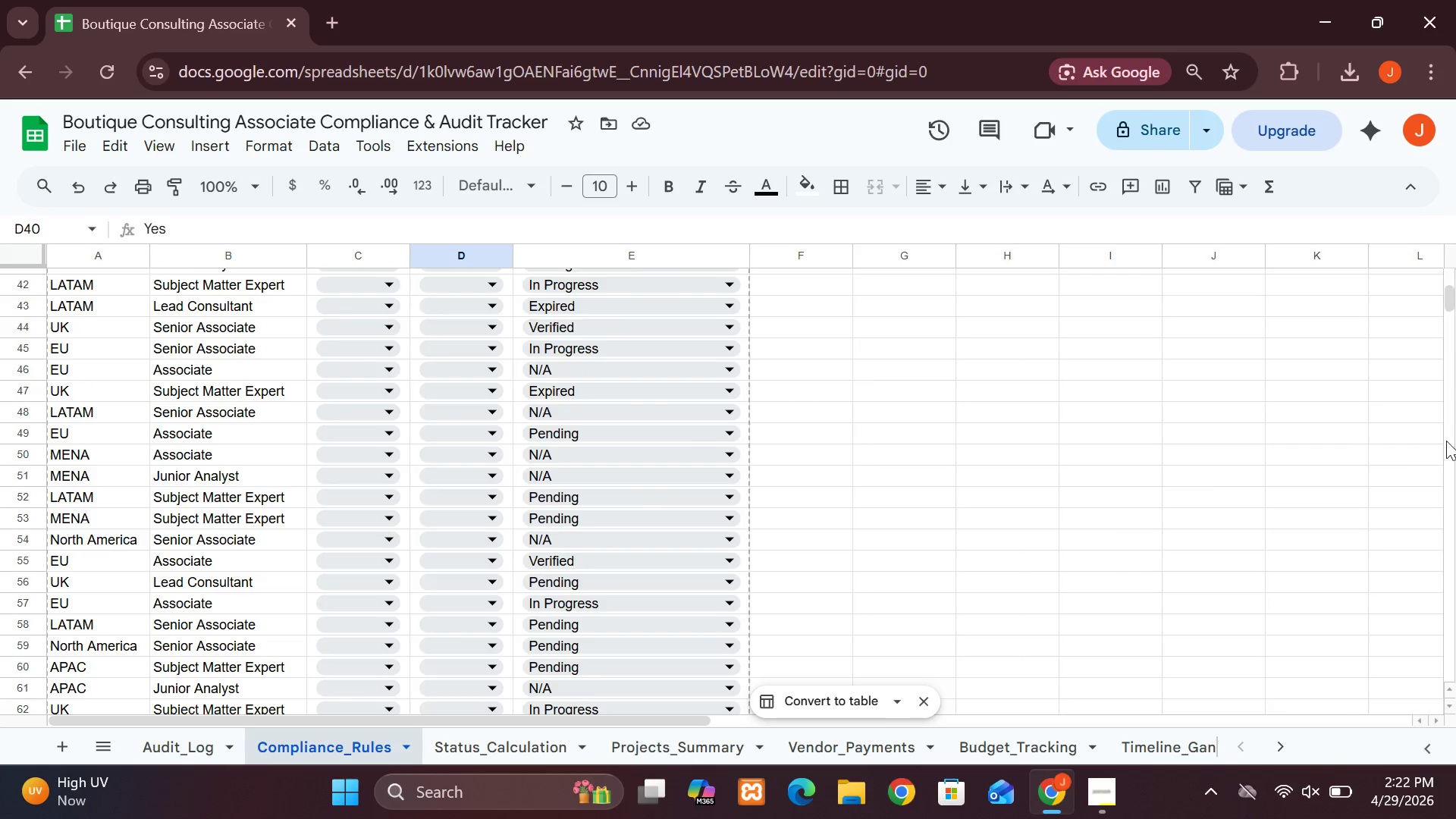 
left_click([1448, 688])
 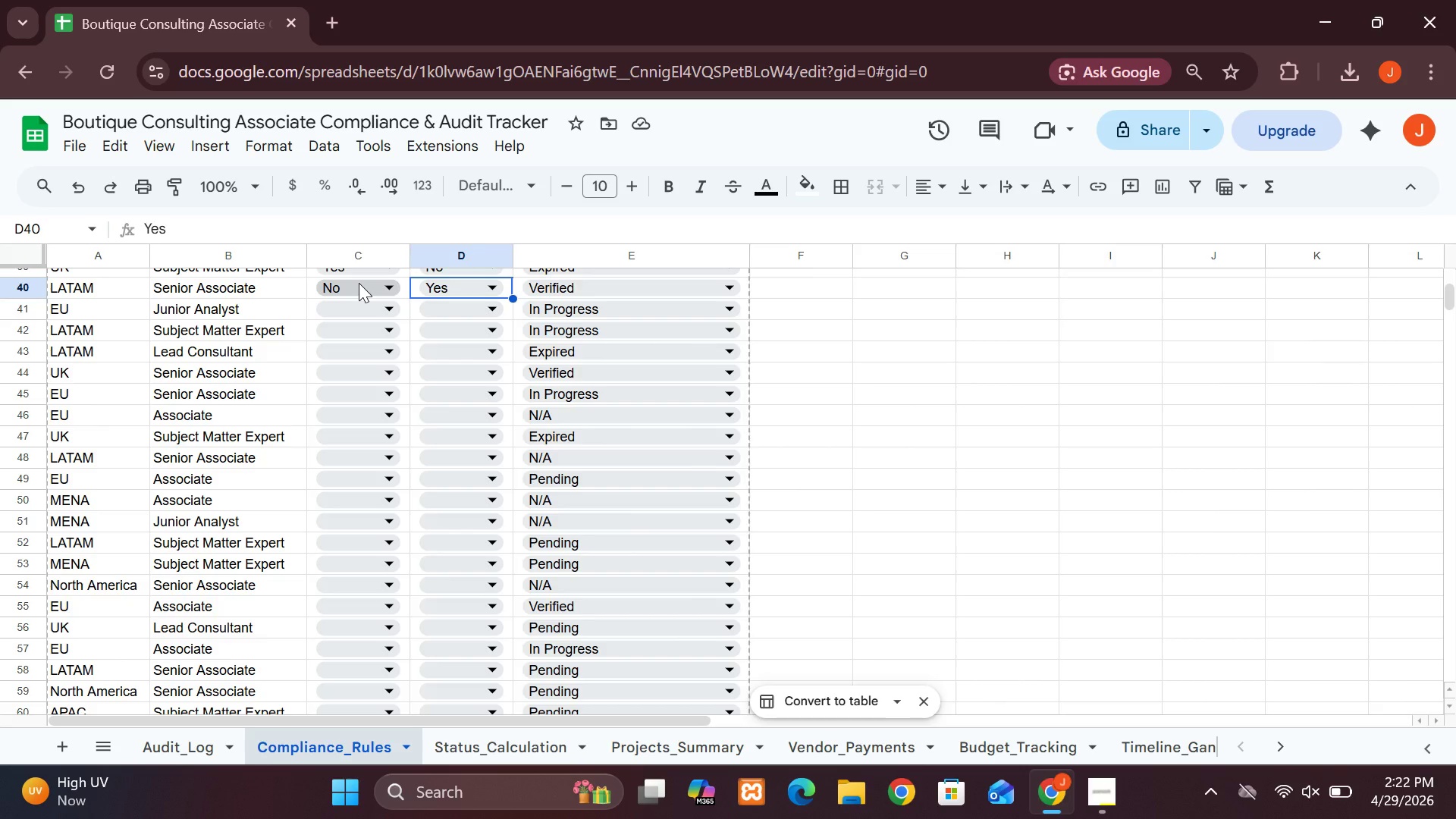 
wait(5.86)
 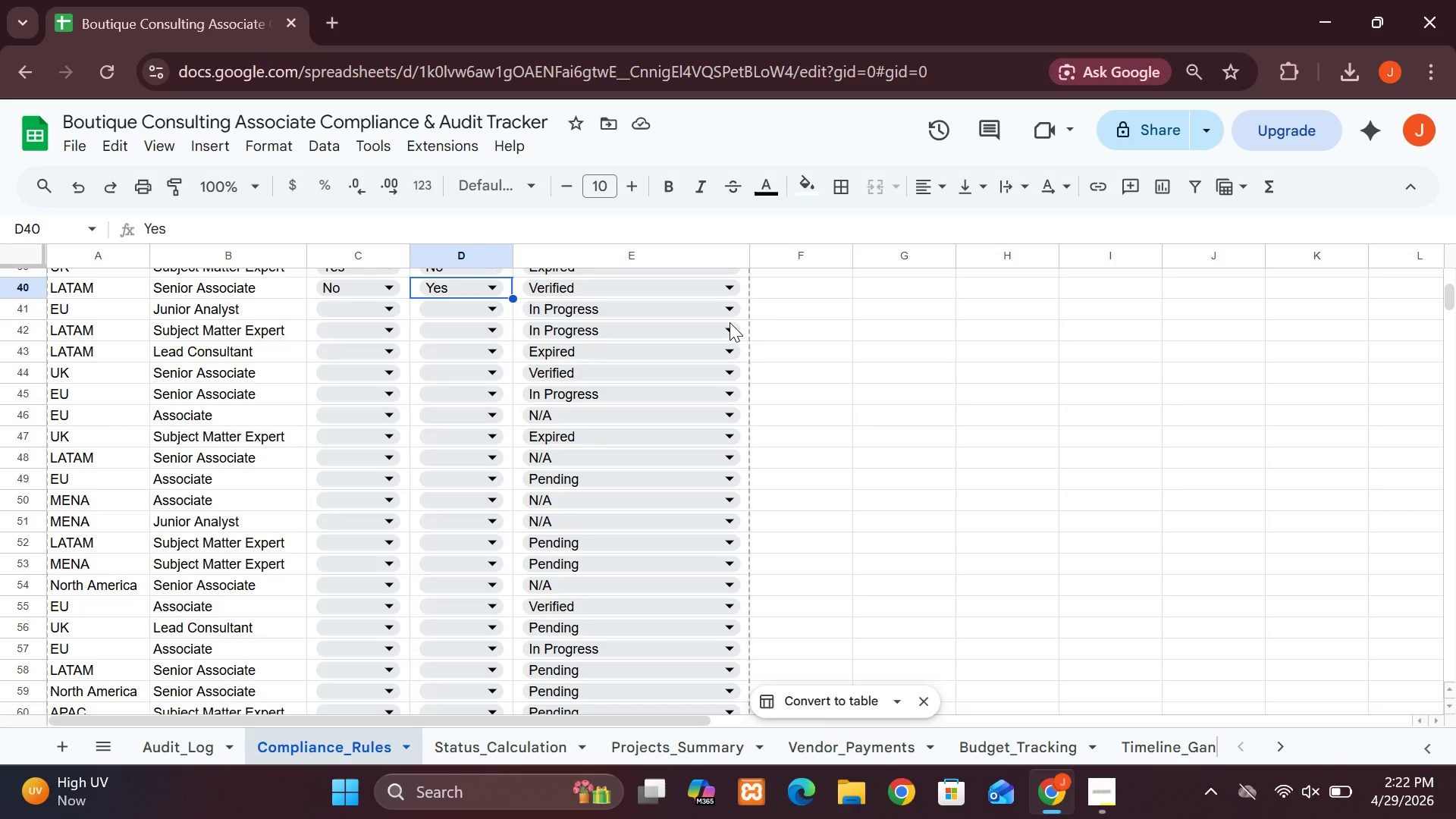 
left_click([375, 307])
 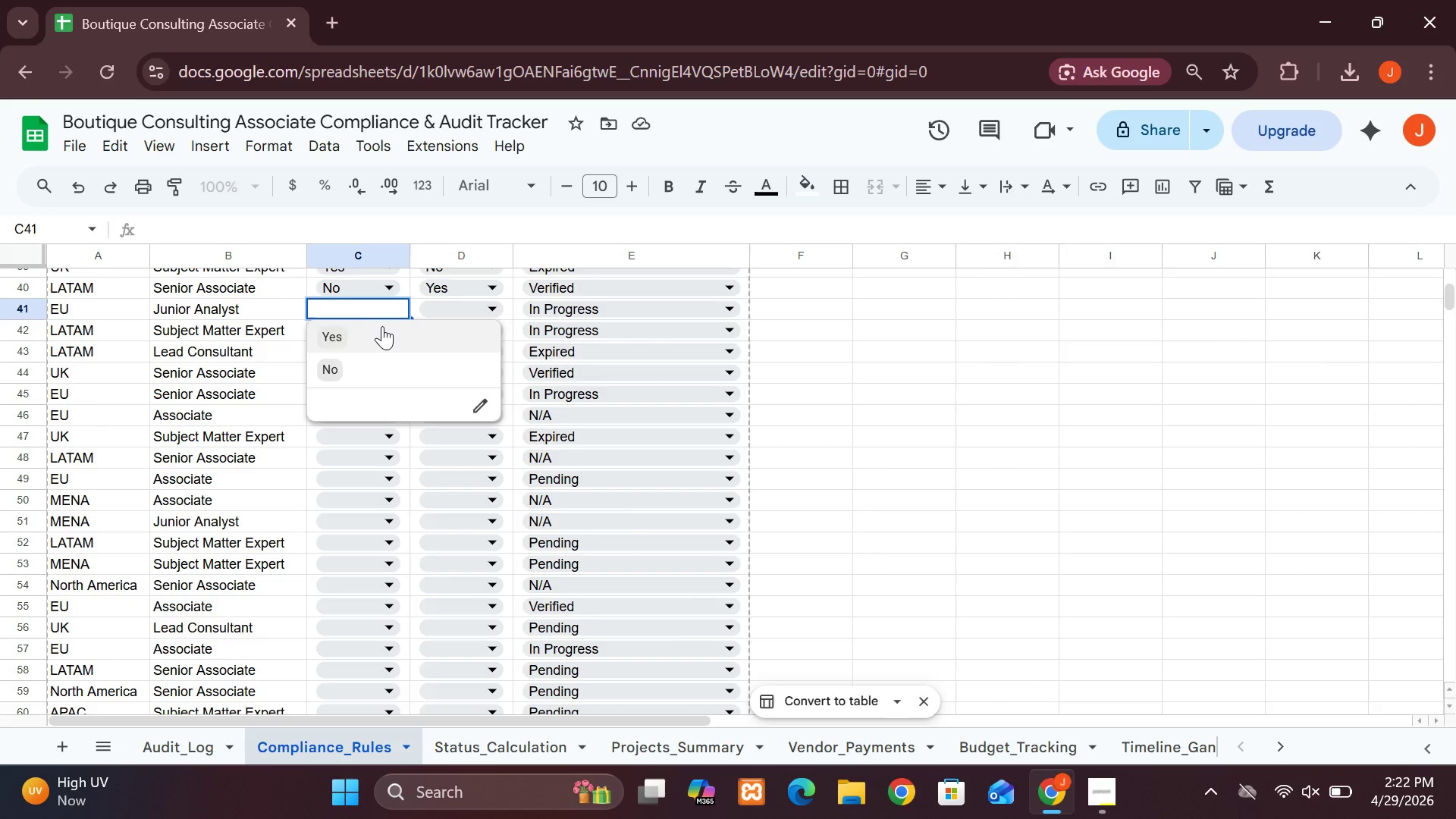 
left_click([383, 328])
 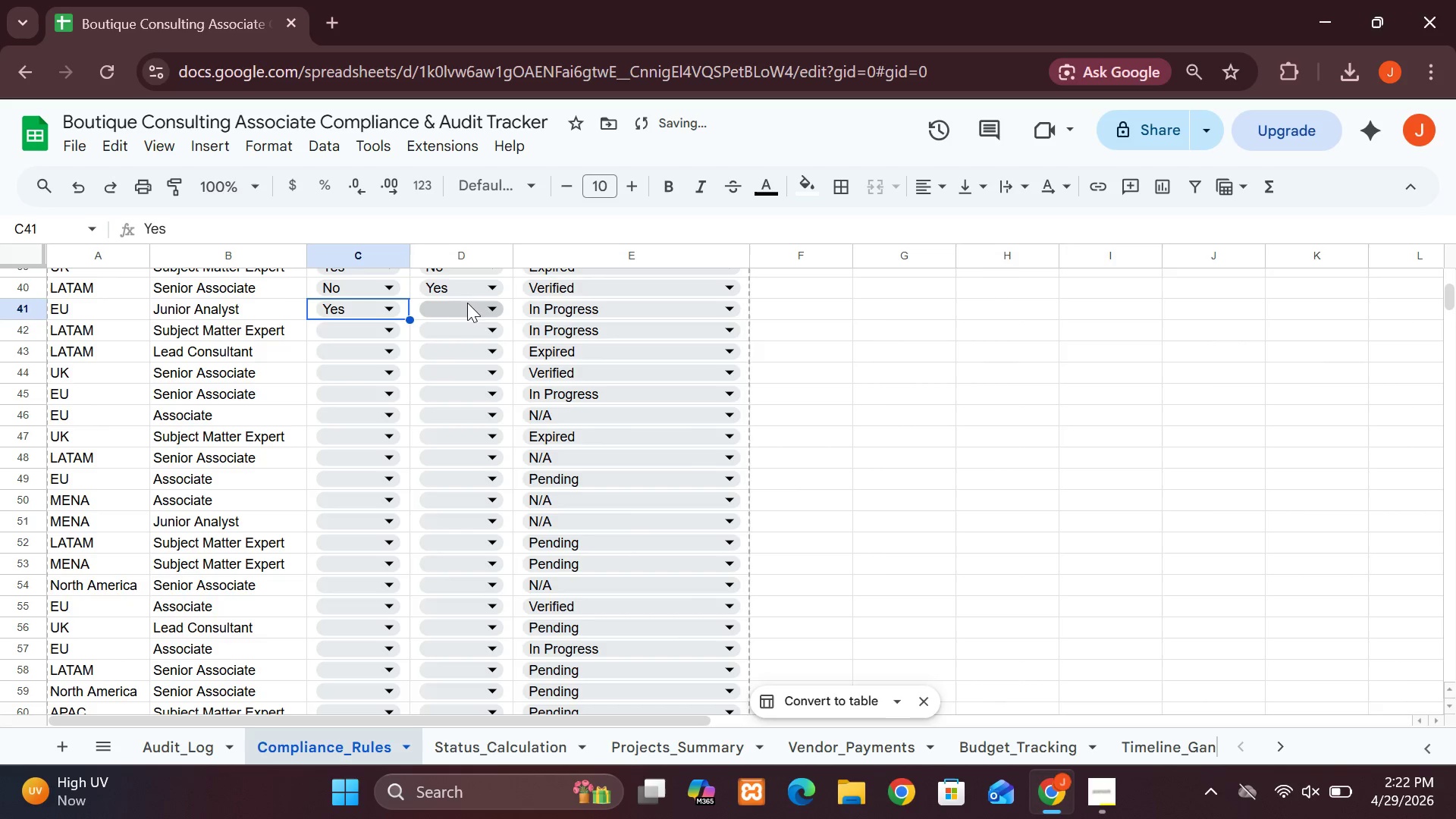 
left_click([490, 312])
 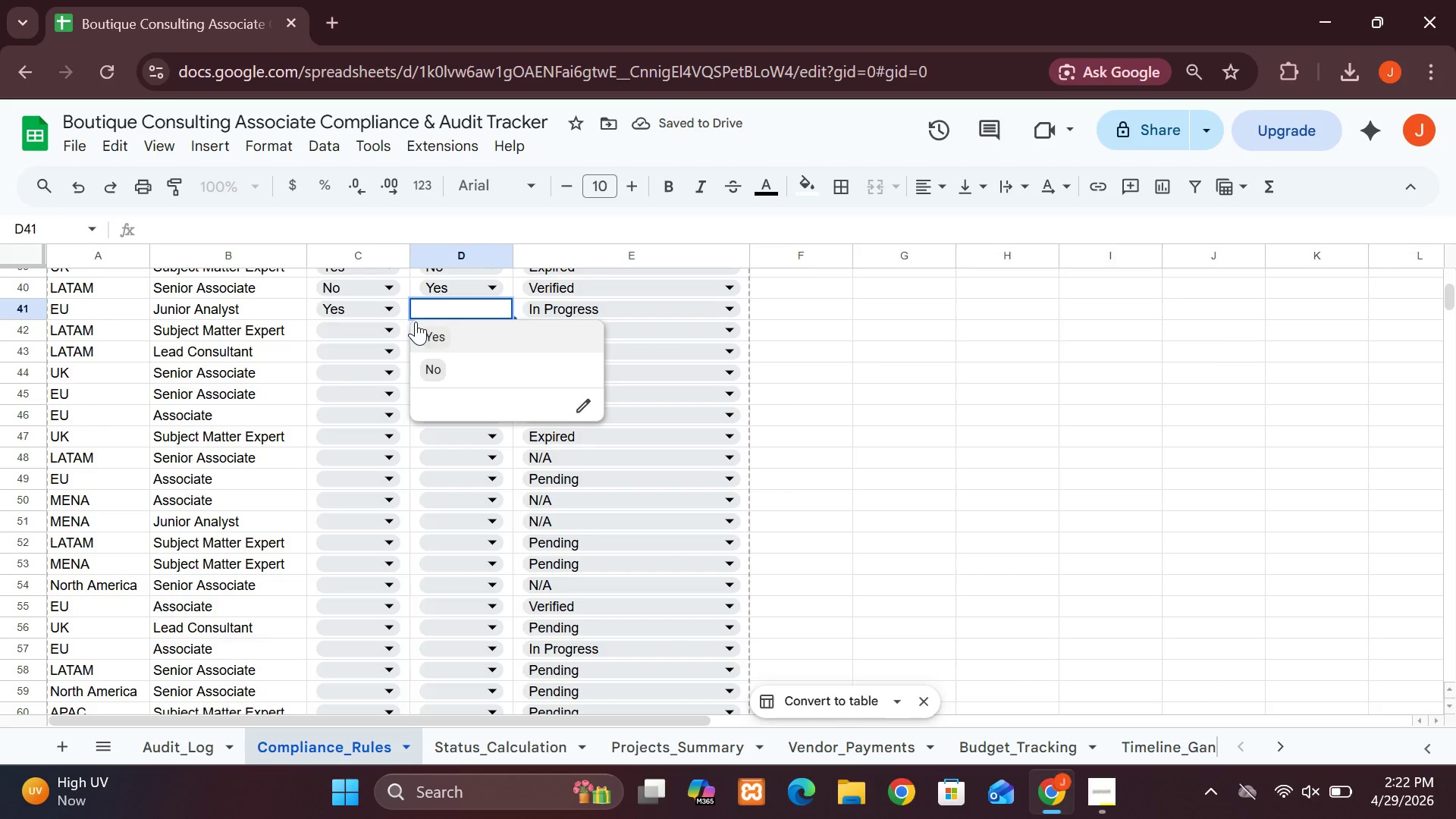 
left_click([477, 351])
 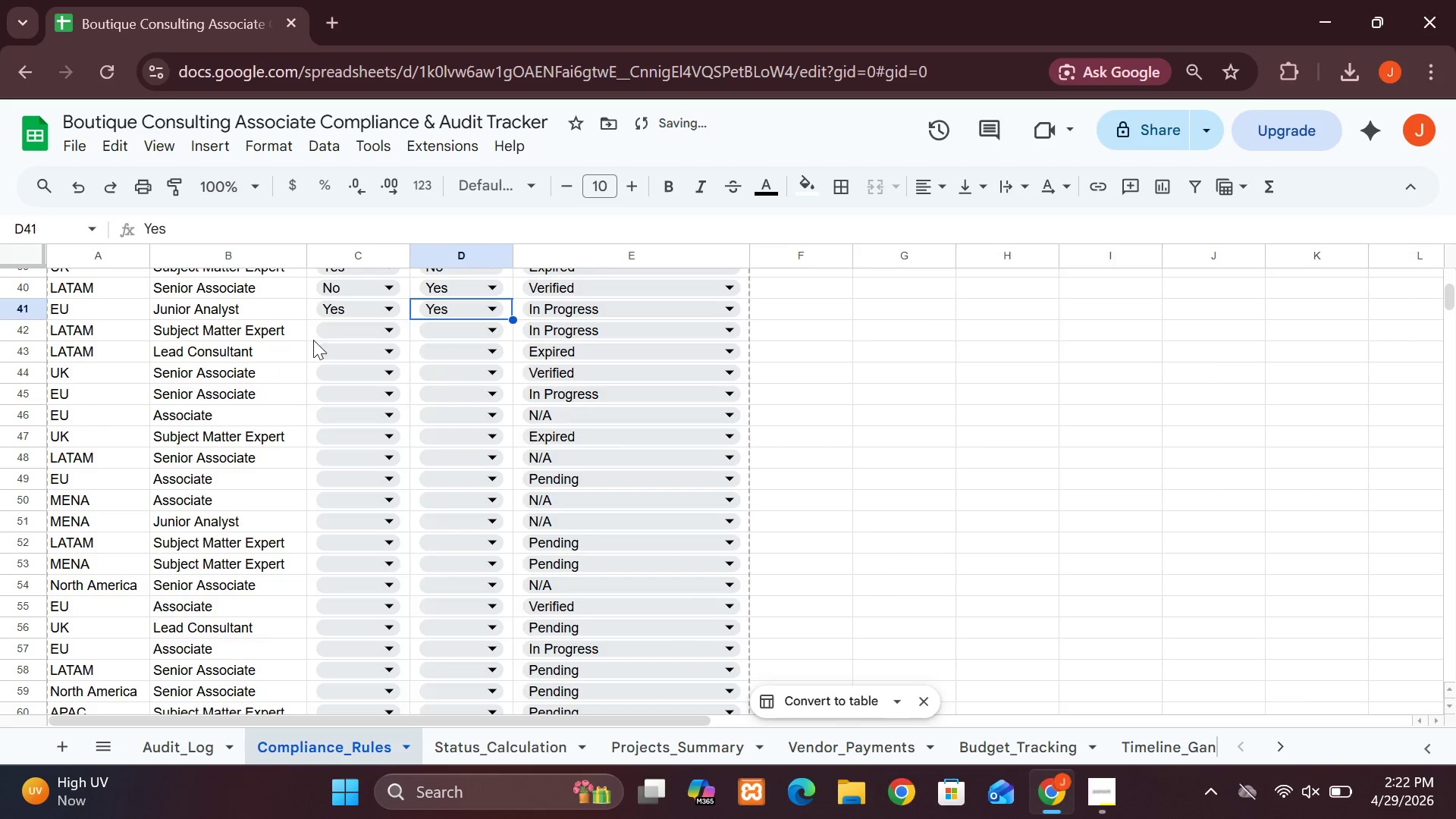 
left_click([356, 337])
 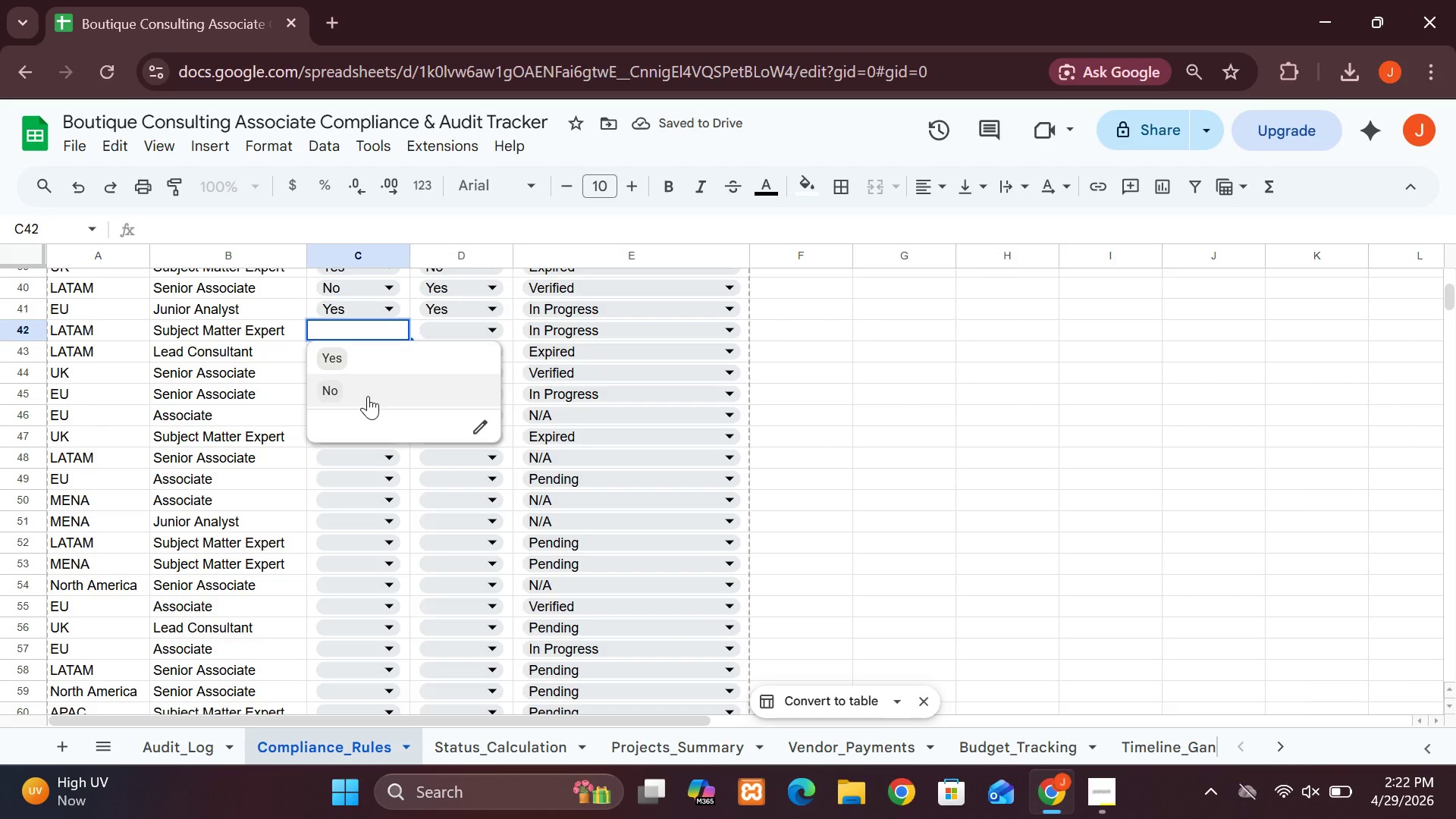 
left_click([368, 396])
 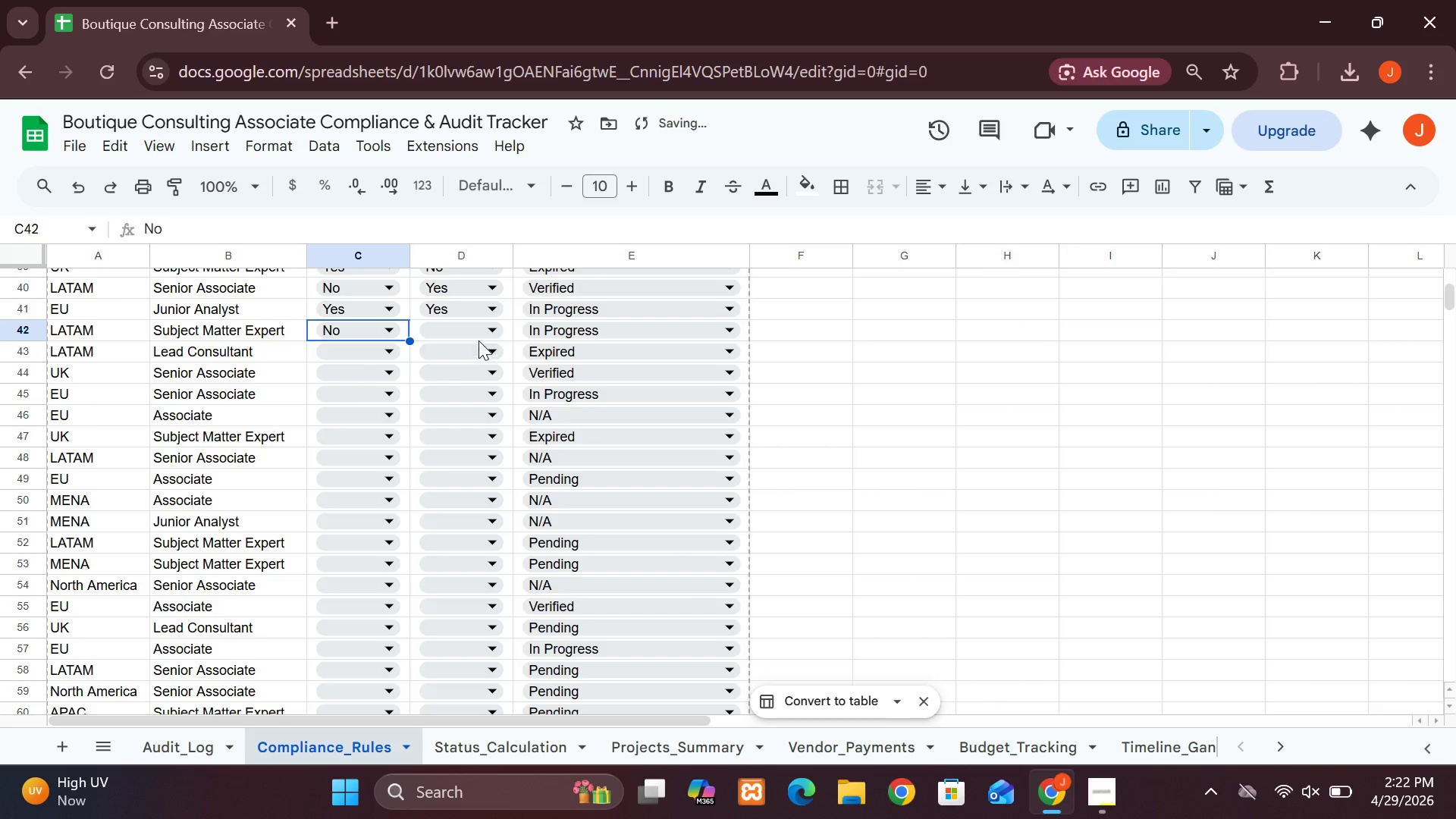 
left_click([475, 331])
 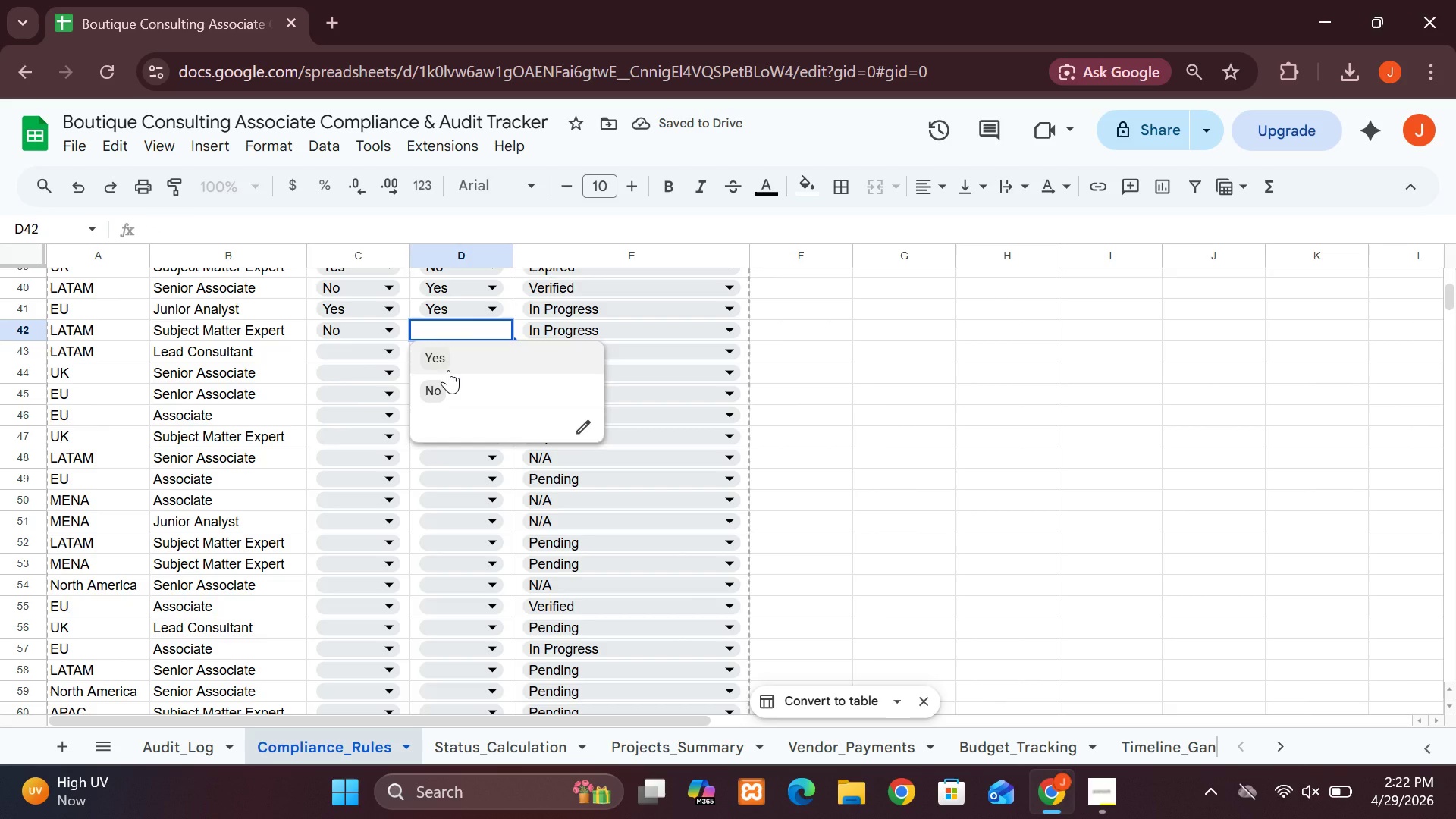 
left_click([448, 370])
 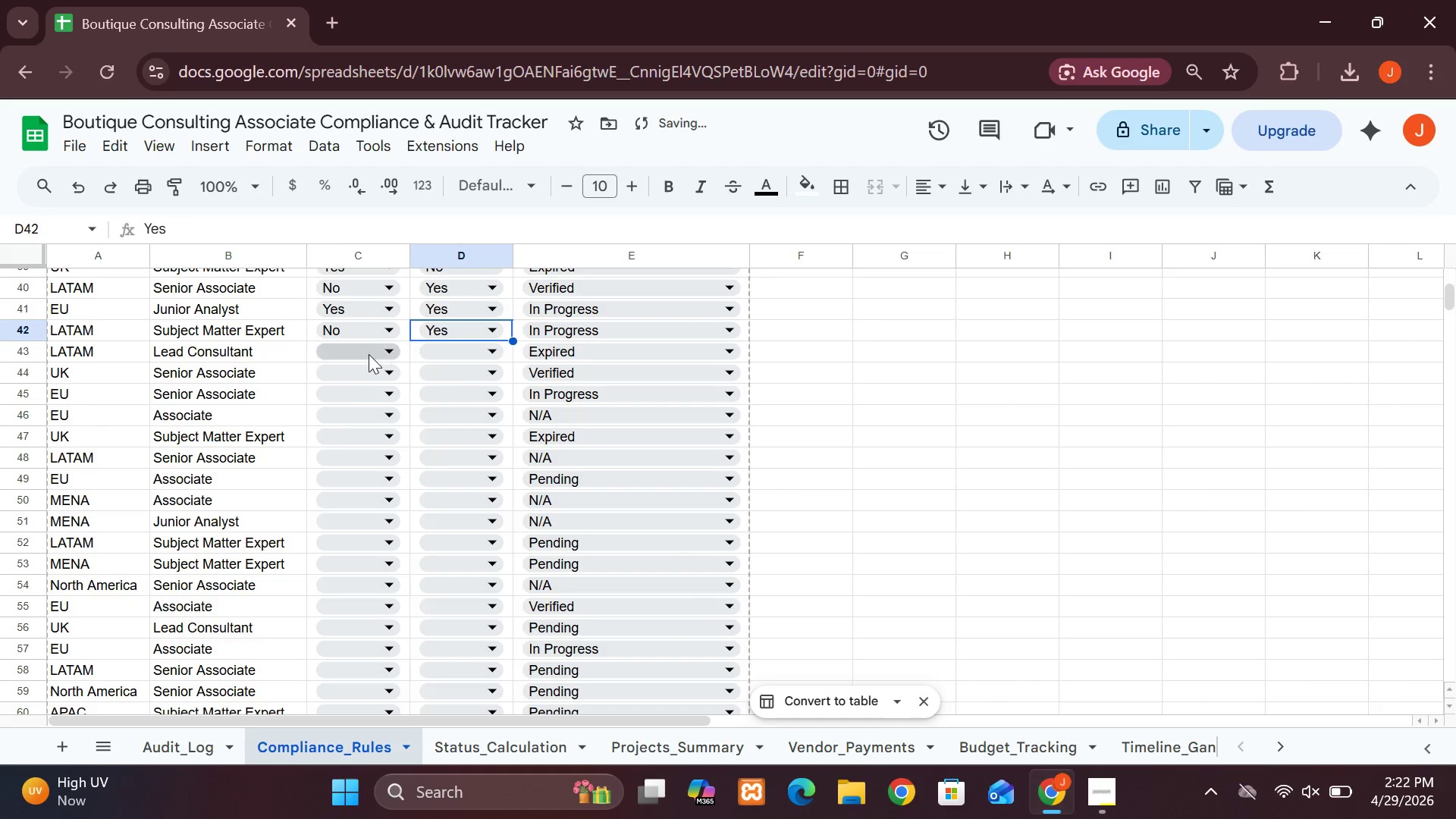 
left_click([367, 353])
 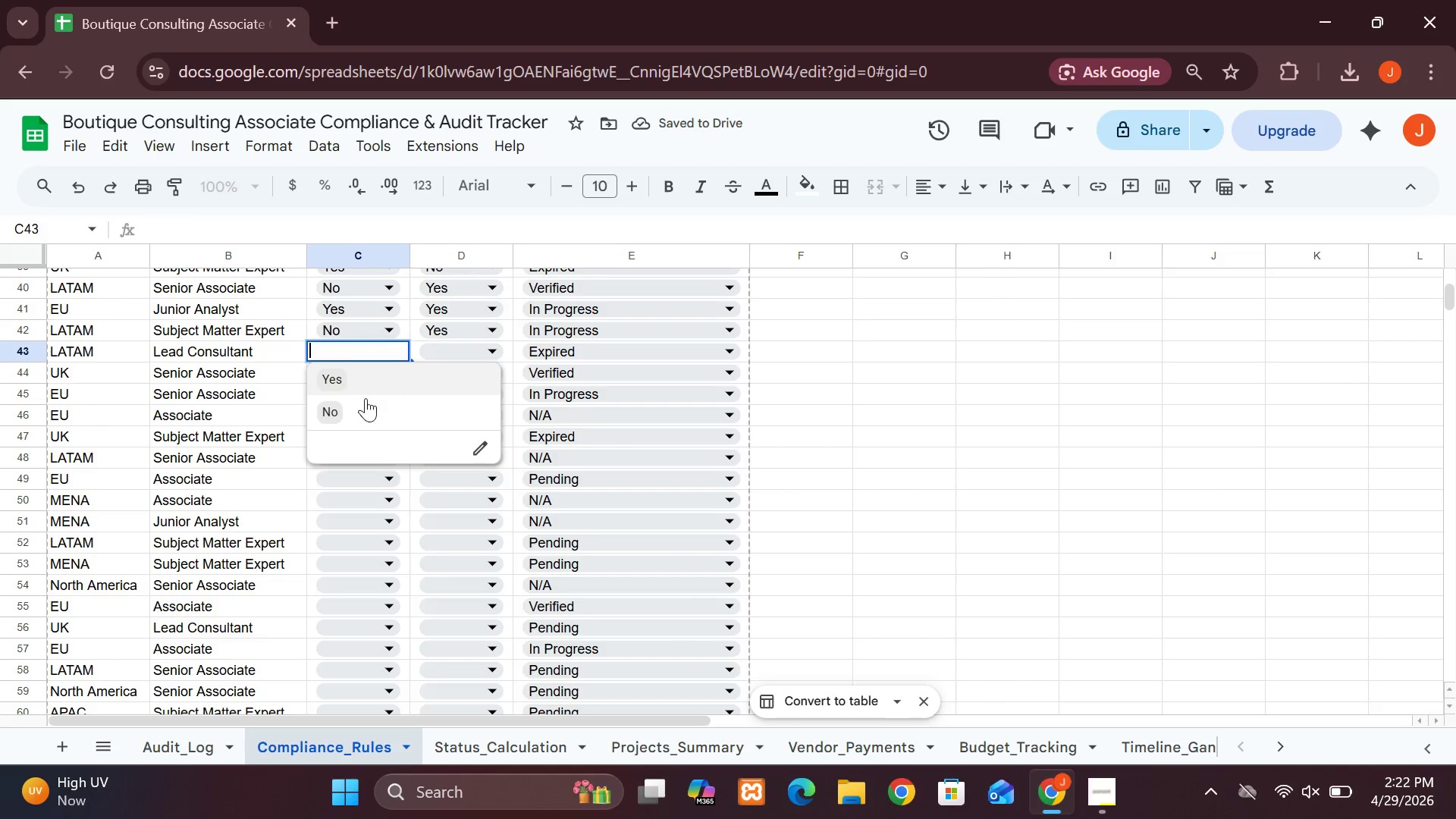 
left_click([347, 405])
 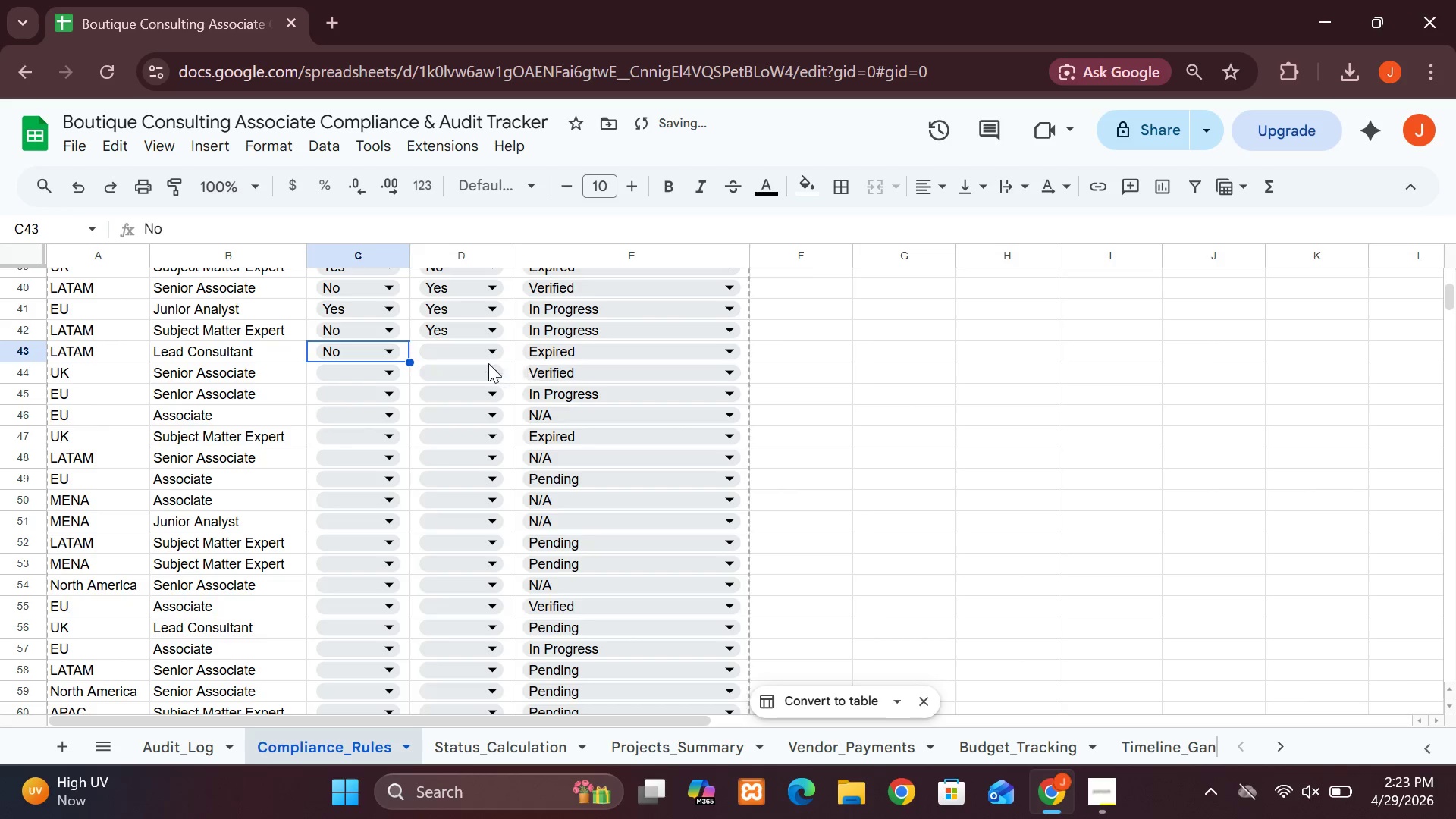 
left_click([479, 348])
 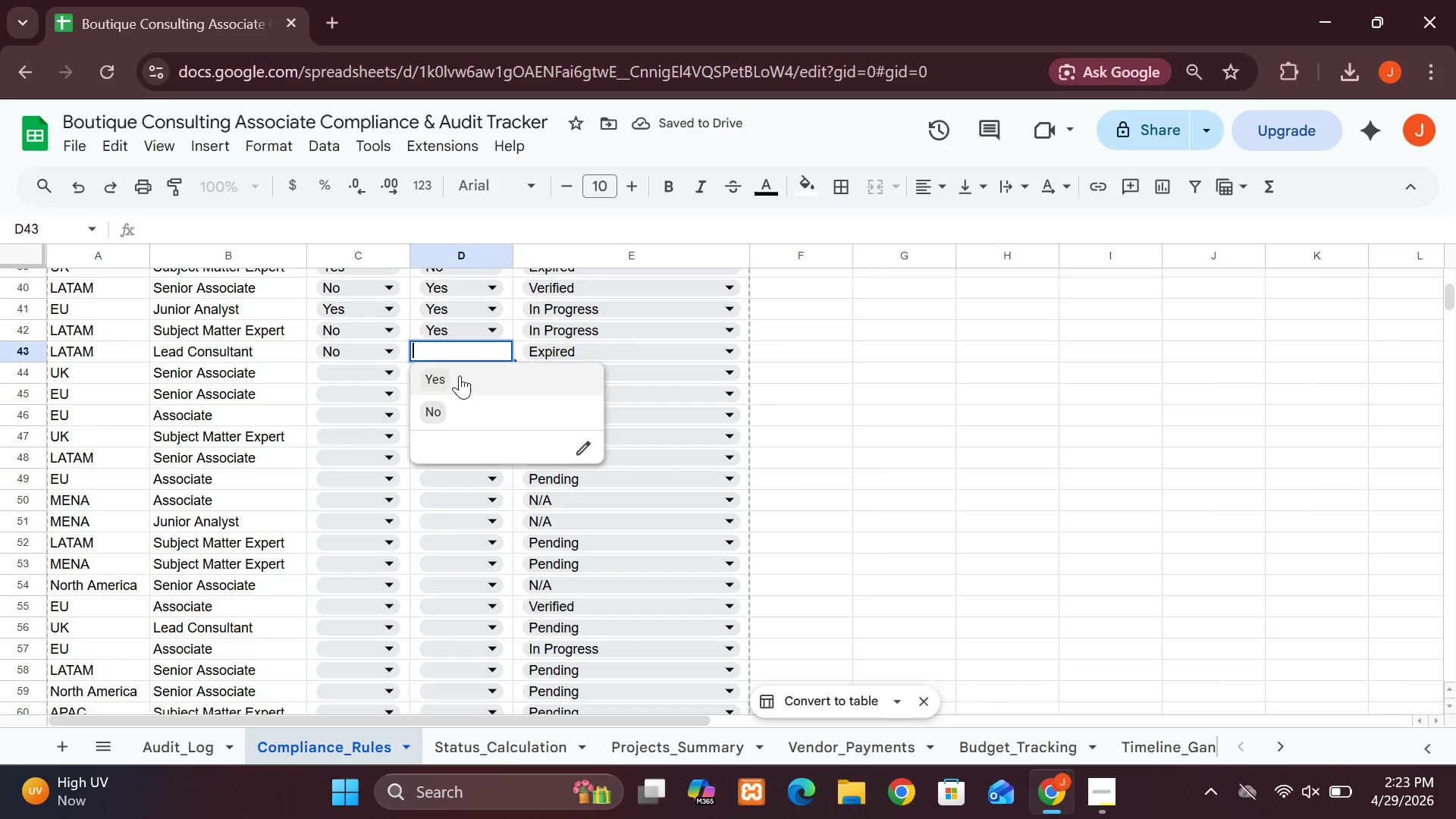 
left_click([457, 381])
 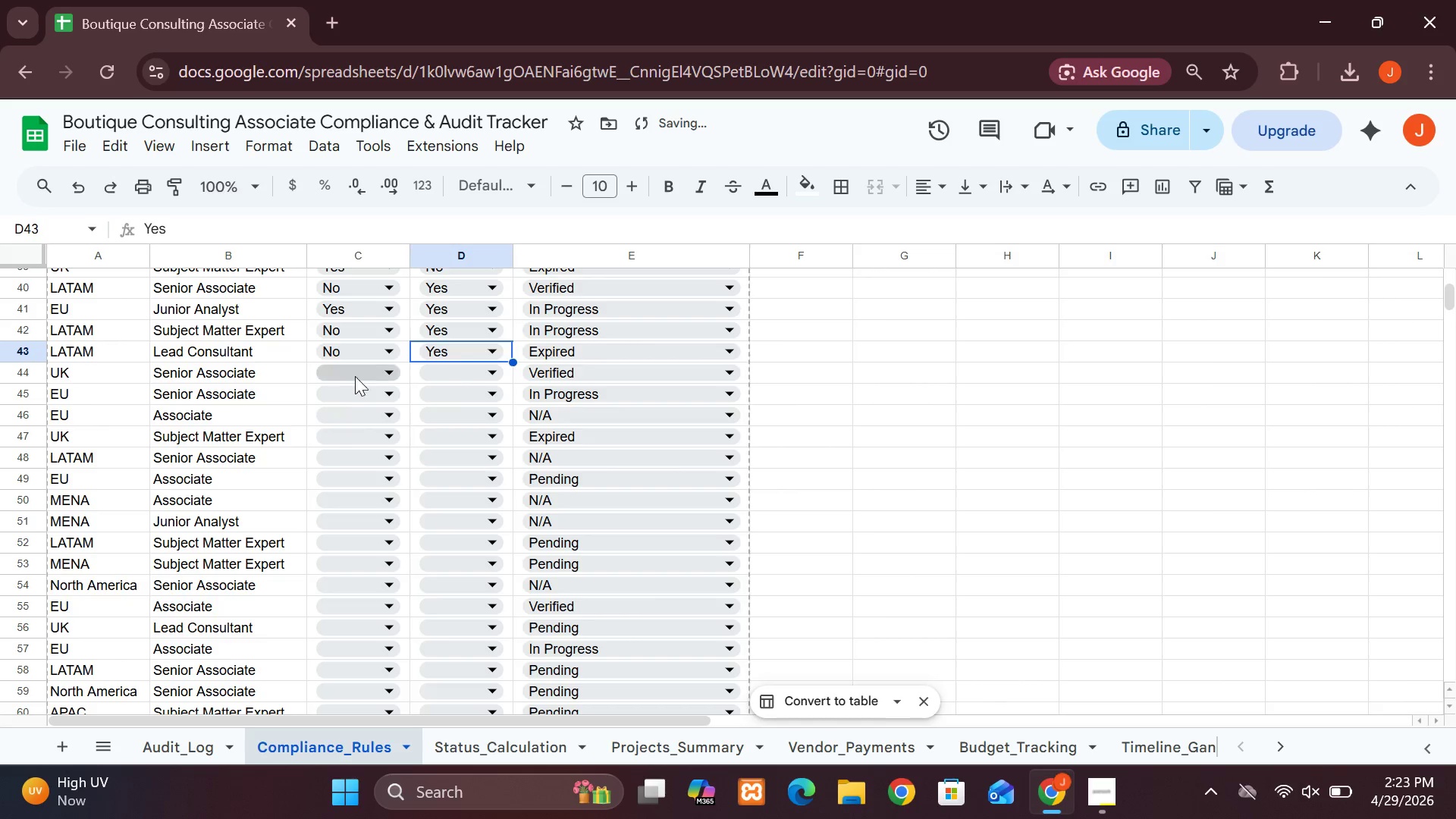 
left_click([359, 374])
 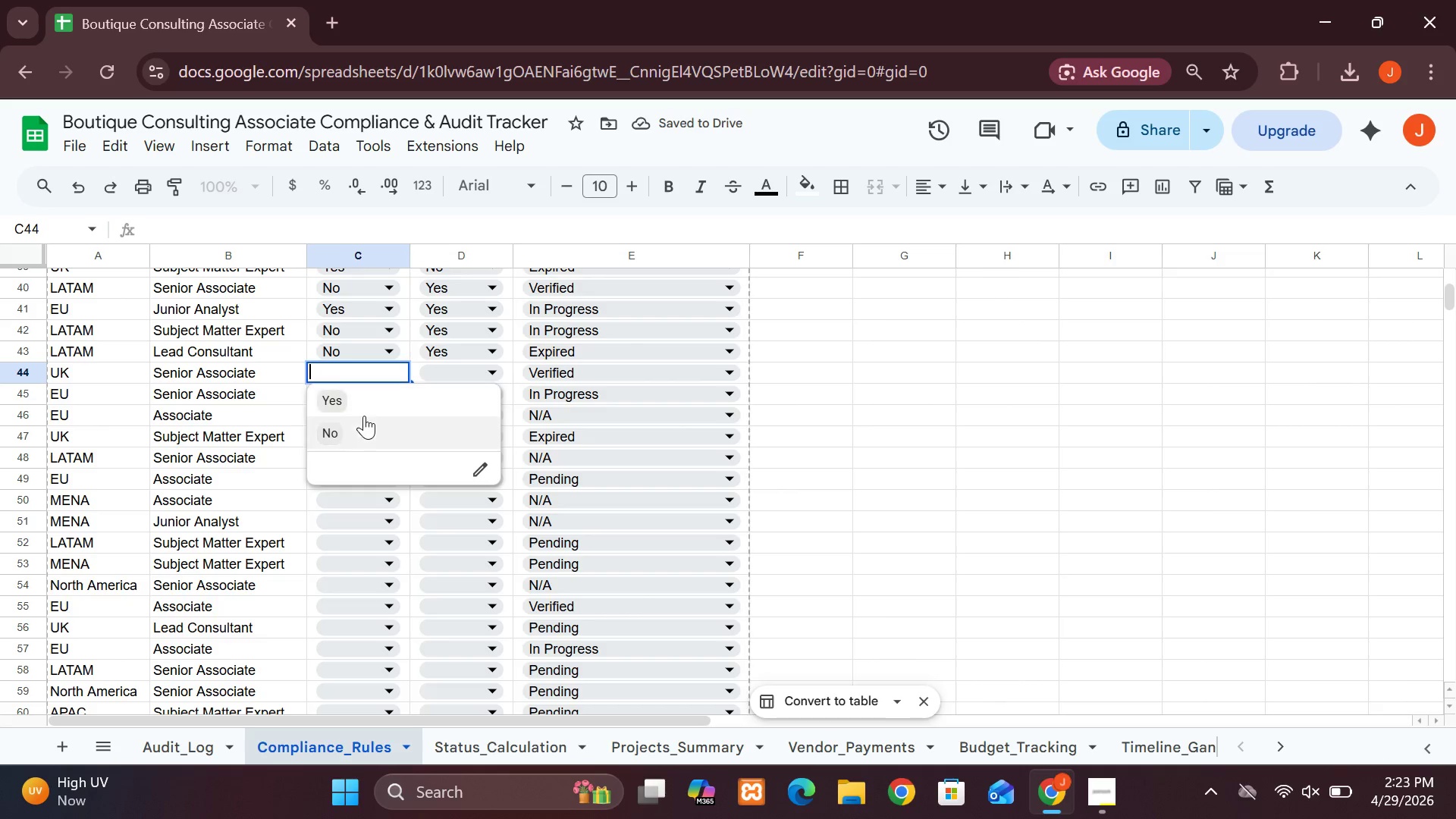 
left_click([347, 430])
 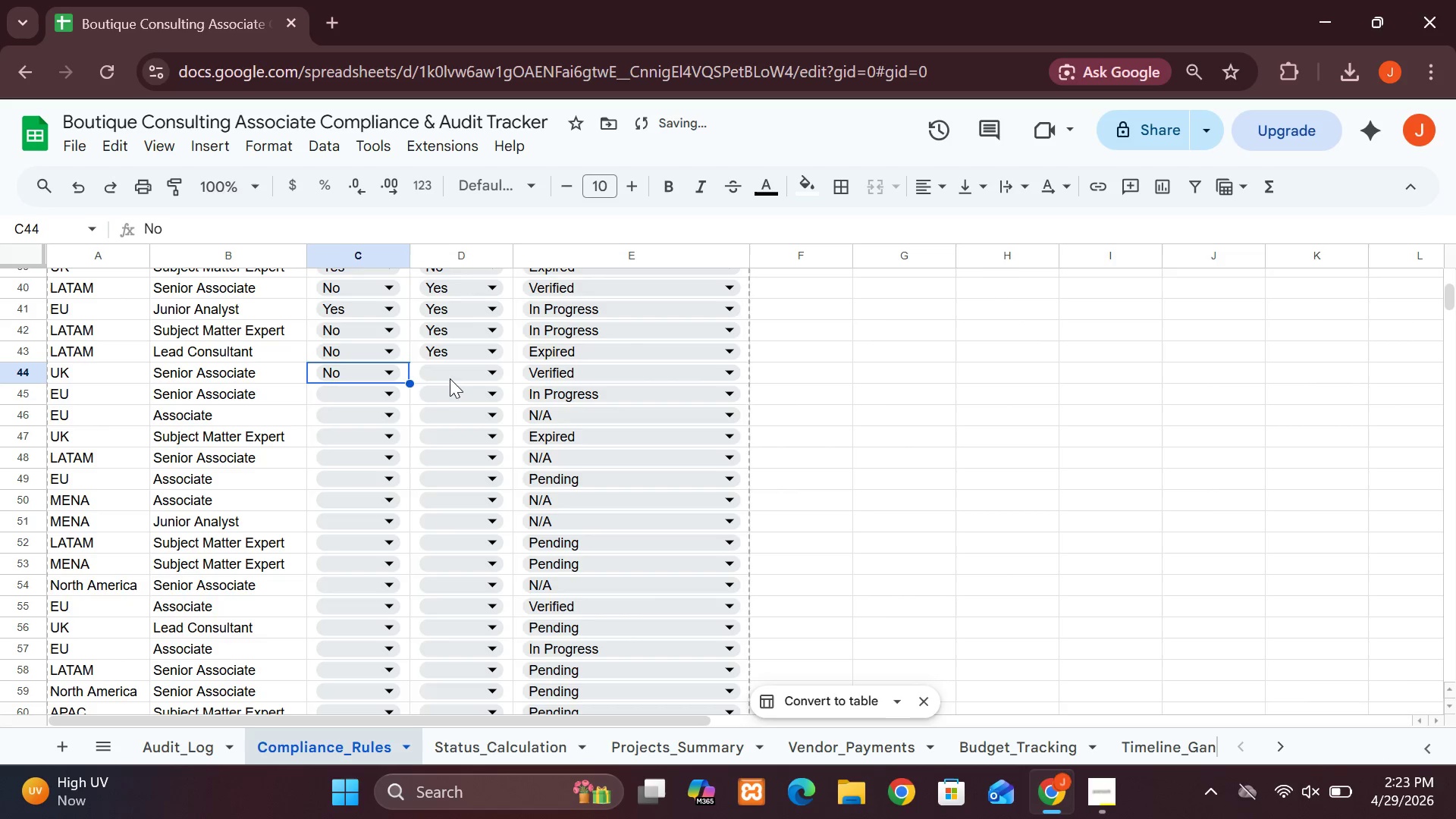 
left_click([444, 370])
 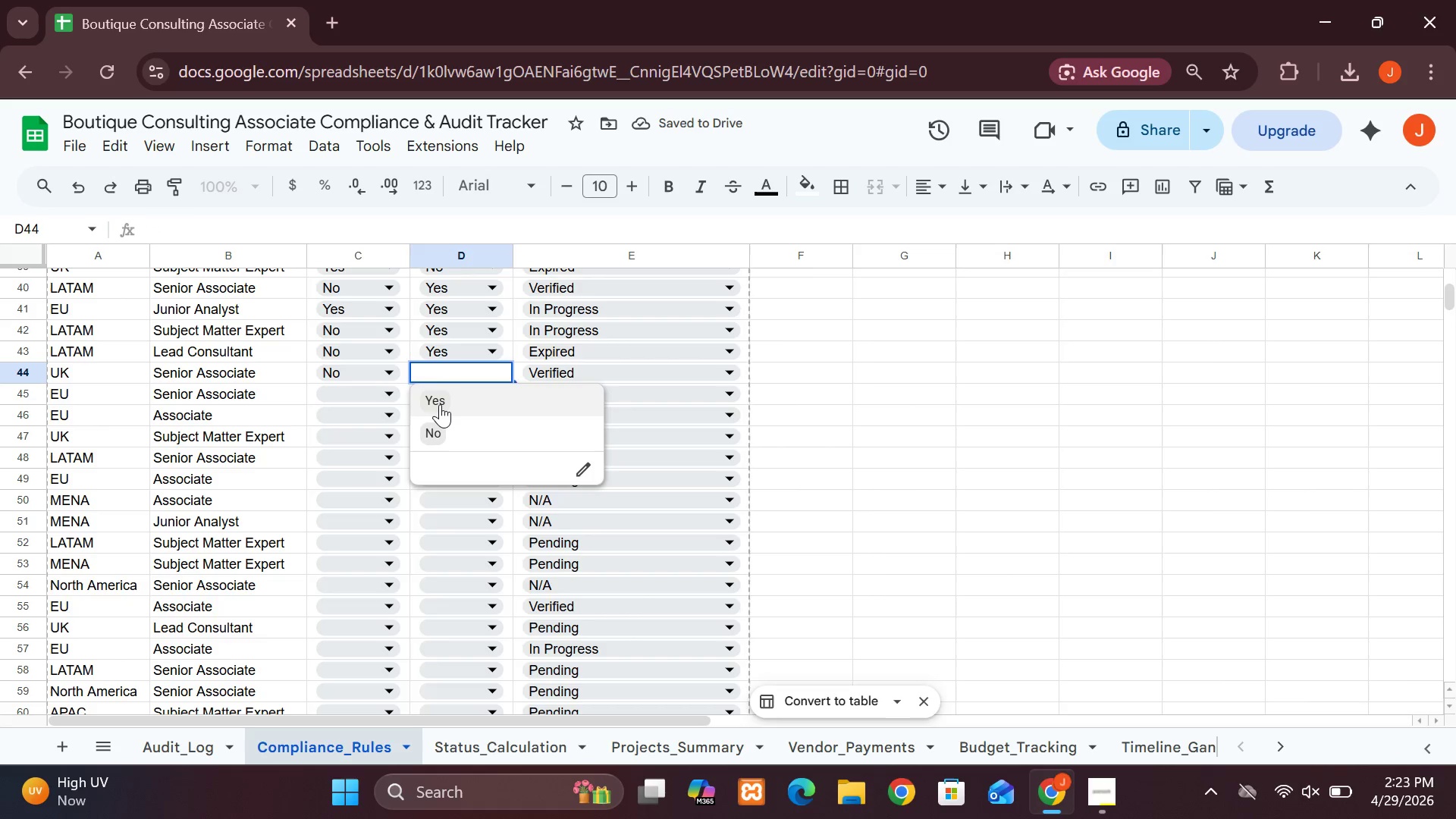 
left_click([441, 404])
 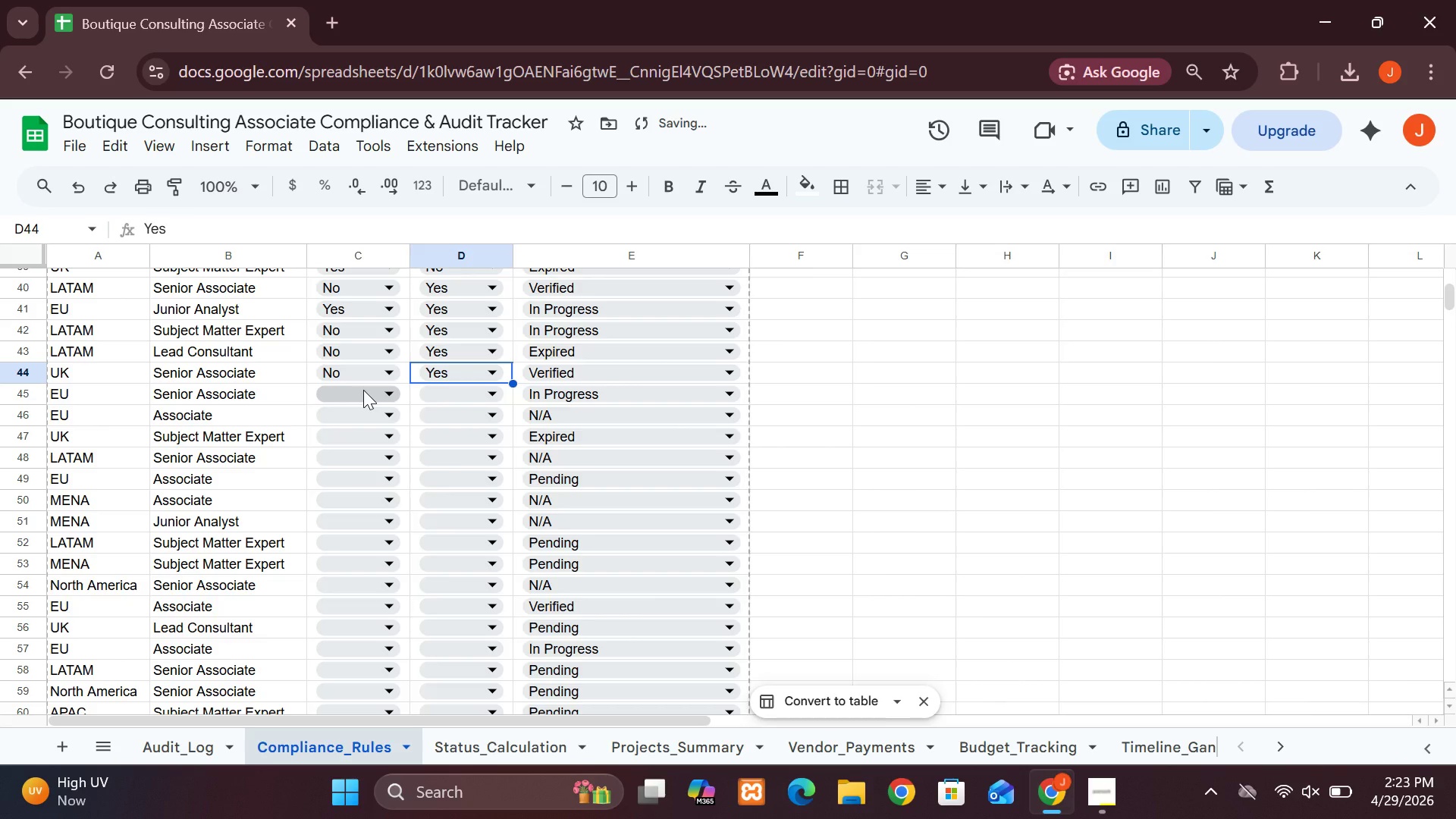 
left_click([363, 390])
 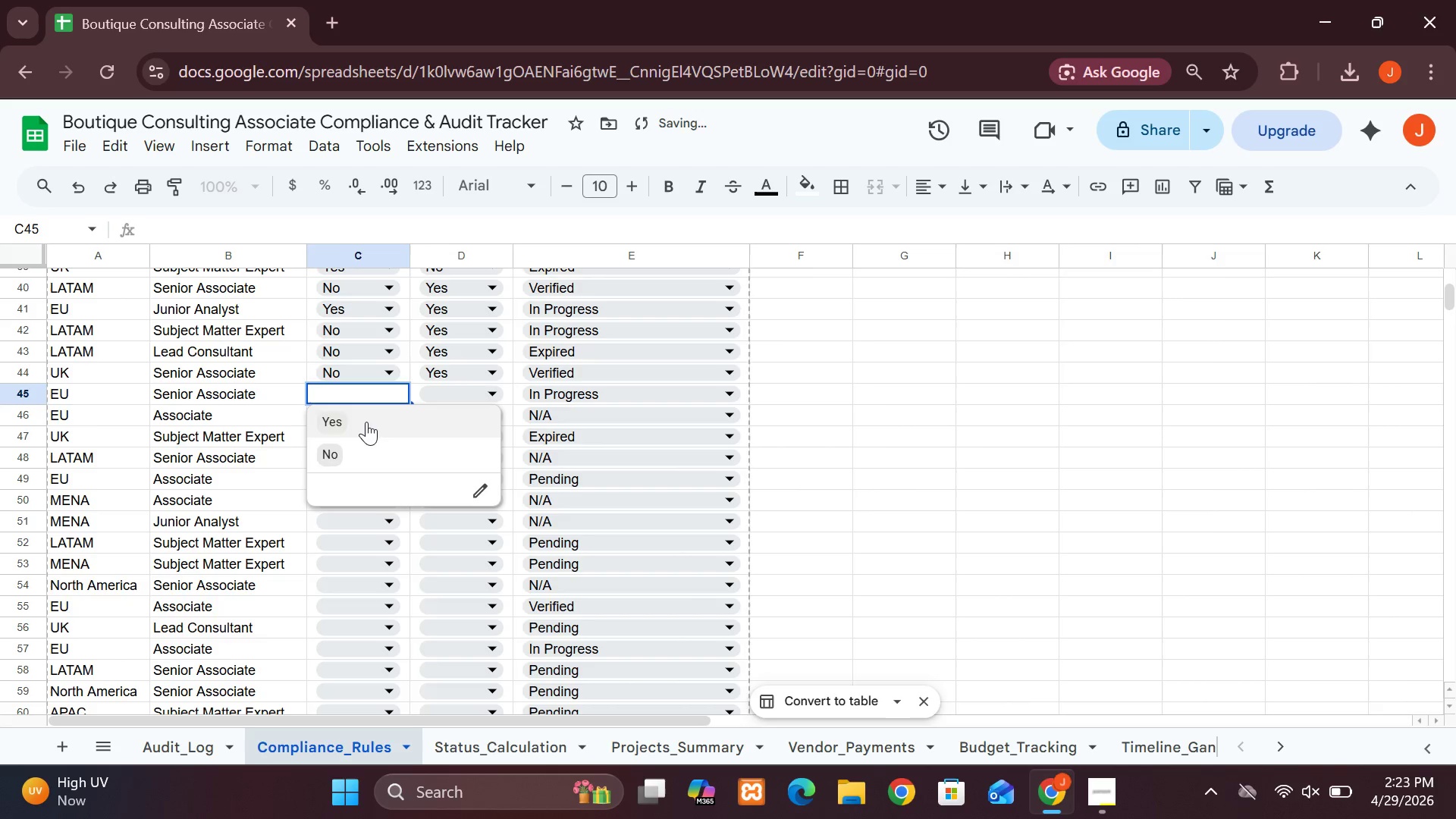 
left_click([366, 422])
 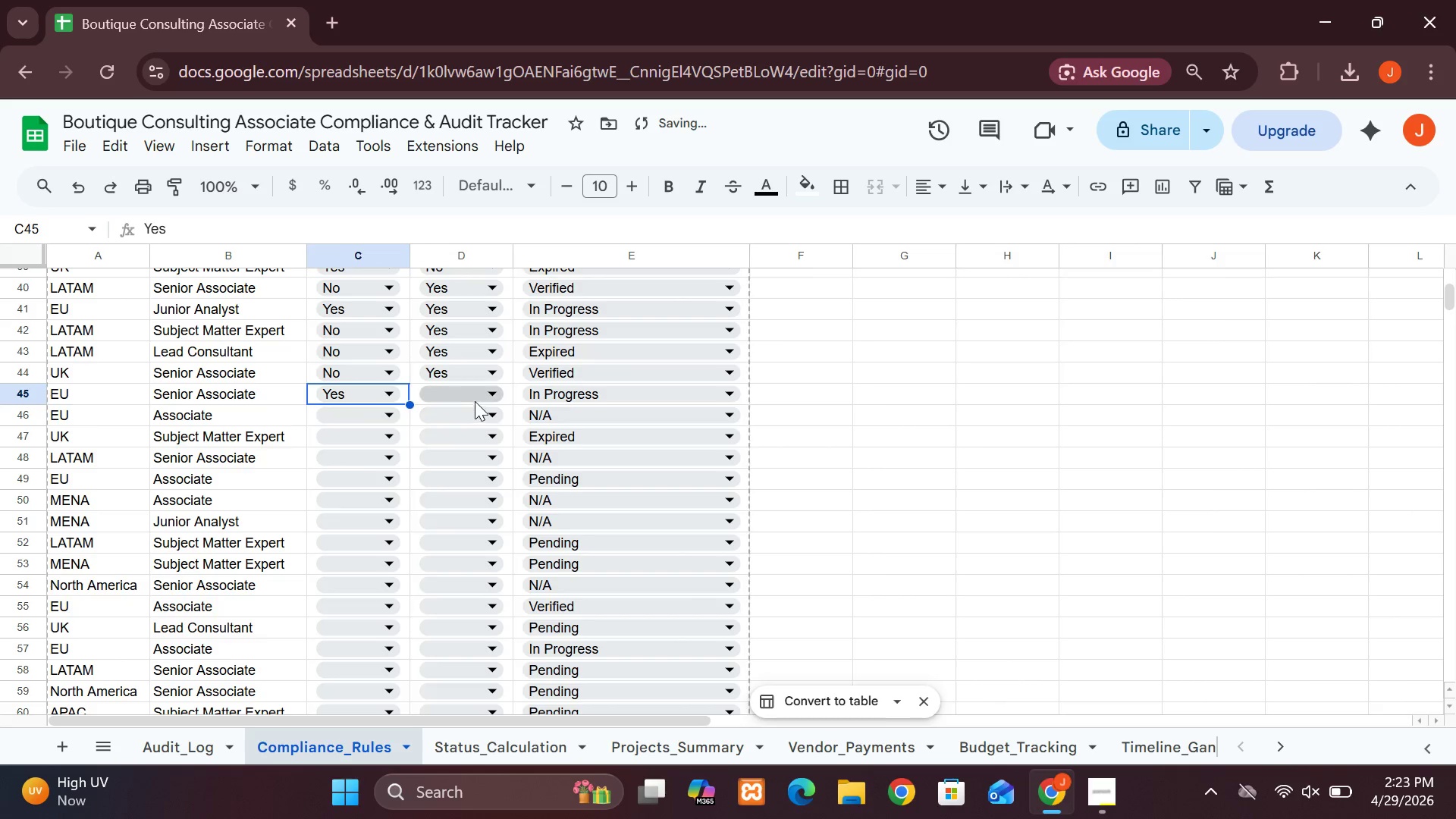 
left_click([471, 399])
 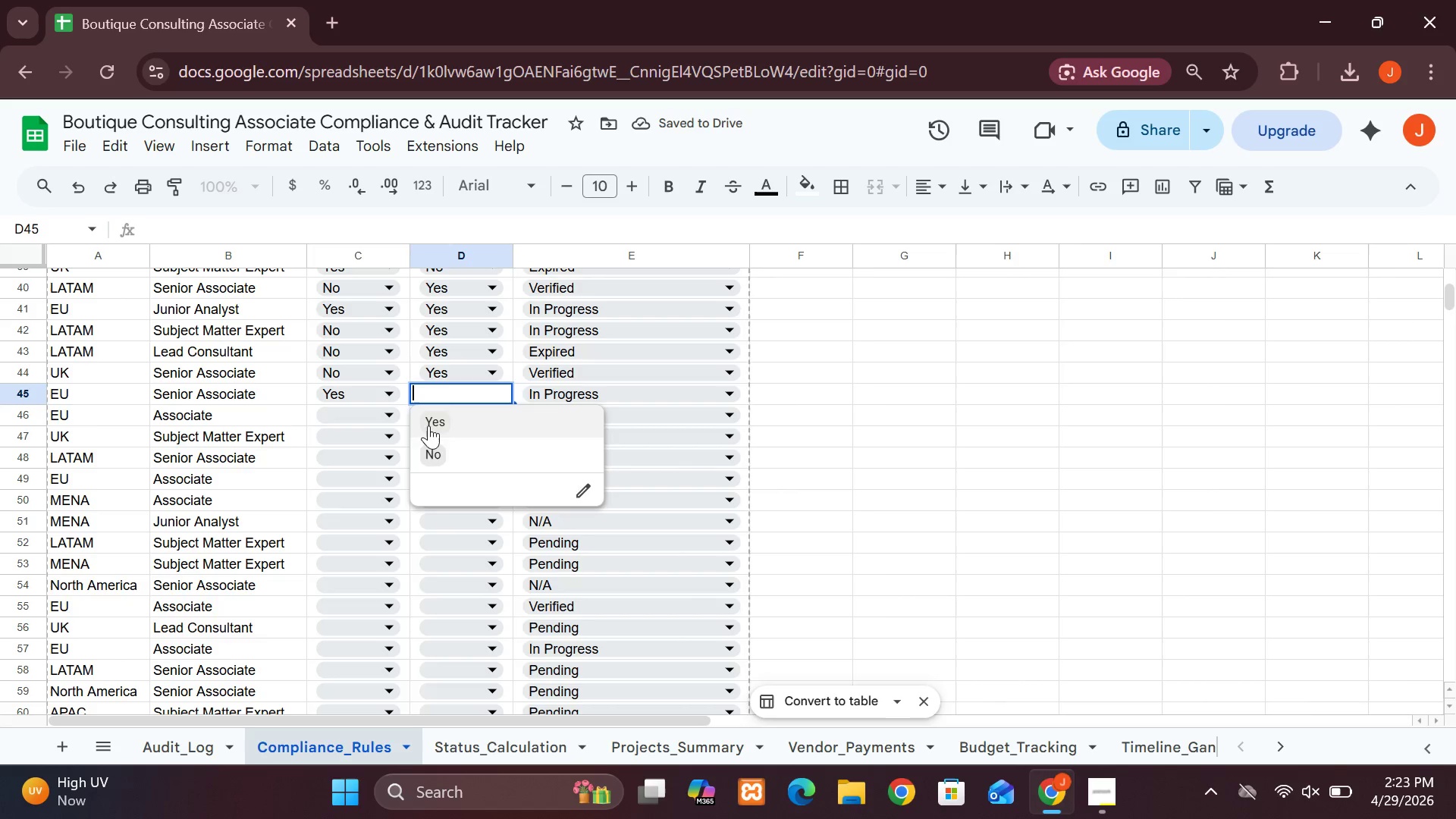 
left_click([439, 444])
 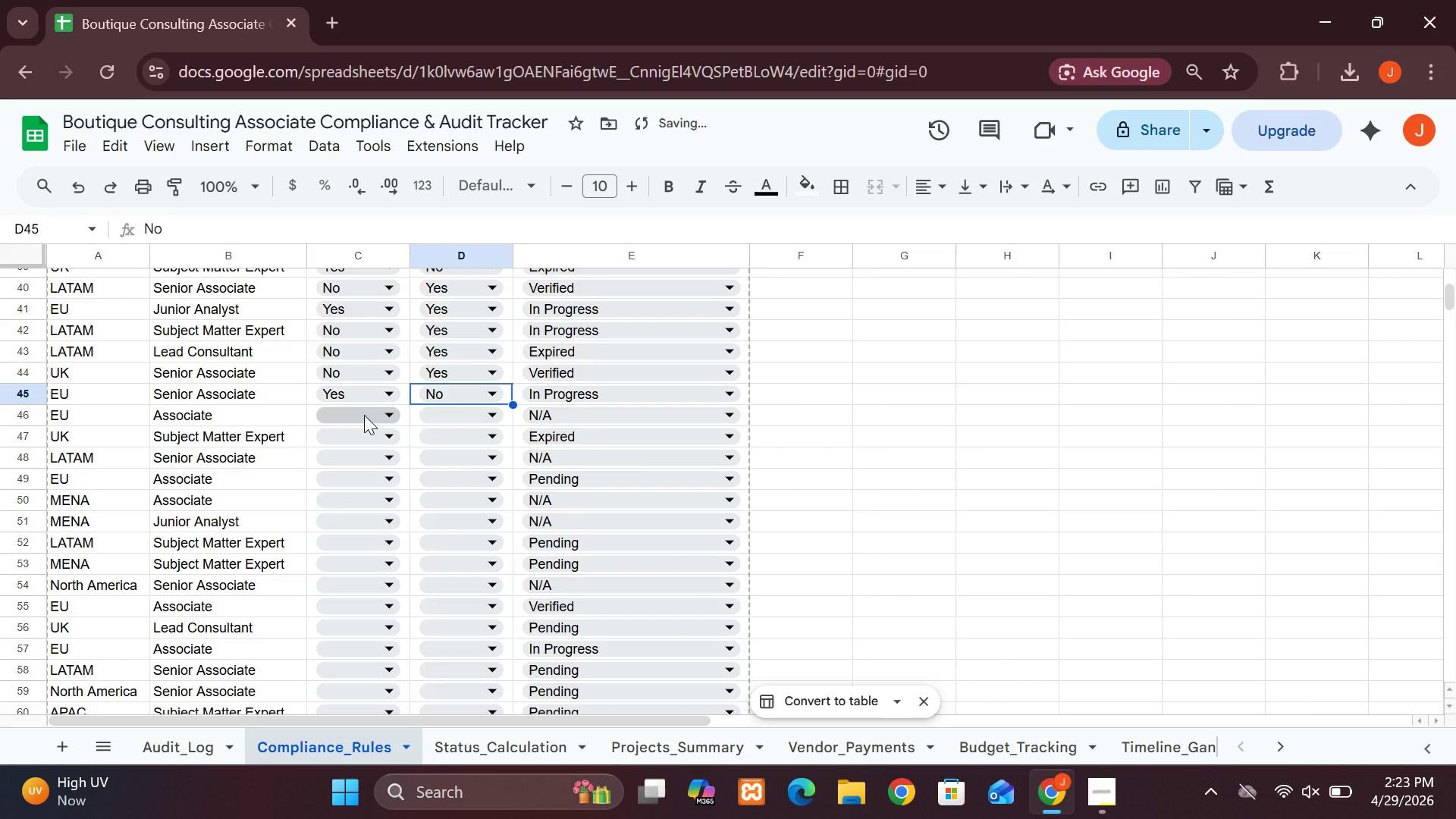 
left_click([364, 415])
 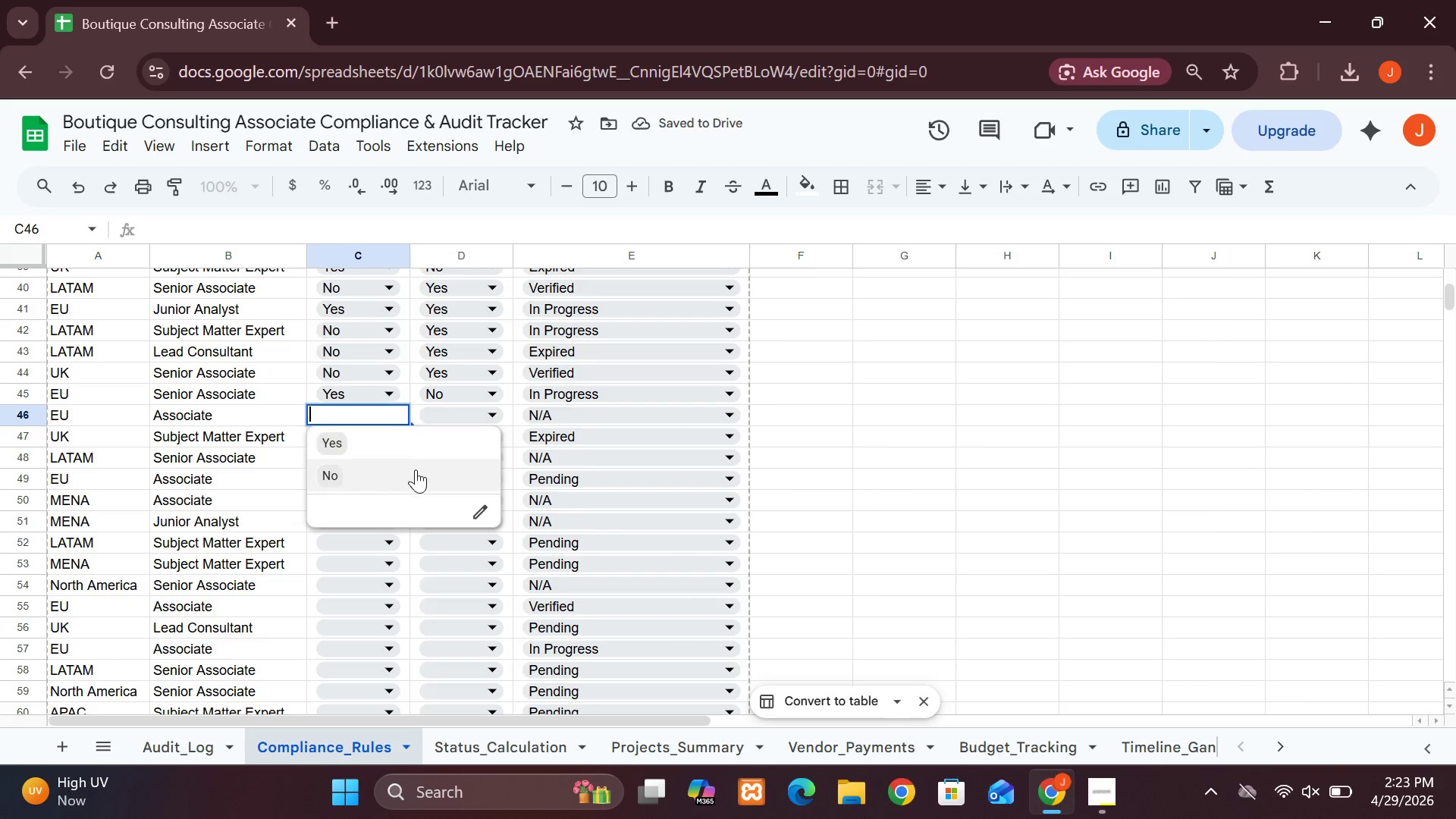 
left_click([372, 471])
 